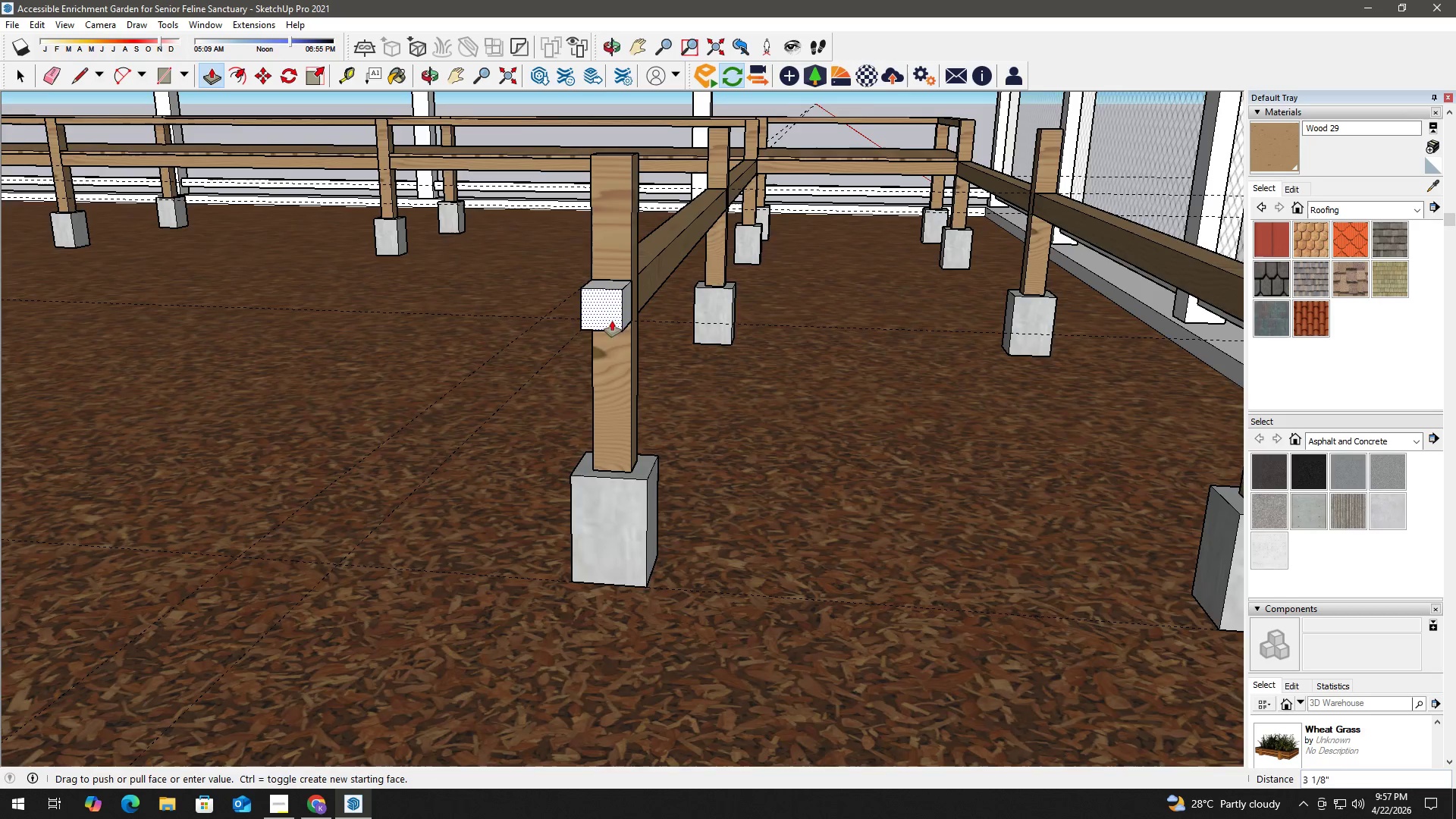 
scroll: coordinate [610, 362], scroll_direction: down, amount: 6.0
 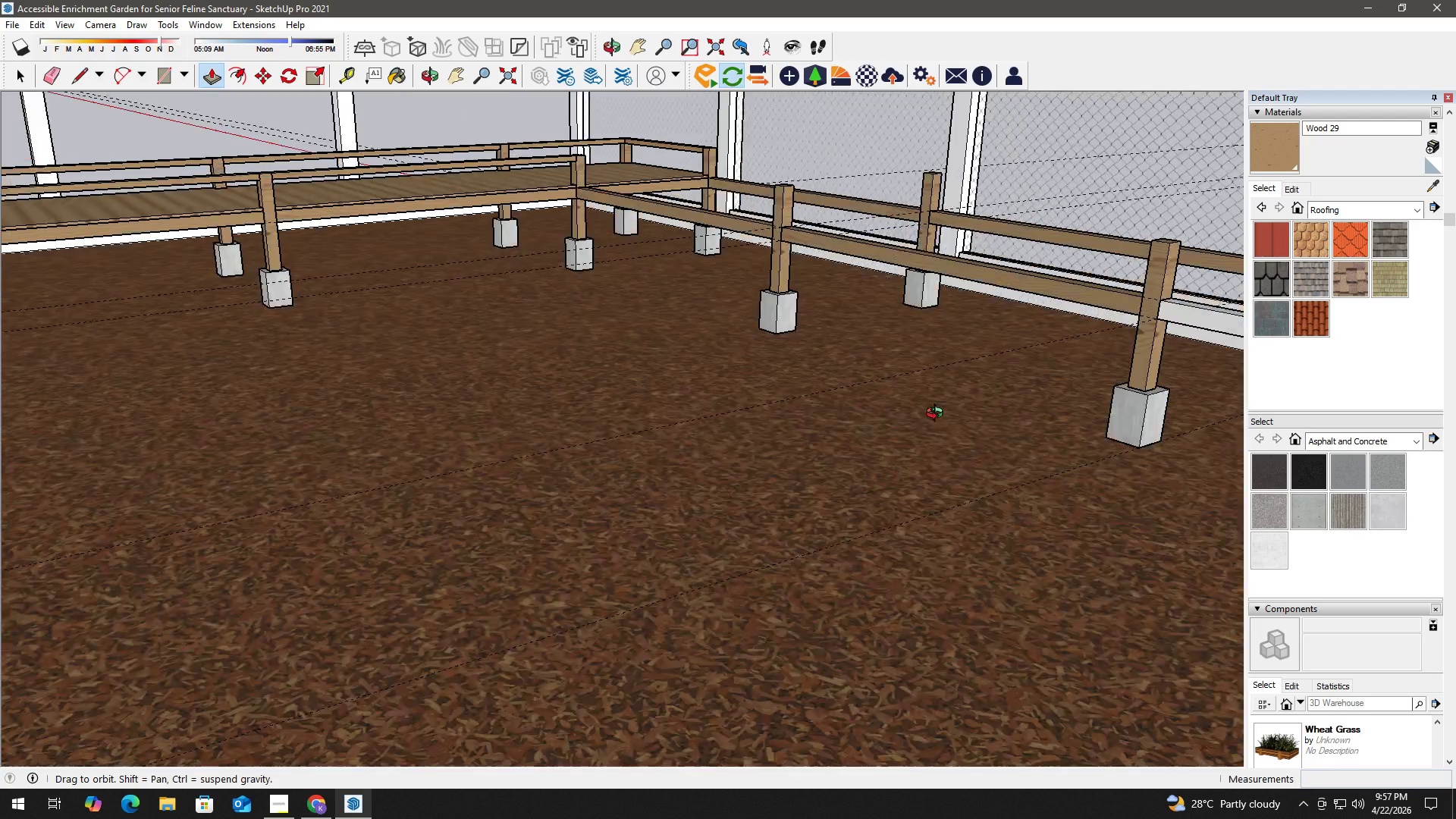 
hold_key(key=ShiftLeft, duration=0.41)
 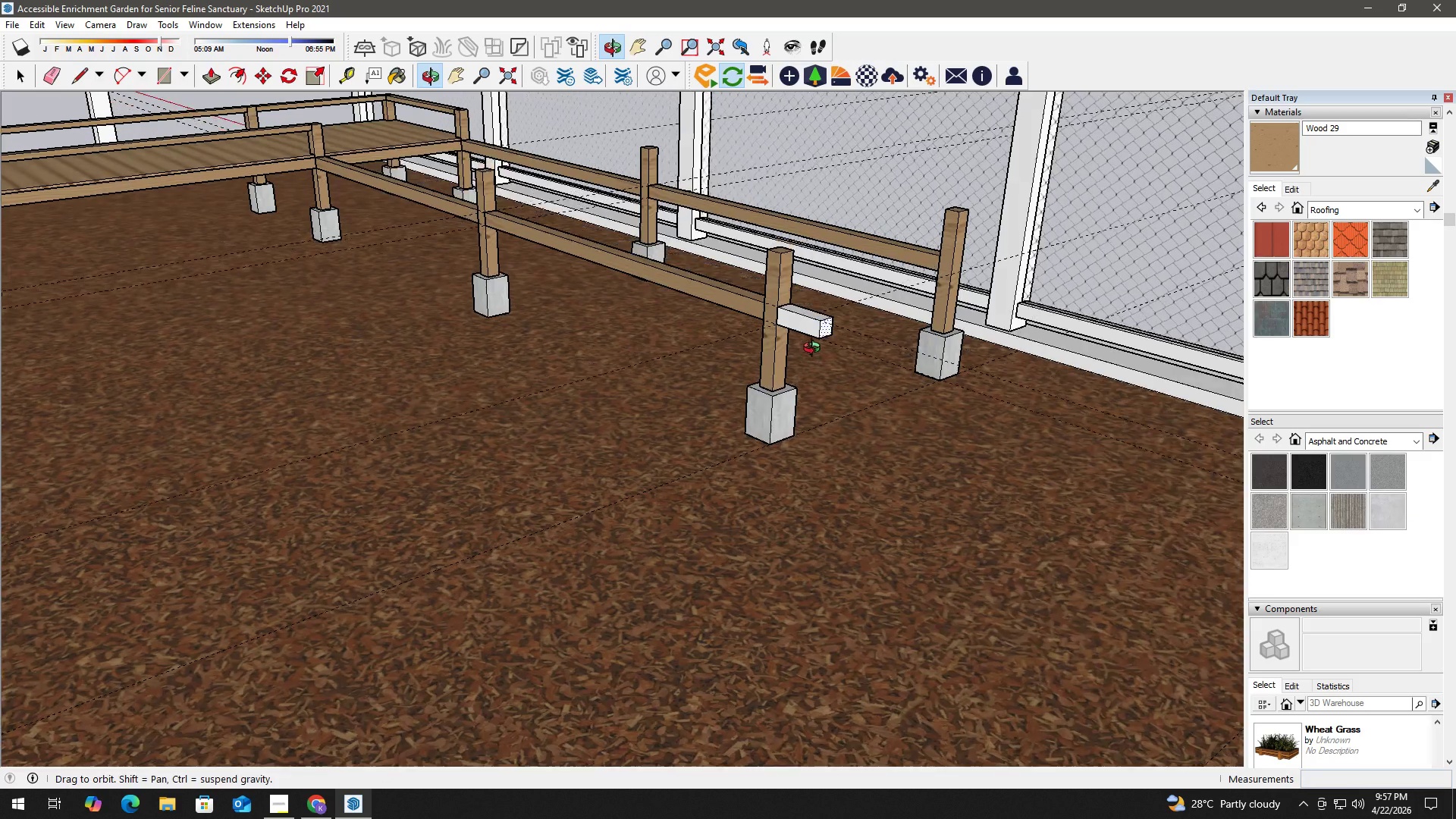 
scroll: coordinate [894, 366], scroll_direction: down, amount: 2.0
 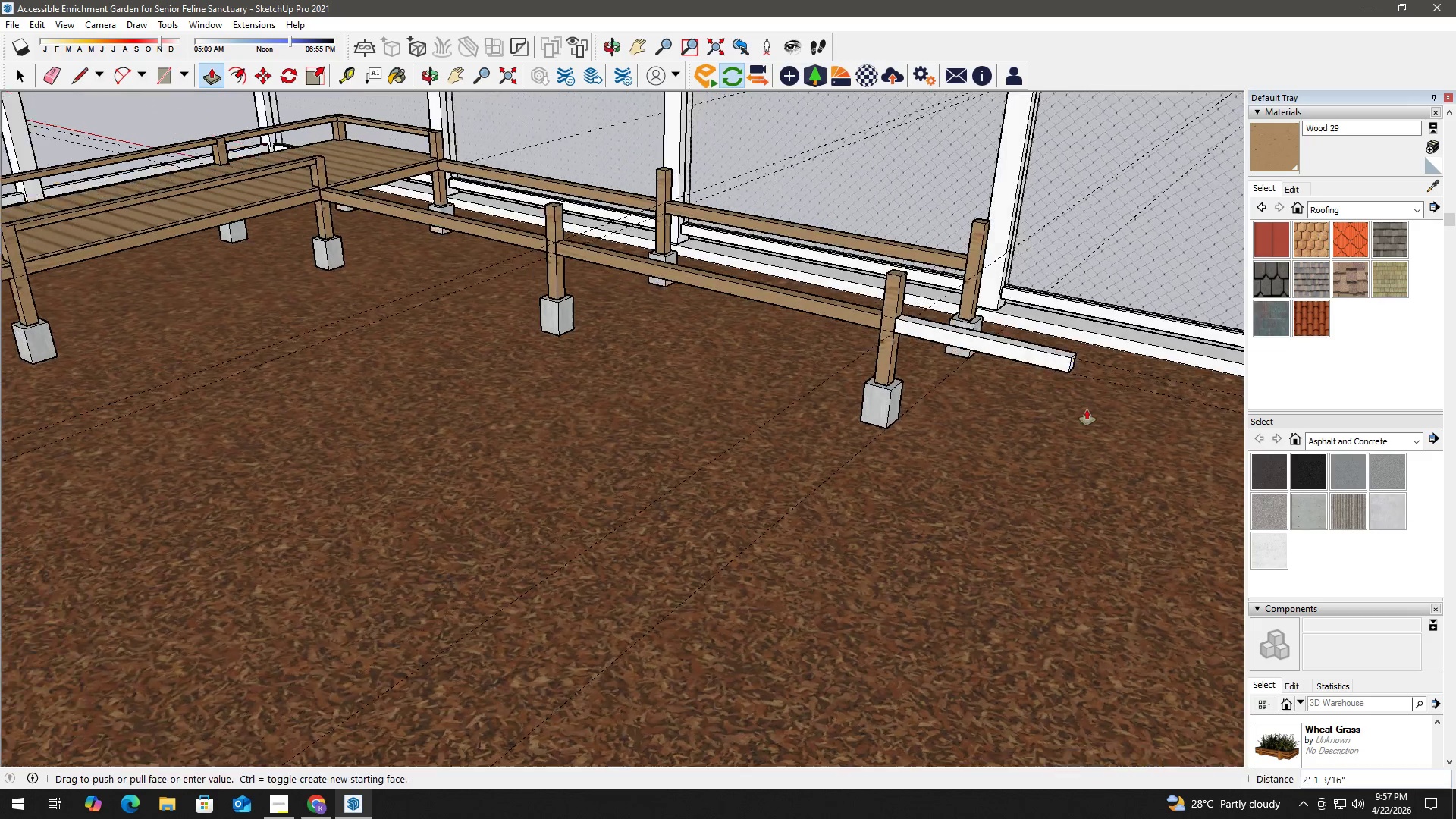 
hold_key(key=ShiftLeft, duration=0.39)
 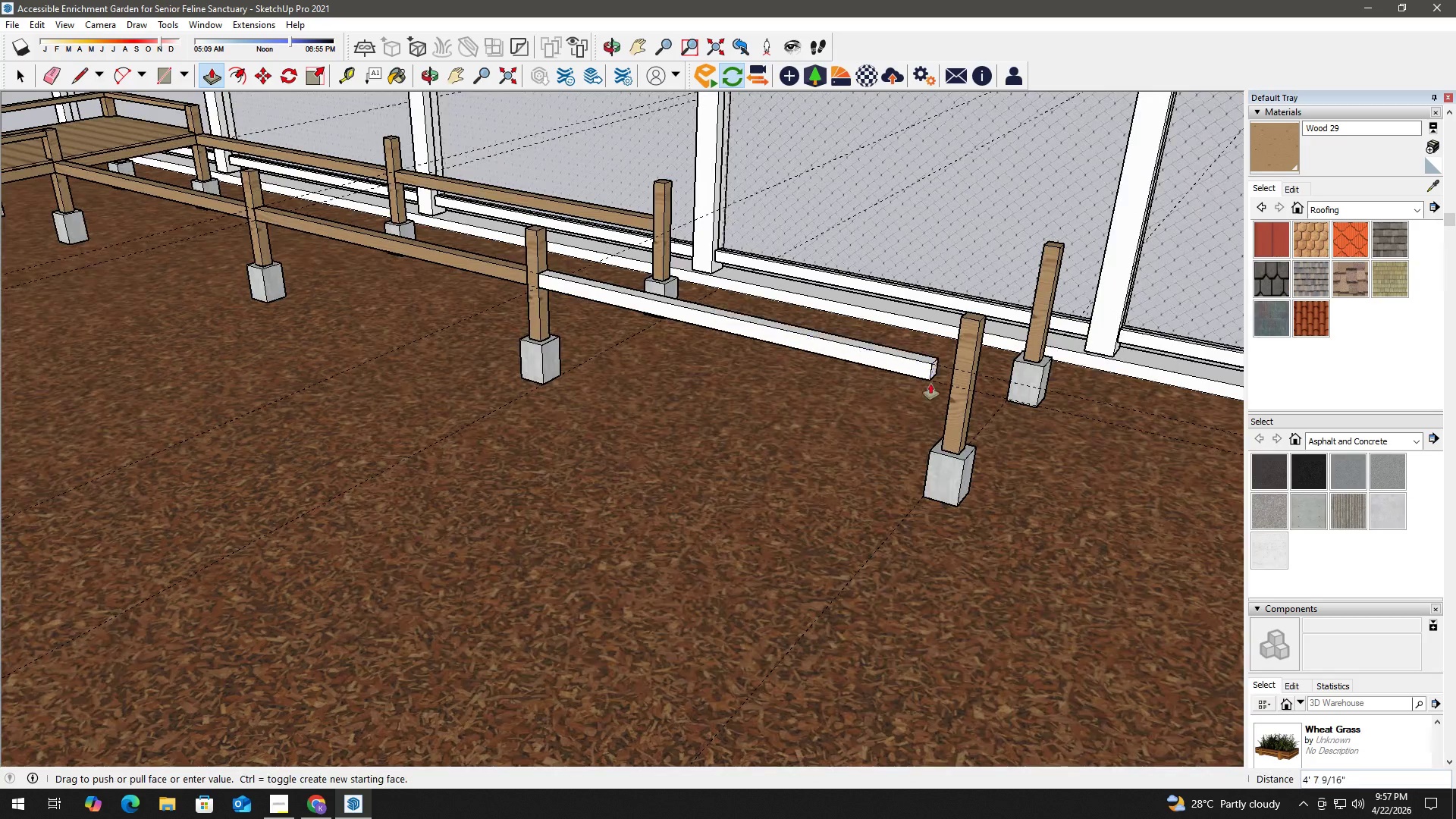 
scroll: coordinate [952, 375], scroll_direction: up, amount: 3.0
 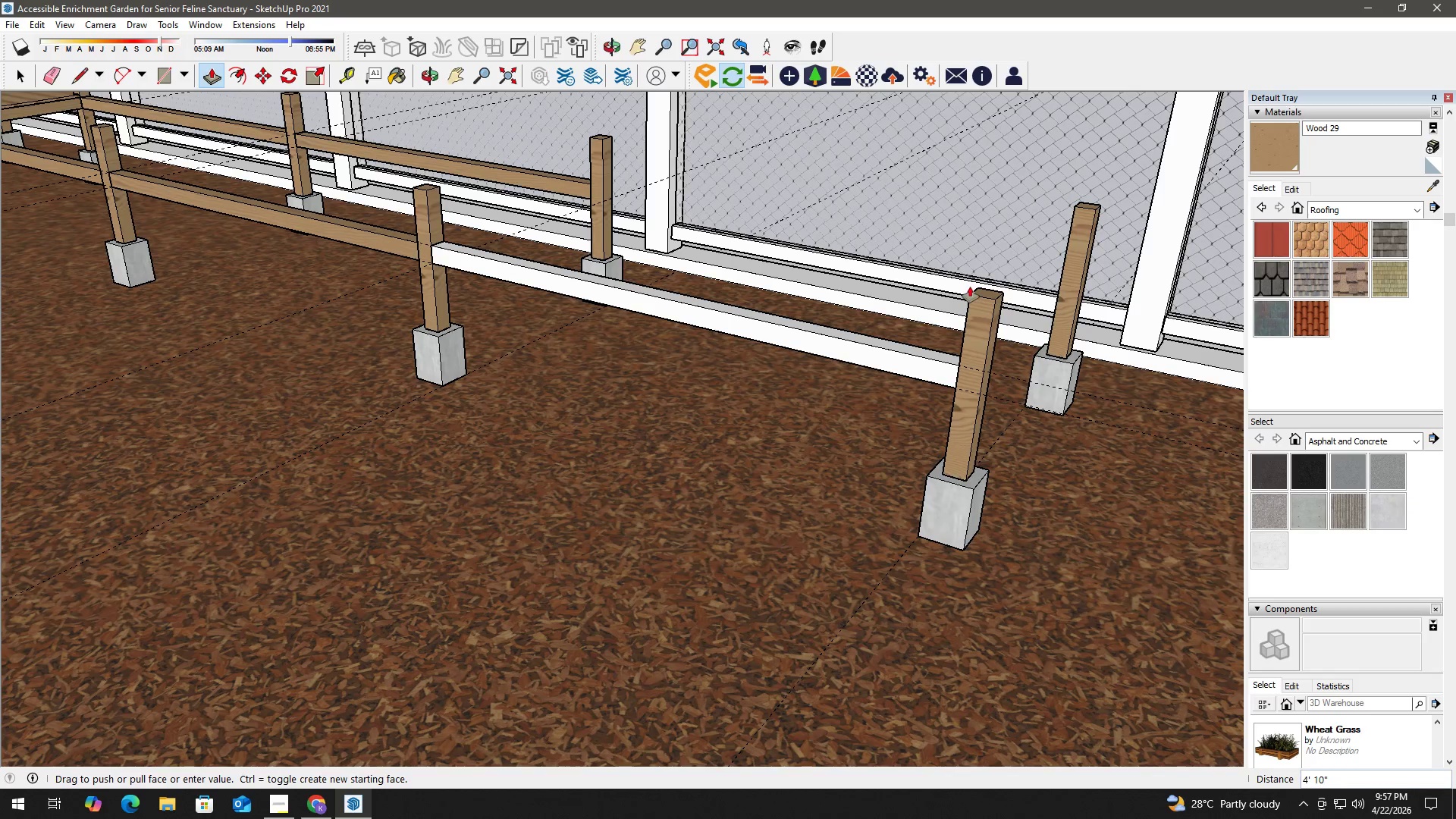 
left_click([971, 297])
 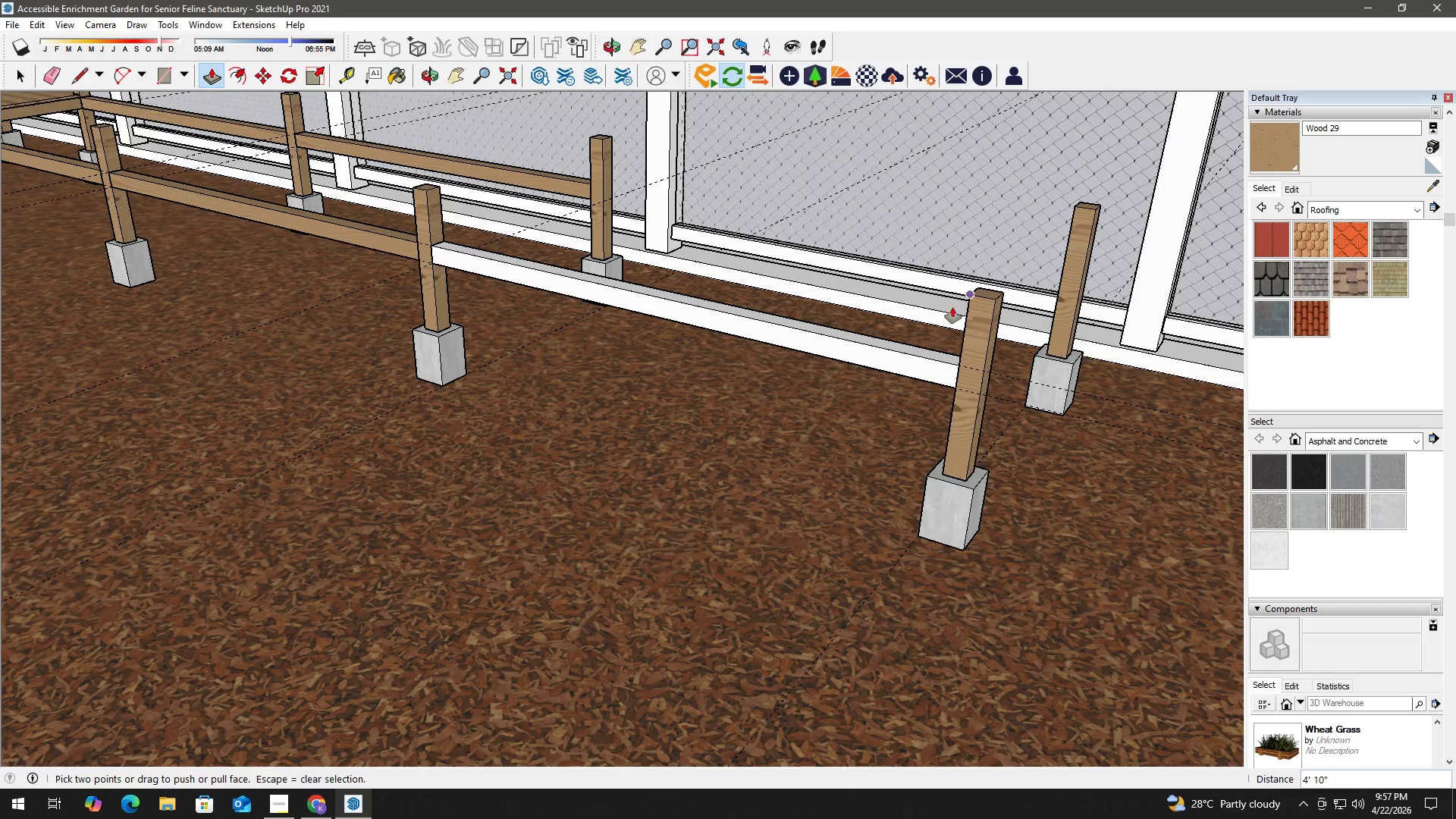 
key(Space)
 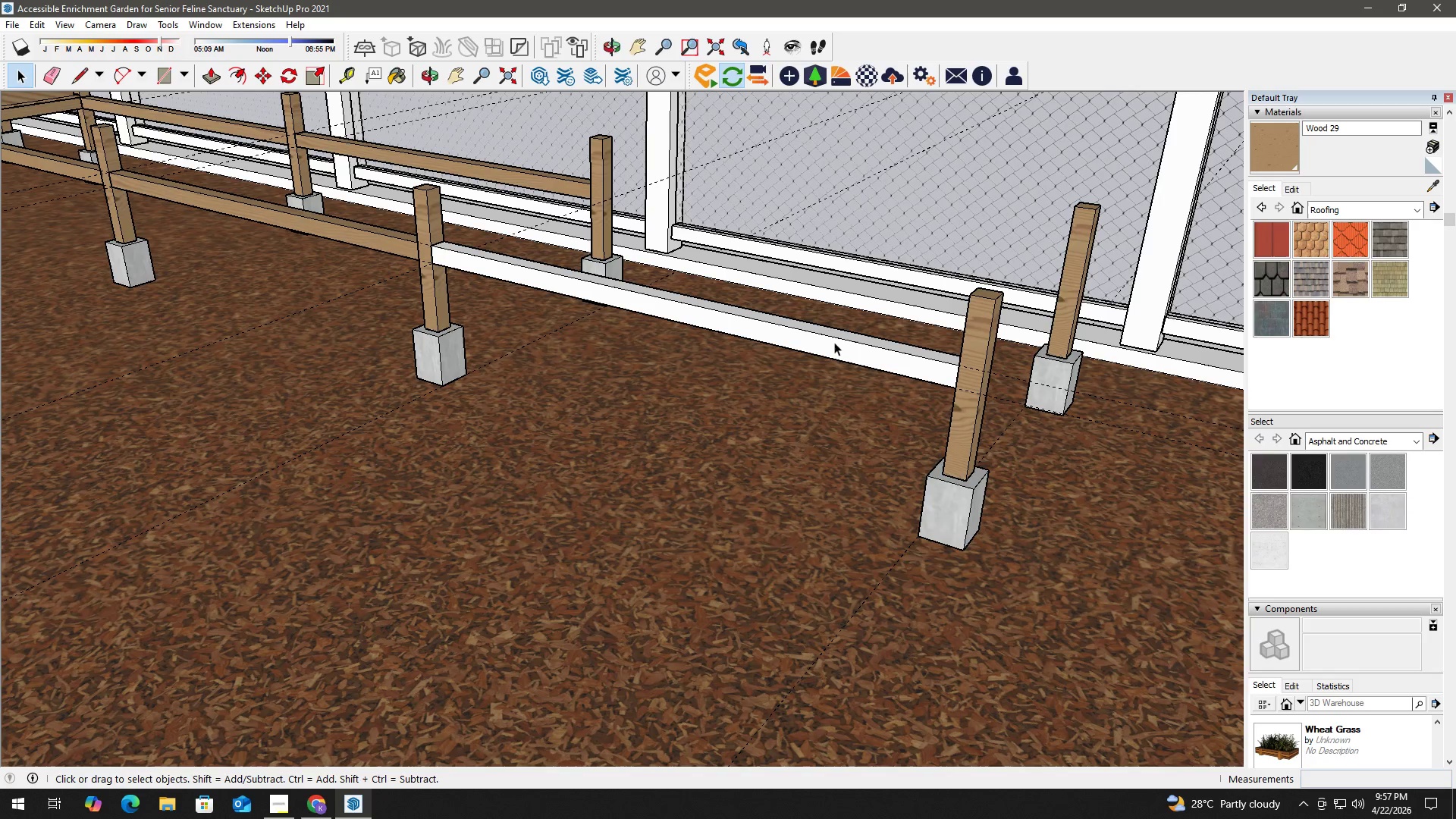 
double_click([834, 342])
 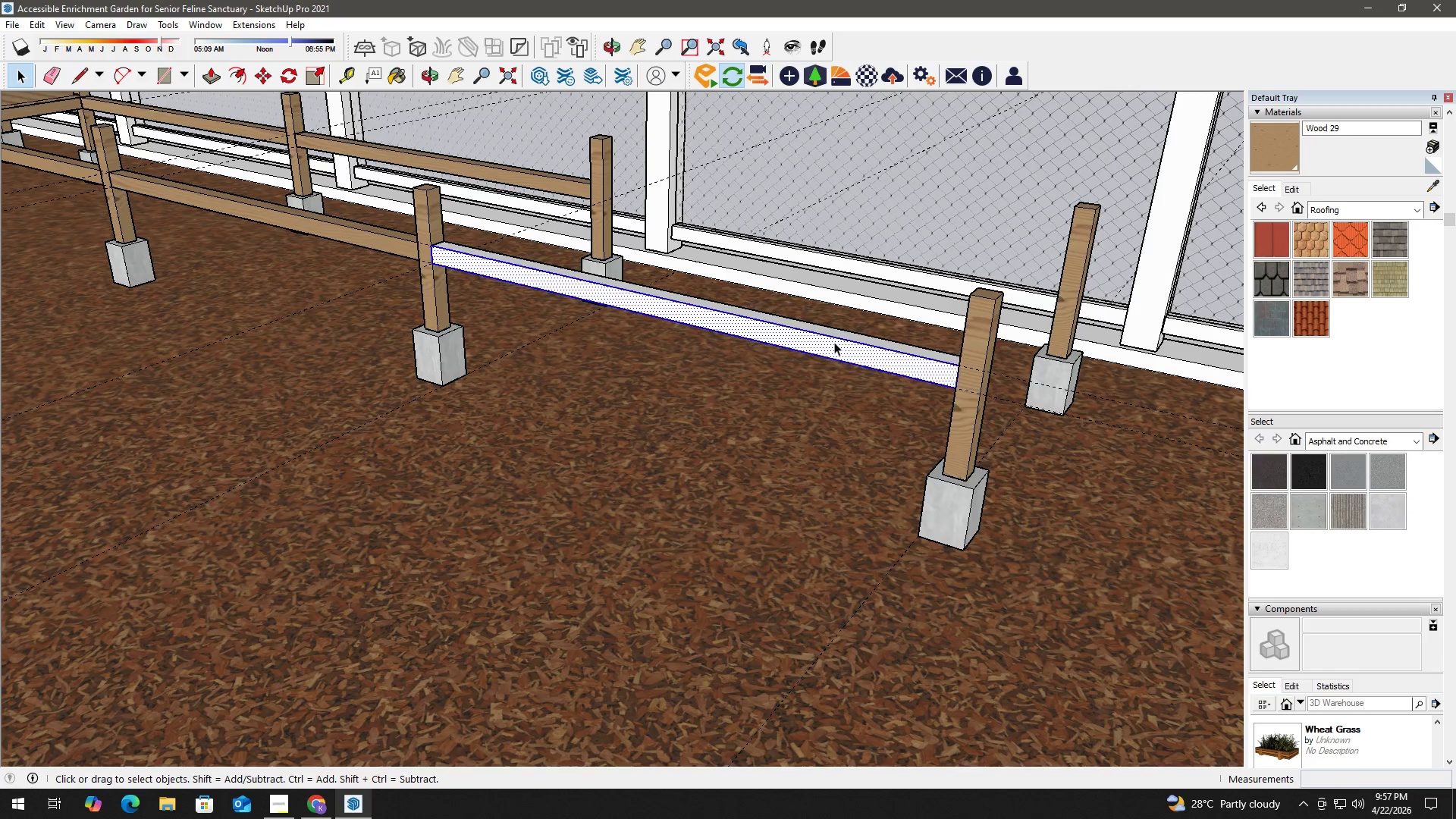 
triple_click([834, 341])
 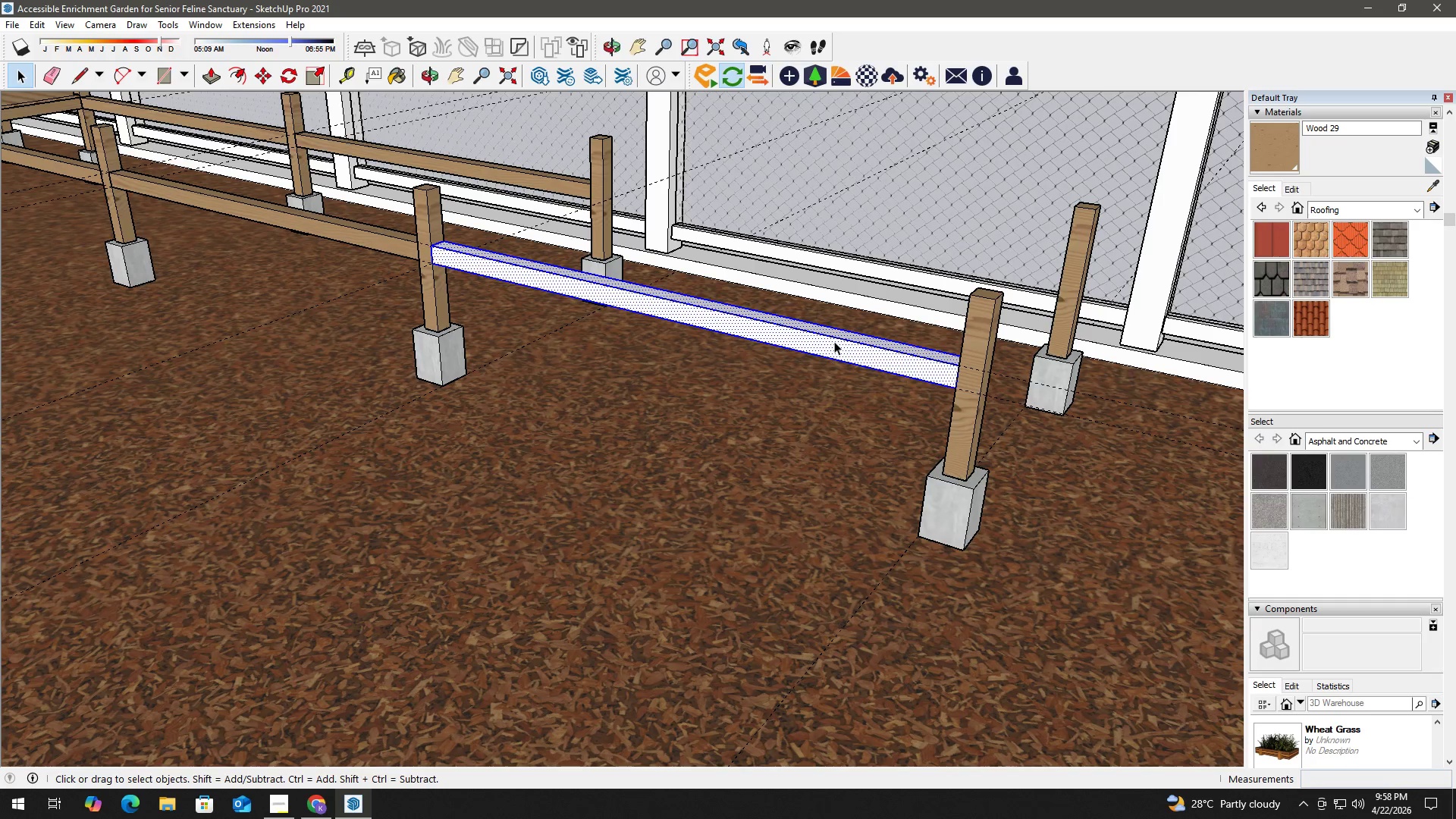 
triple_click([834, 341])
 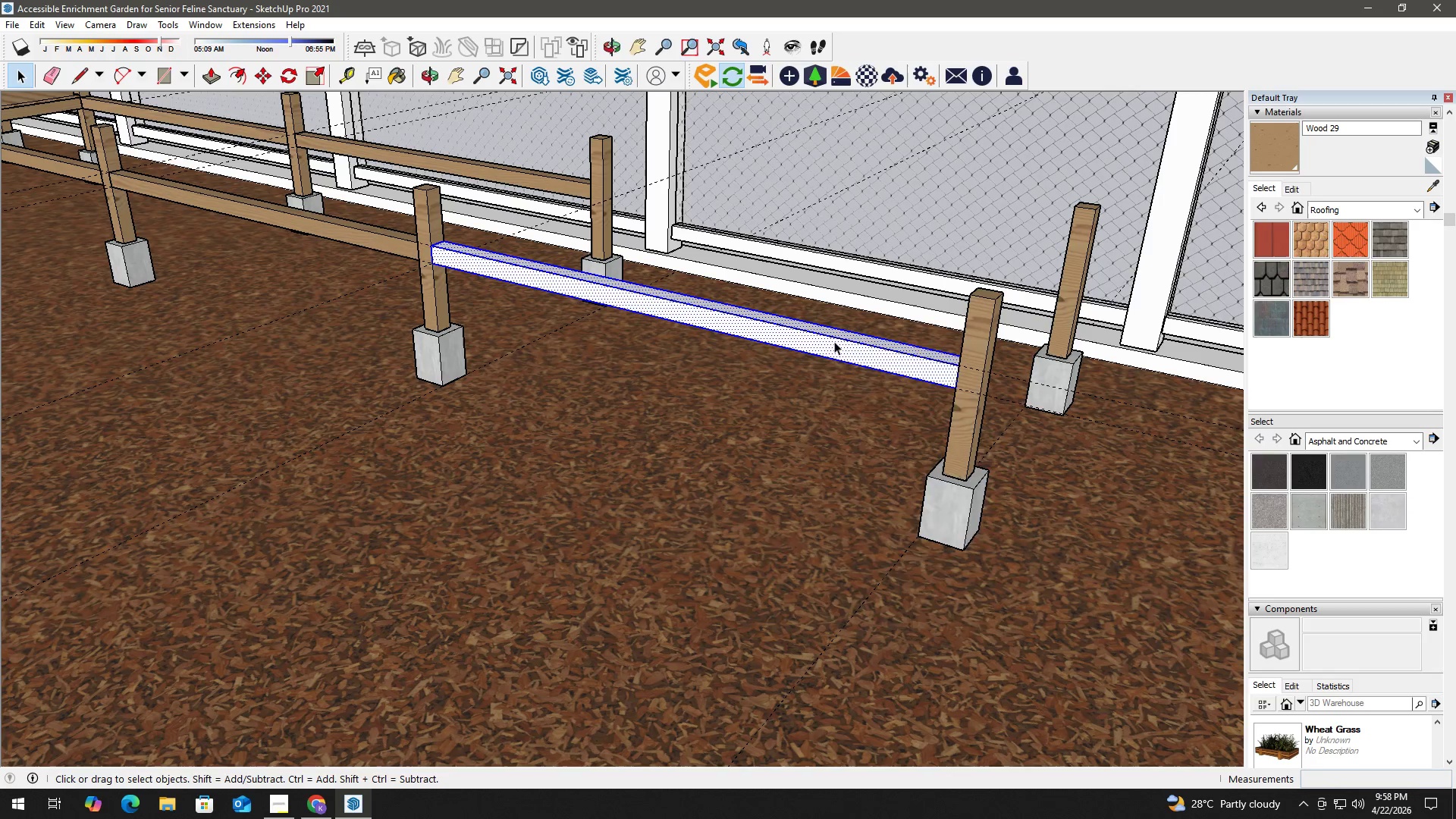 
right_click([834, 341])
 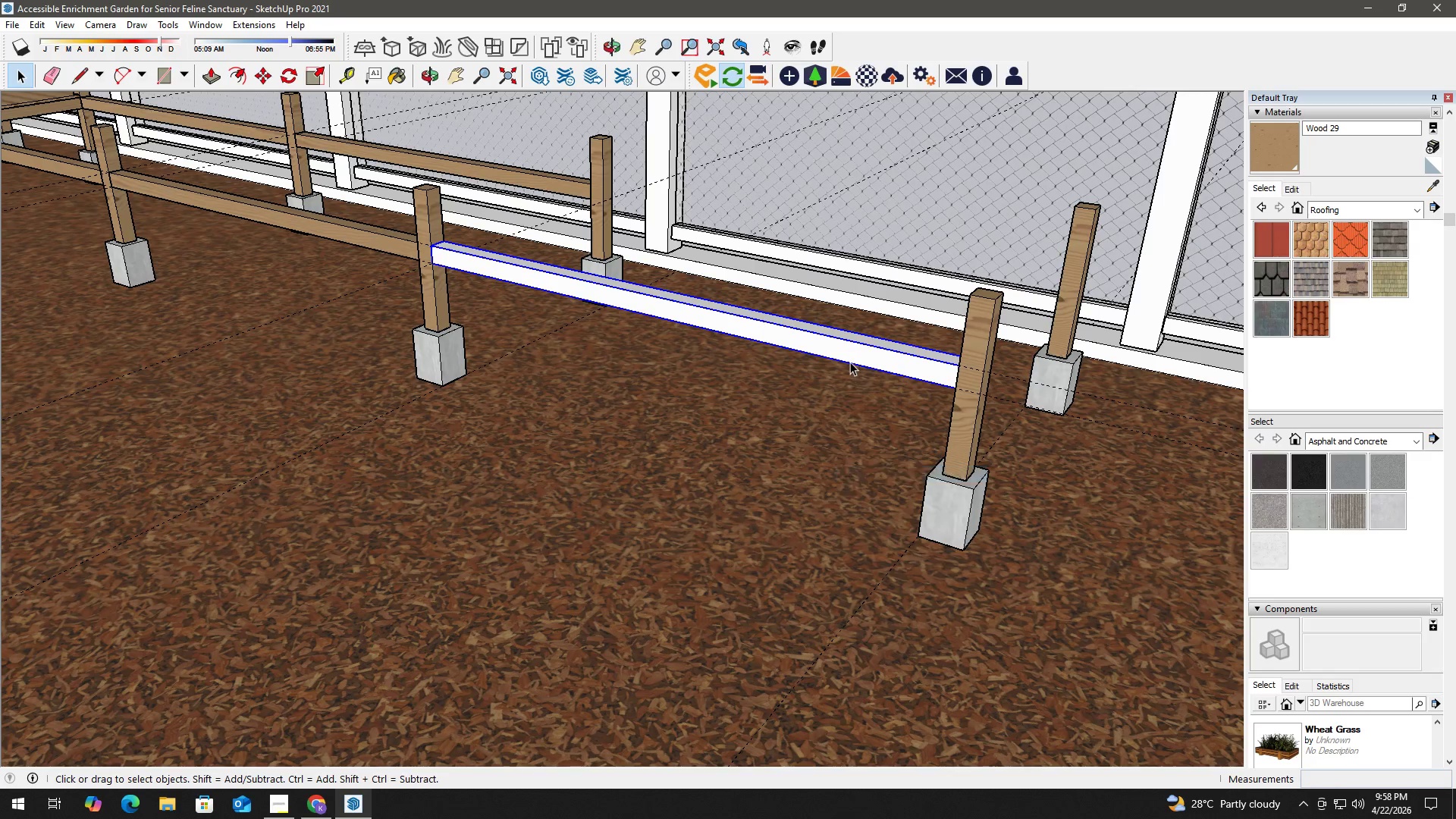 
double_click([861, 356])
 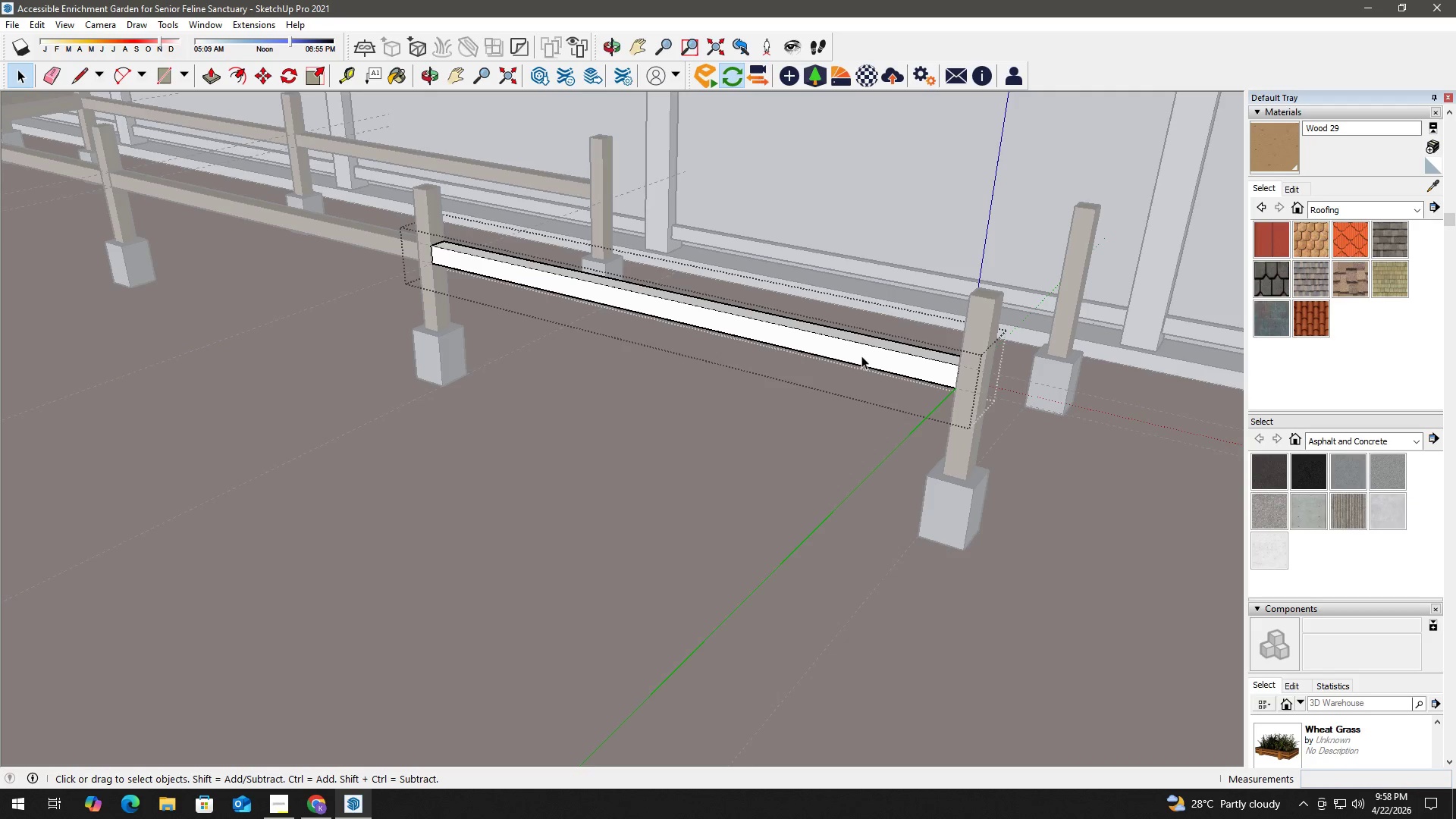 
triple_click([861, 356])
 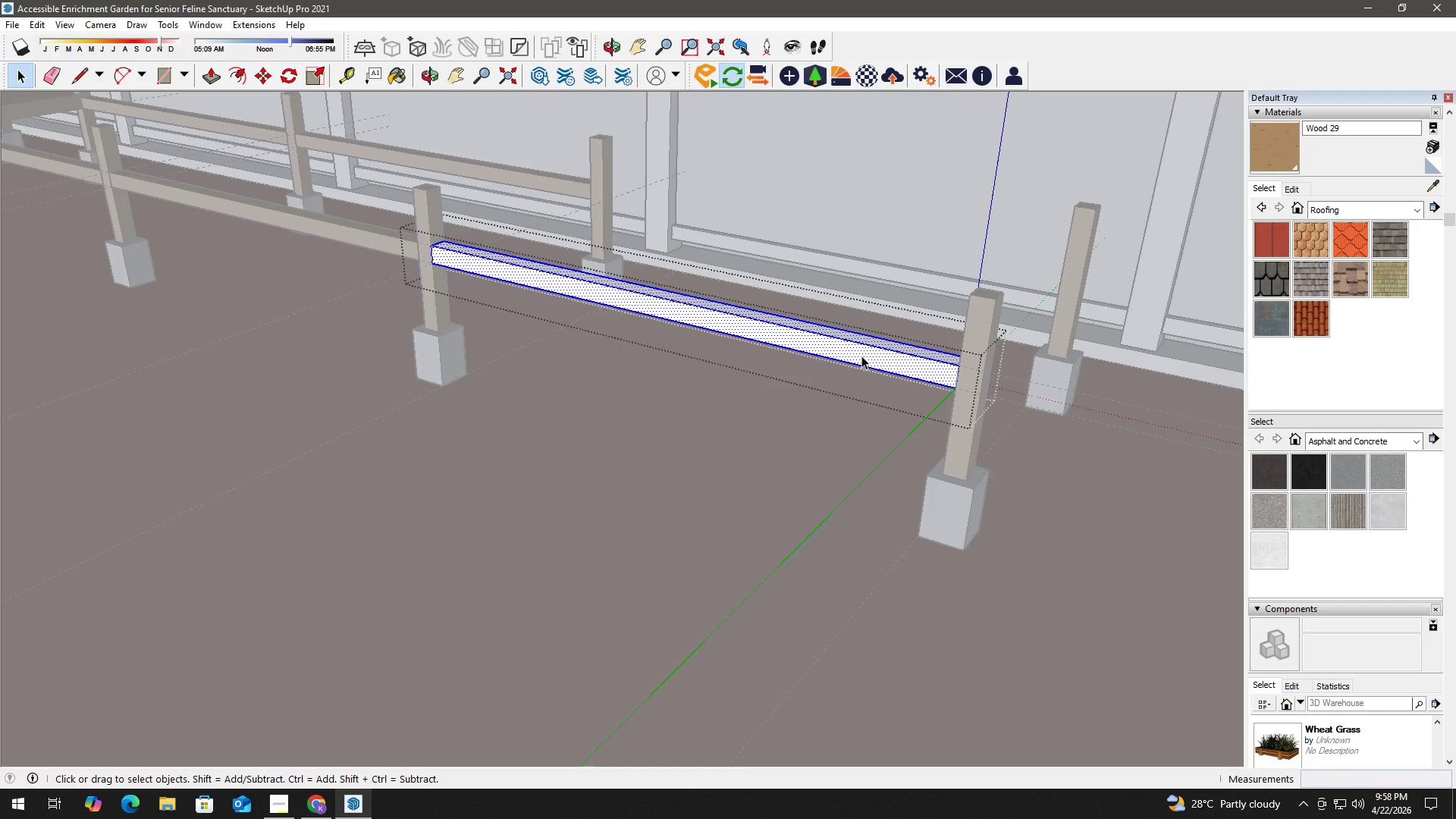 
triple_click([861, 356])
 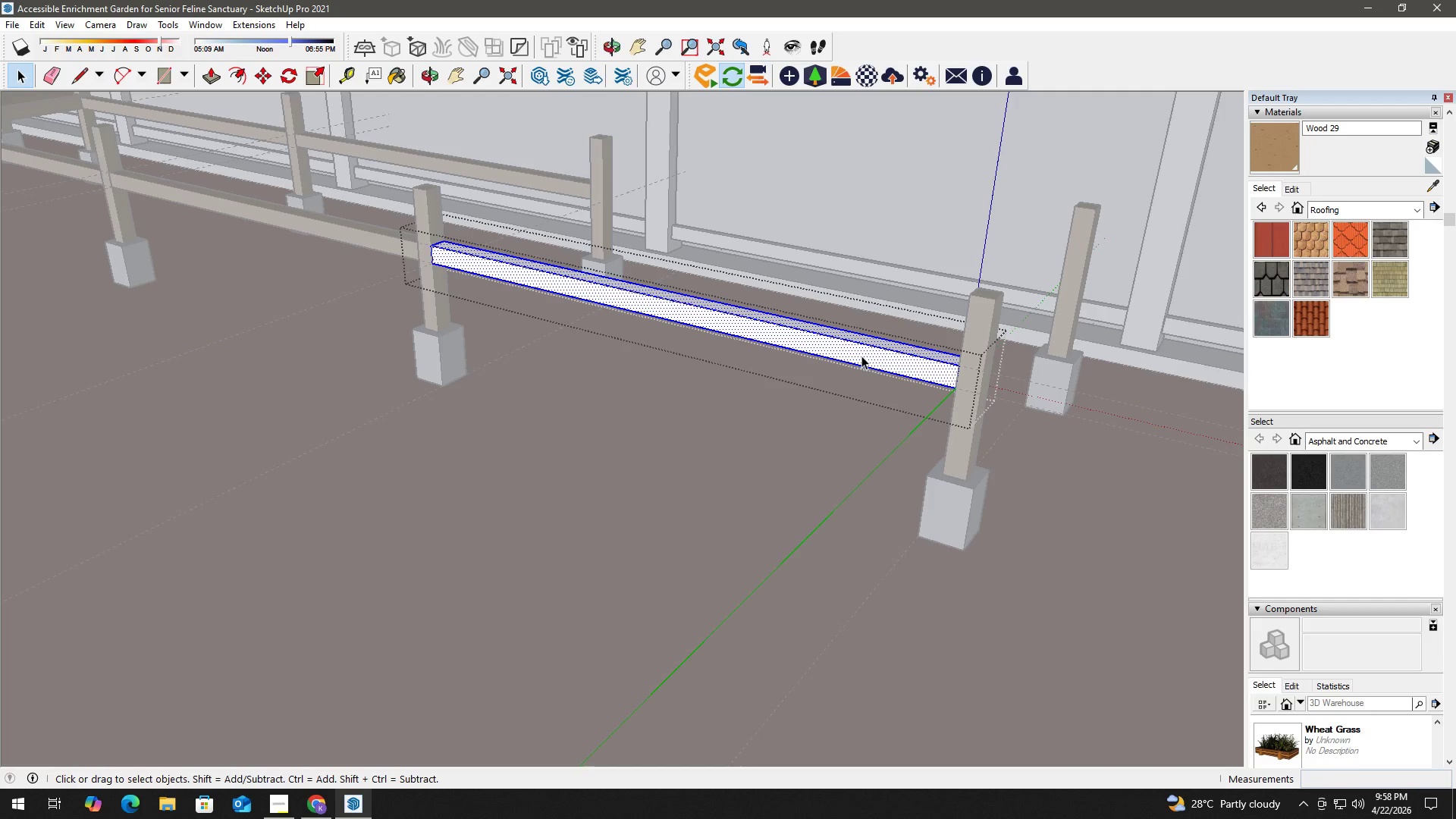 
triple_click([861, 356])
 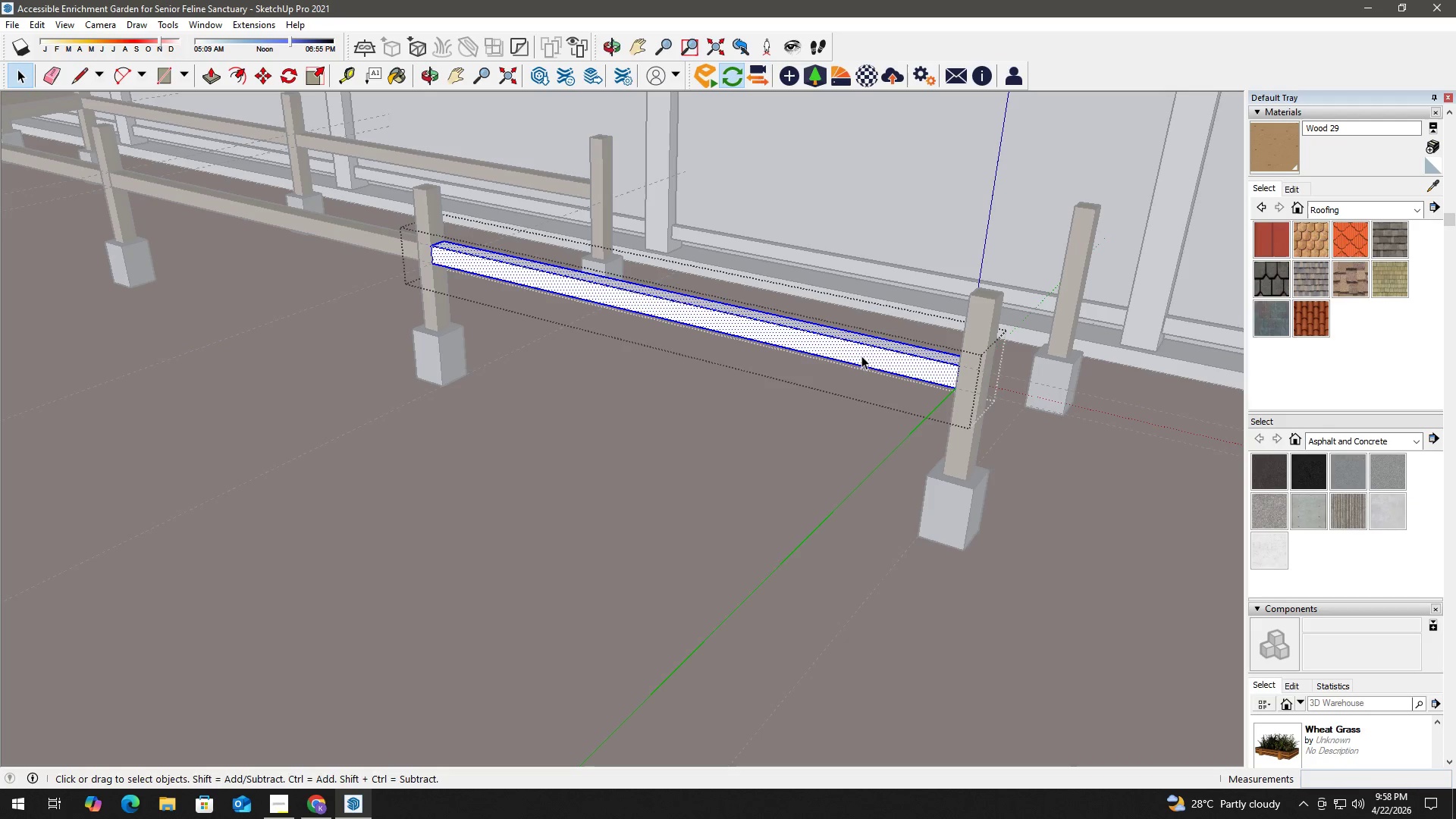 
key(B)
 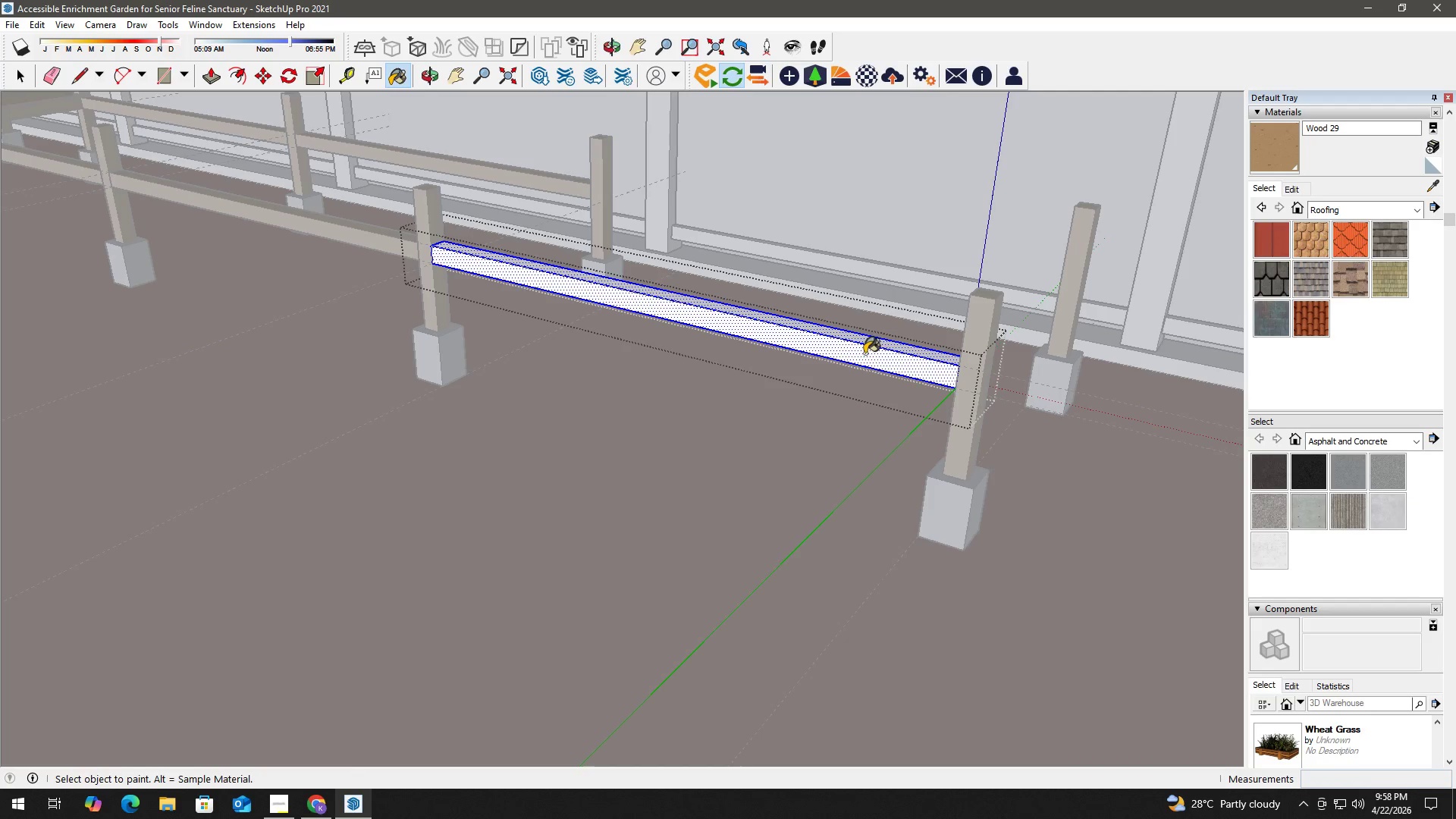 
triple_click([864, 353])
 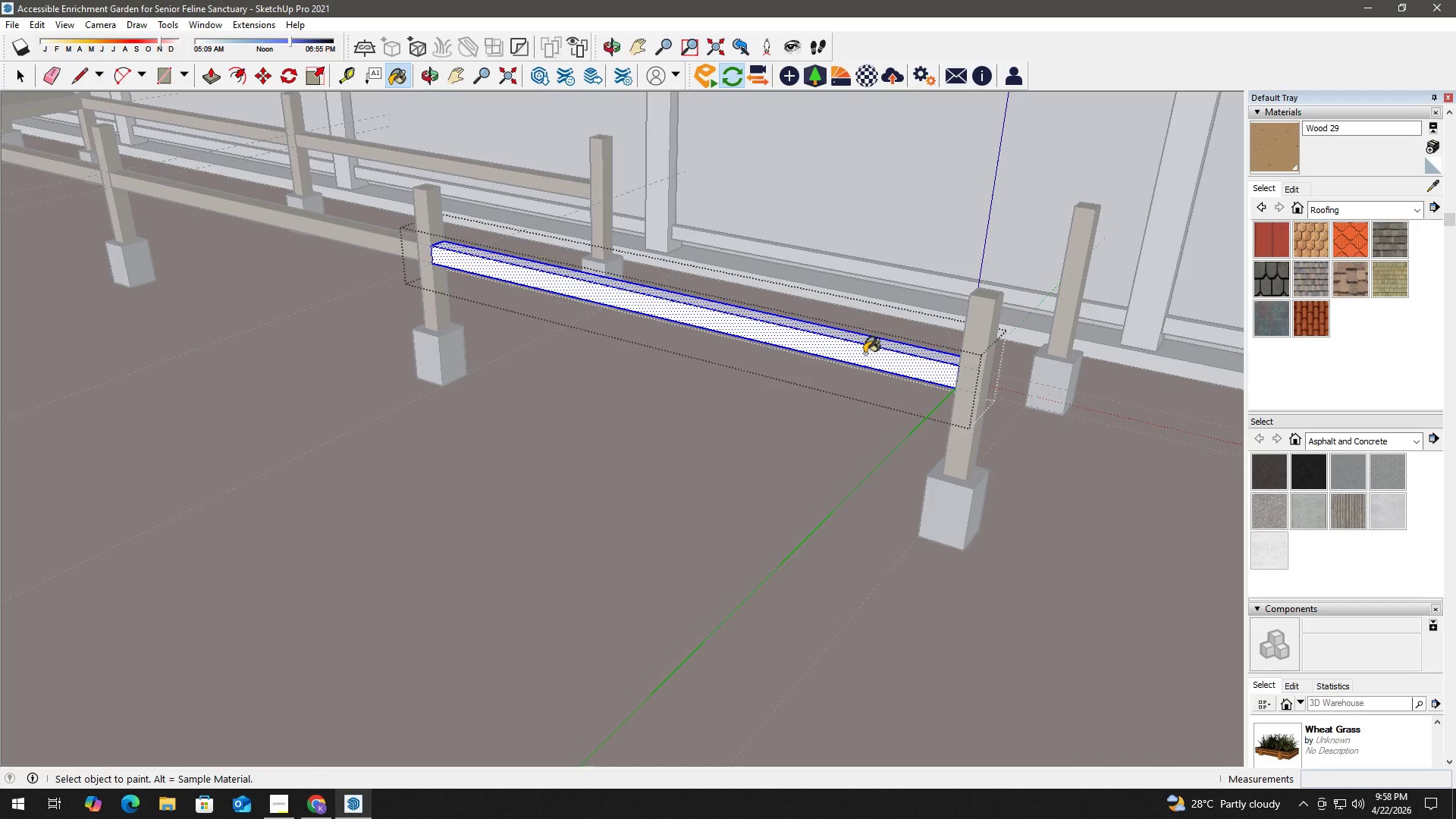 
triple_click([864, 353])
 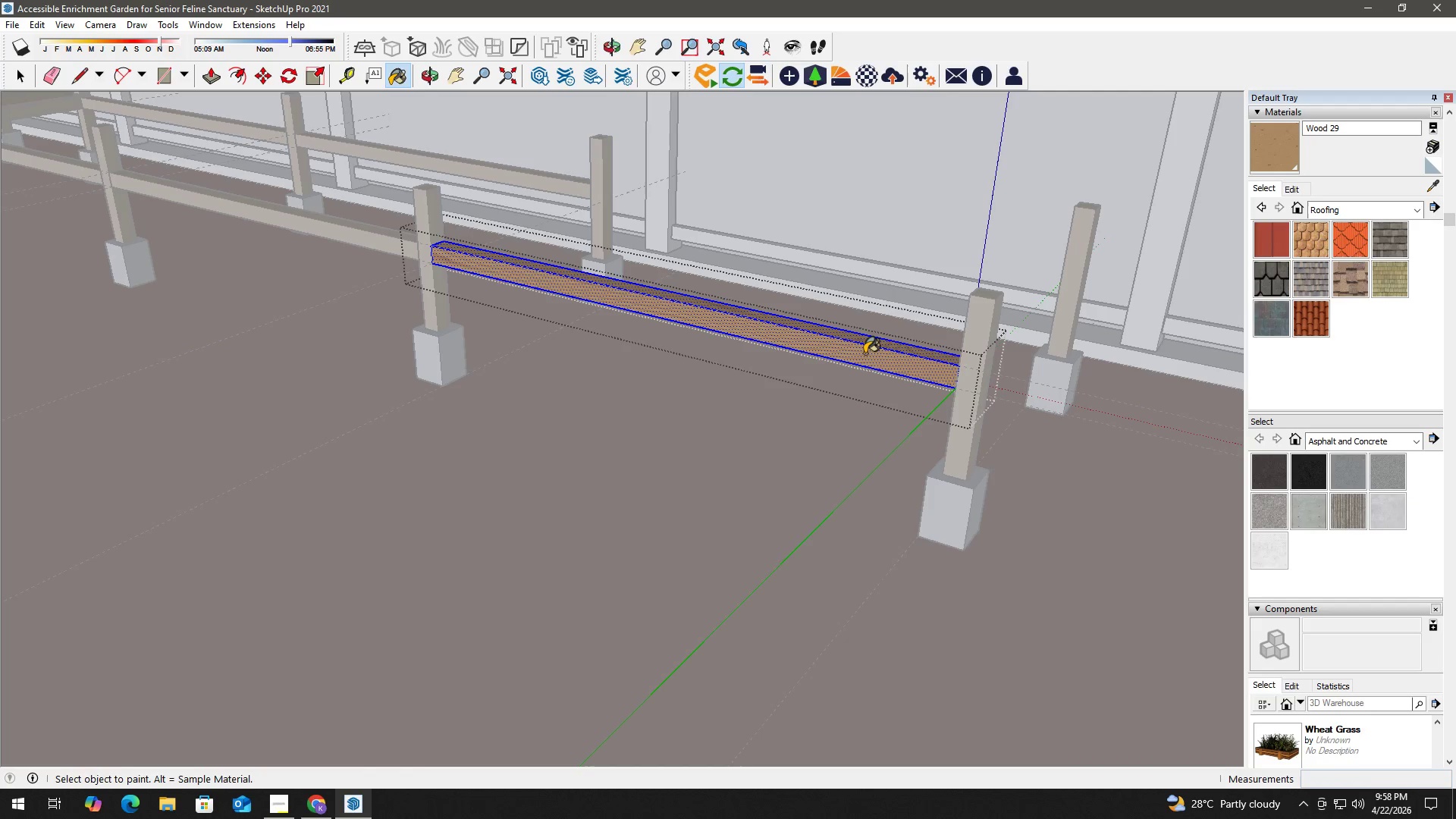 
triple_click([864, 353])
 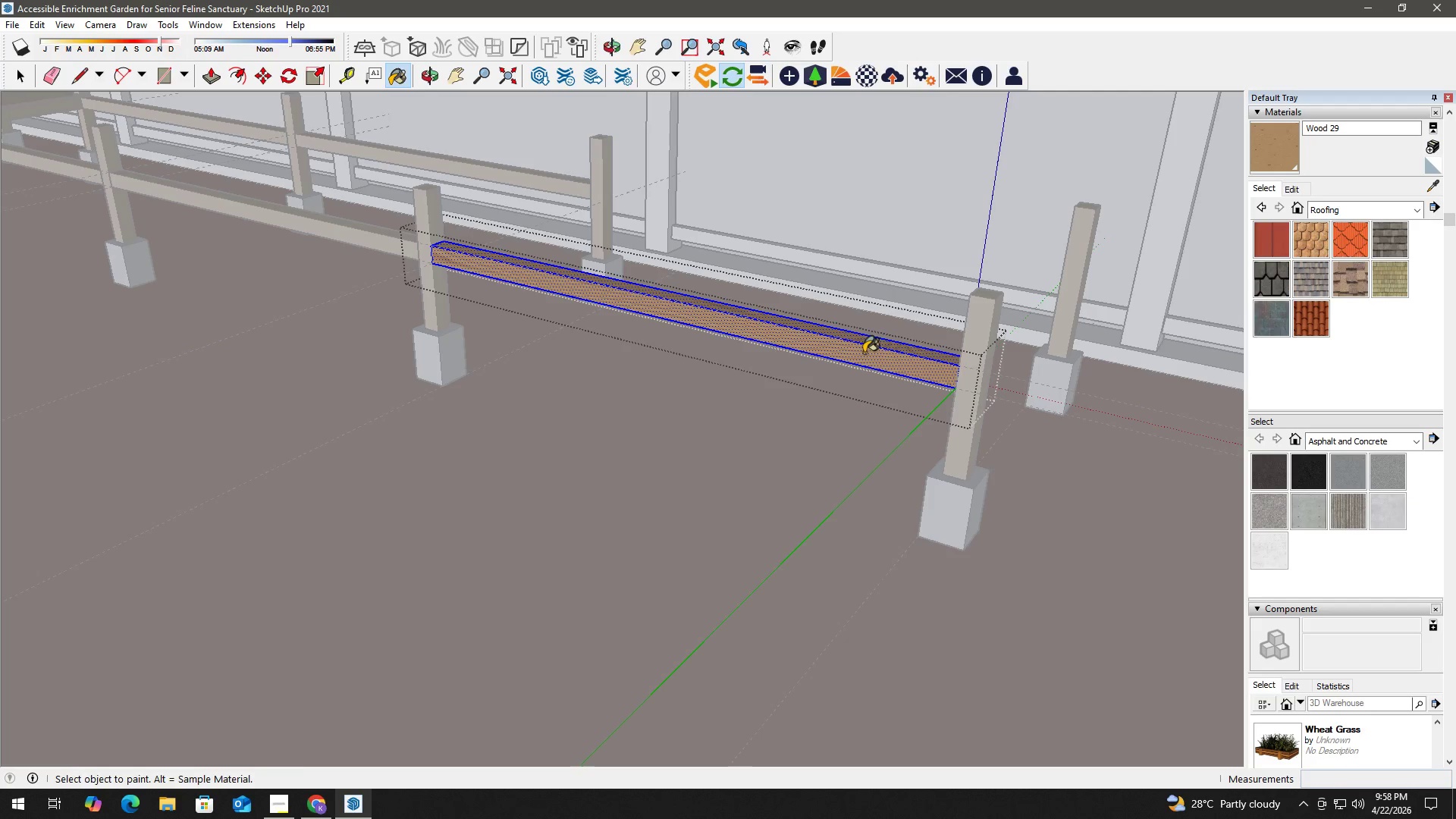 
key(Space)
 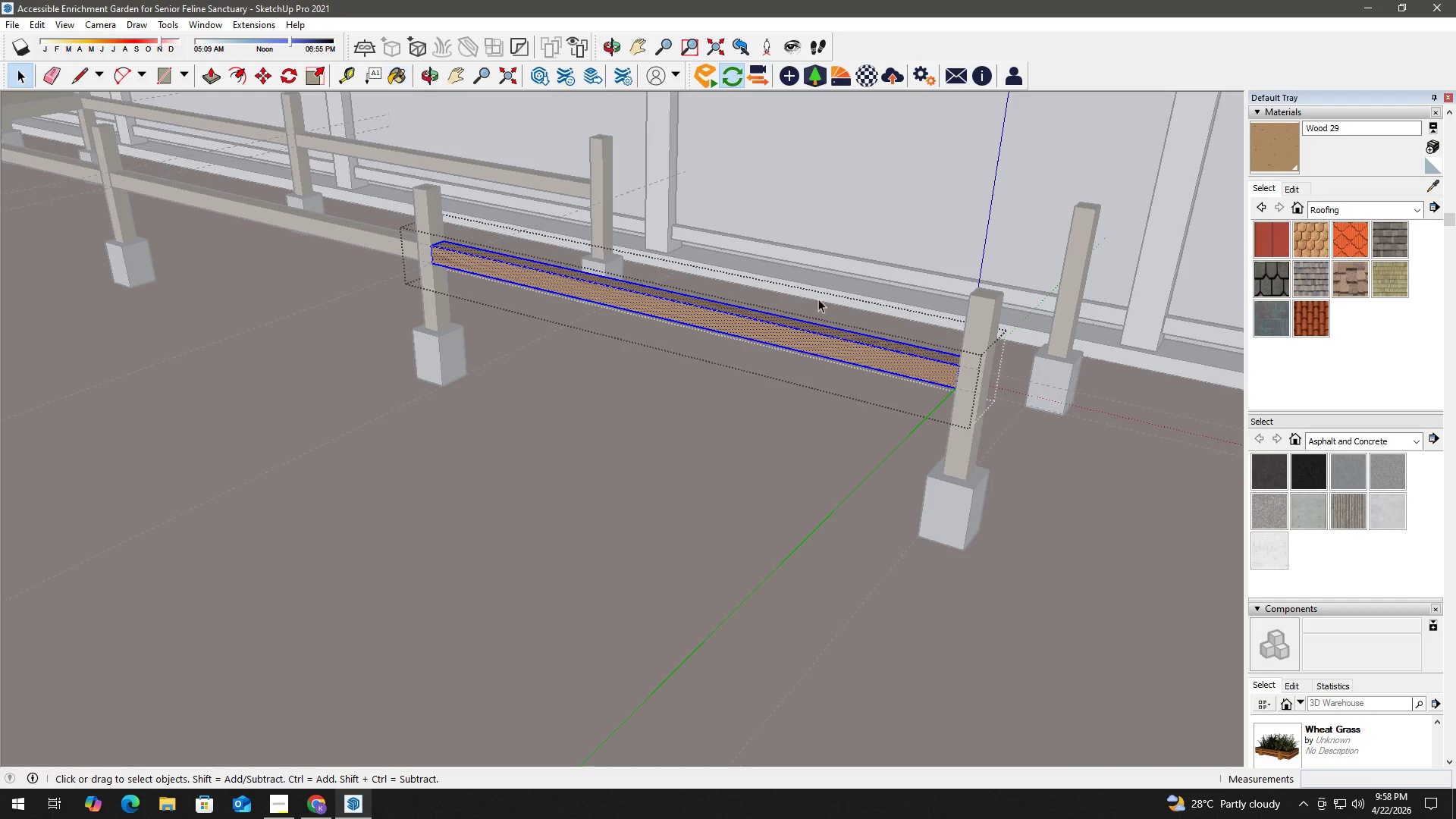 
key(Escape)
 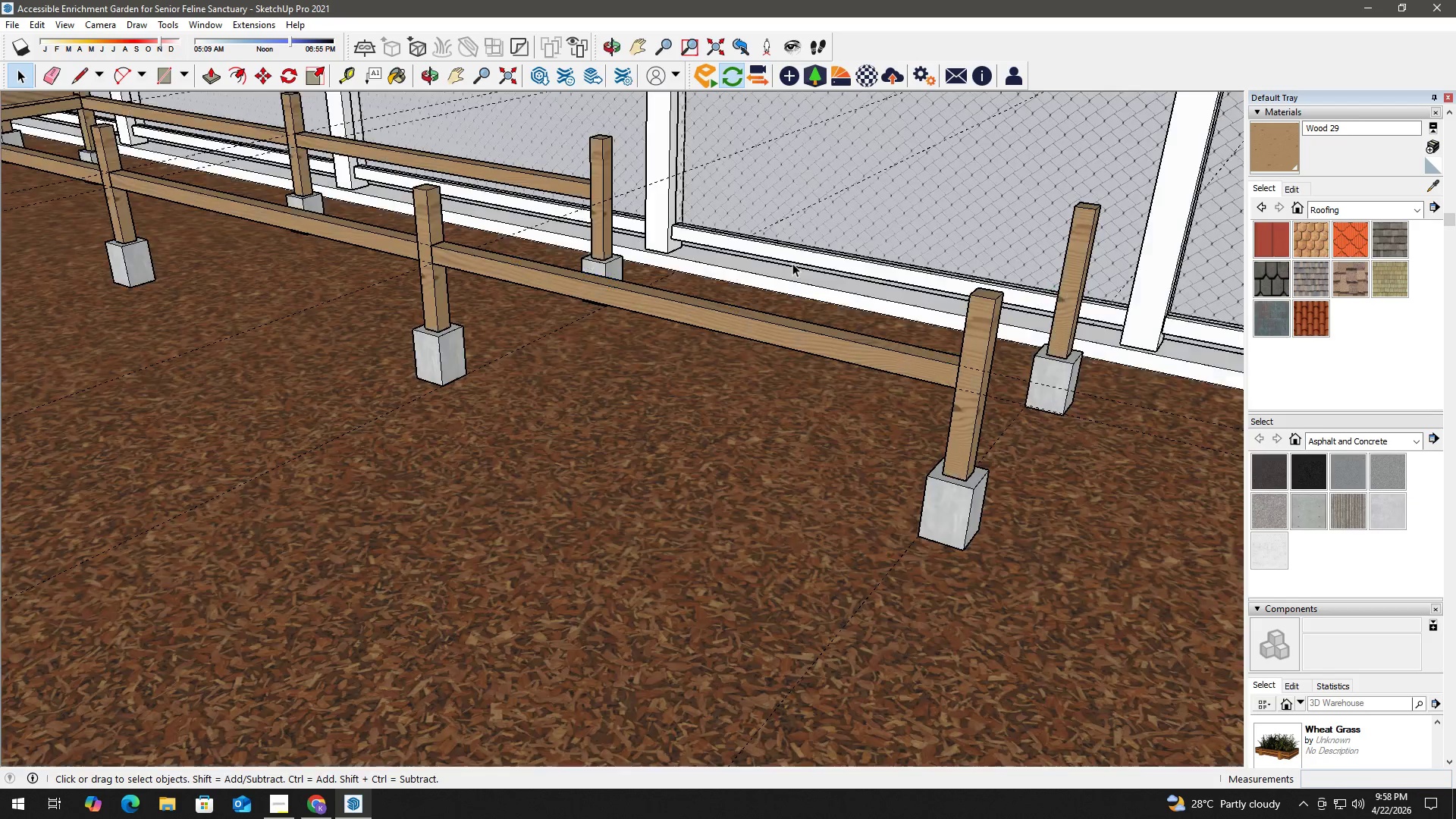 
scroll: coordinate [587, 235], scroll_direction: up, amount: 8.0
 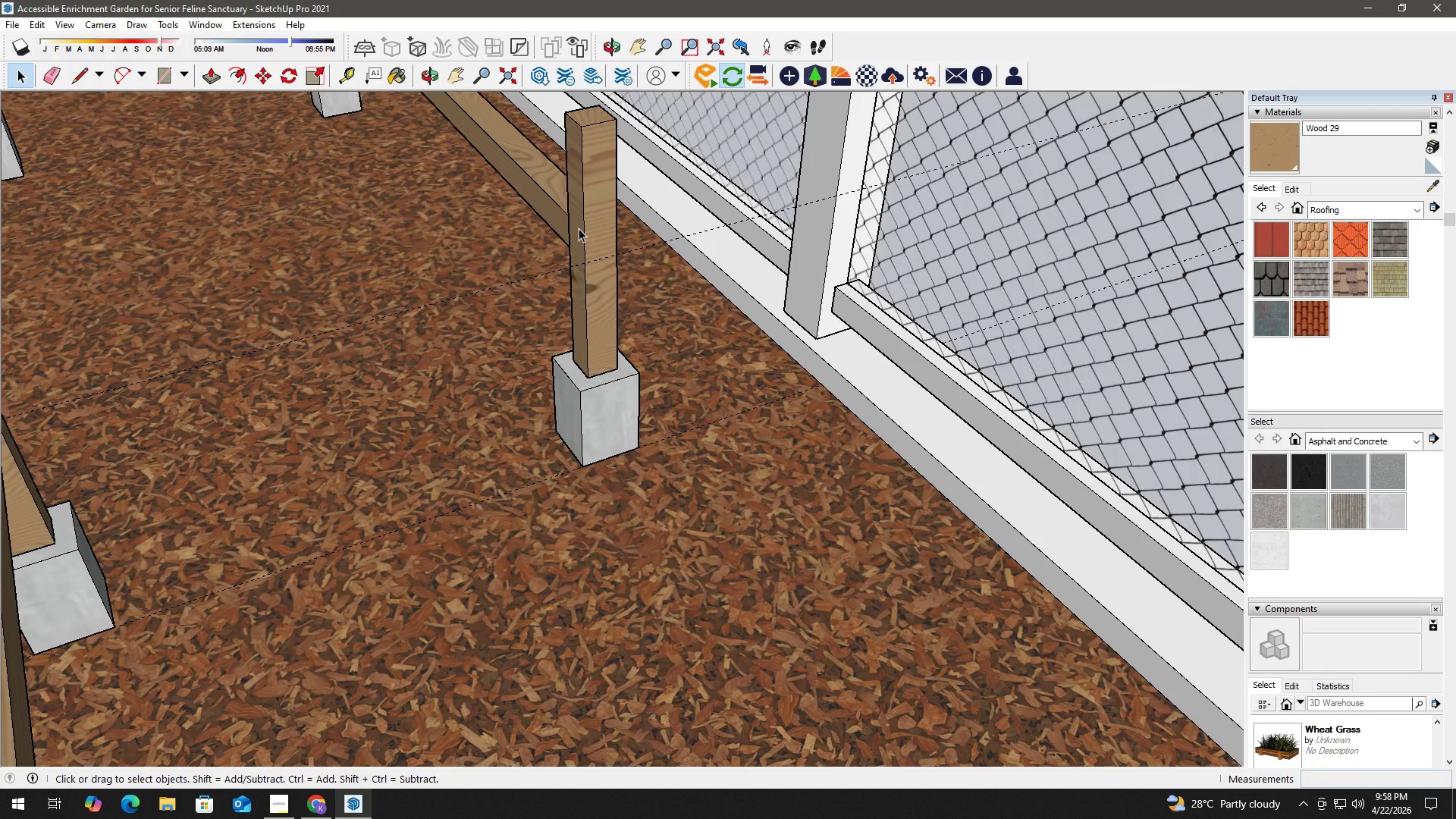 
key(T)
 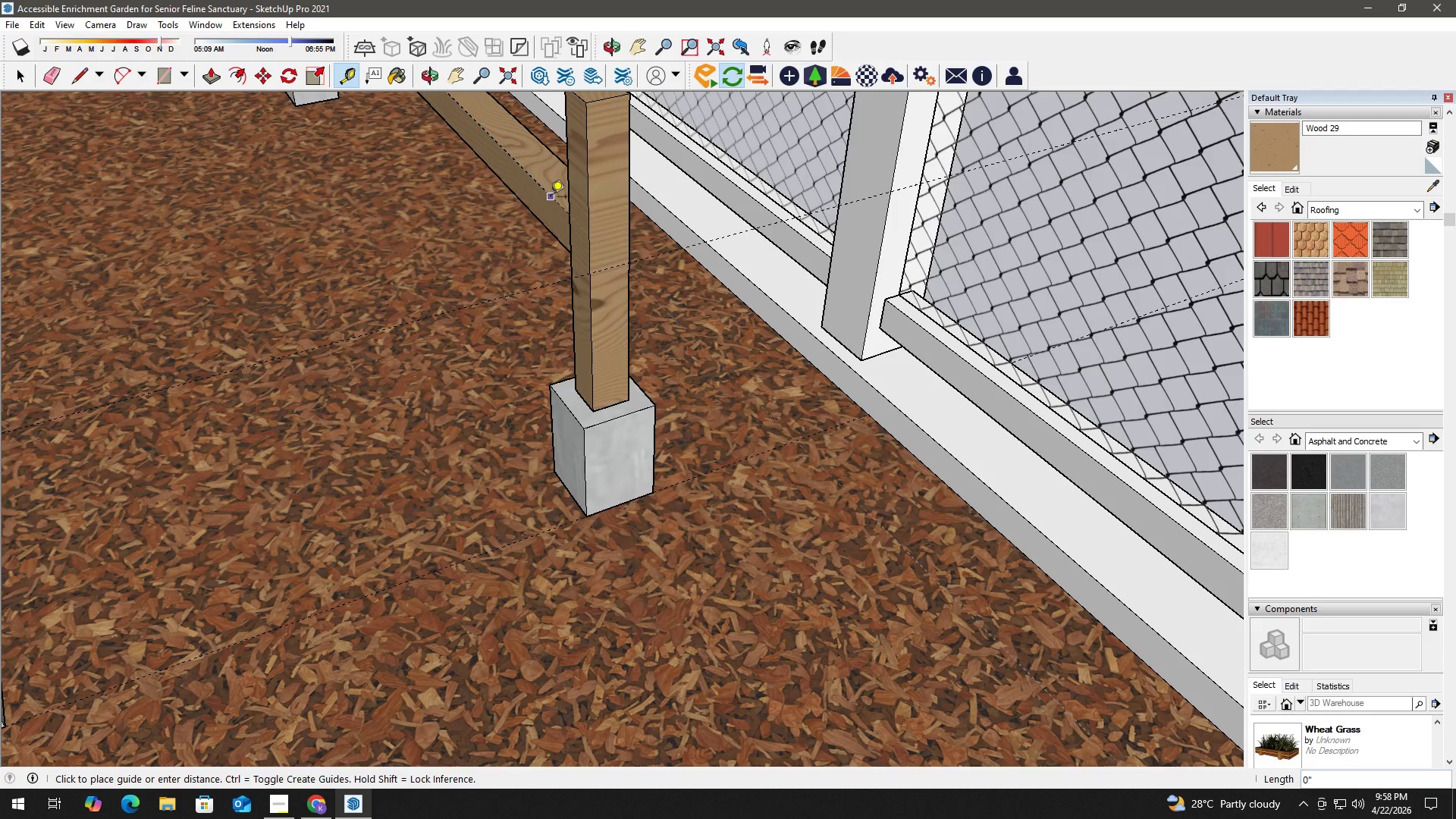 
scroll: coordinate [557, 215], scroll_direction: up, amount: 2.0
 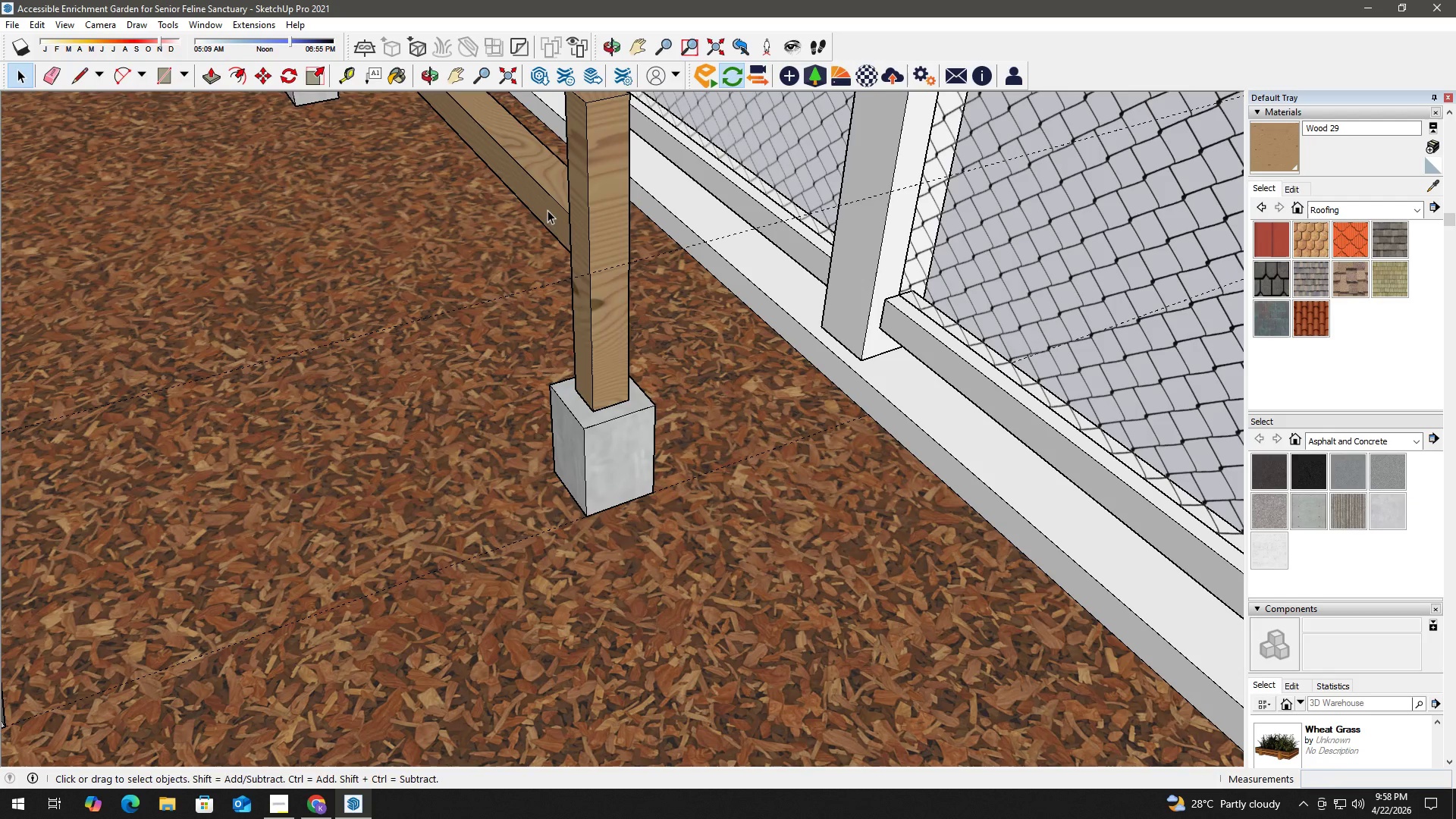 
double_click([551, 198])
 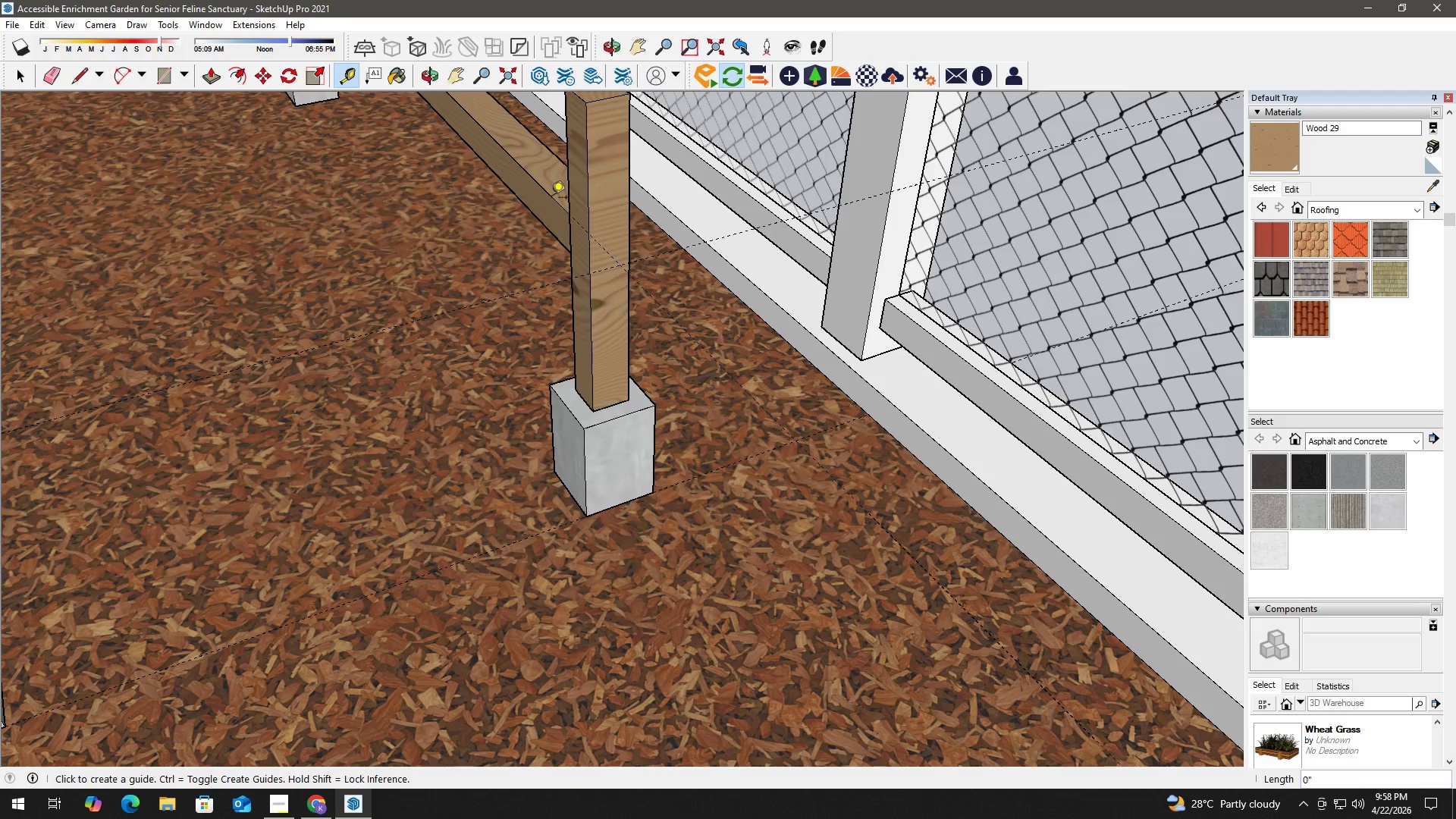 
key(Space)
 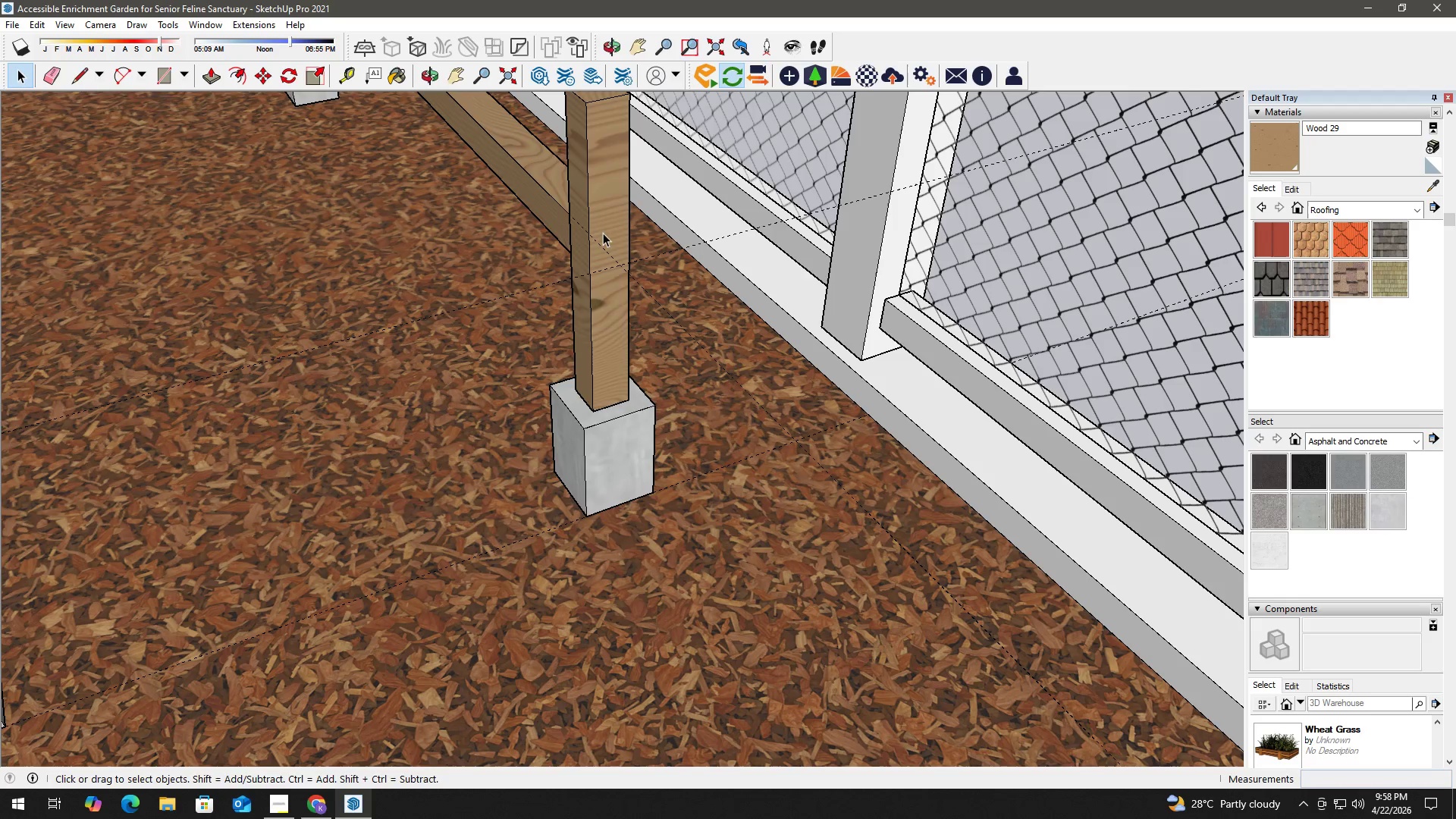 
key(R)
 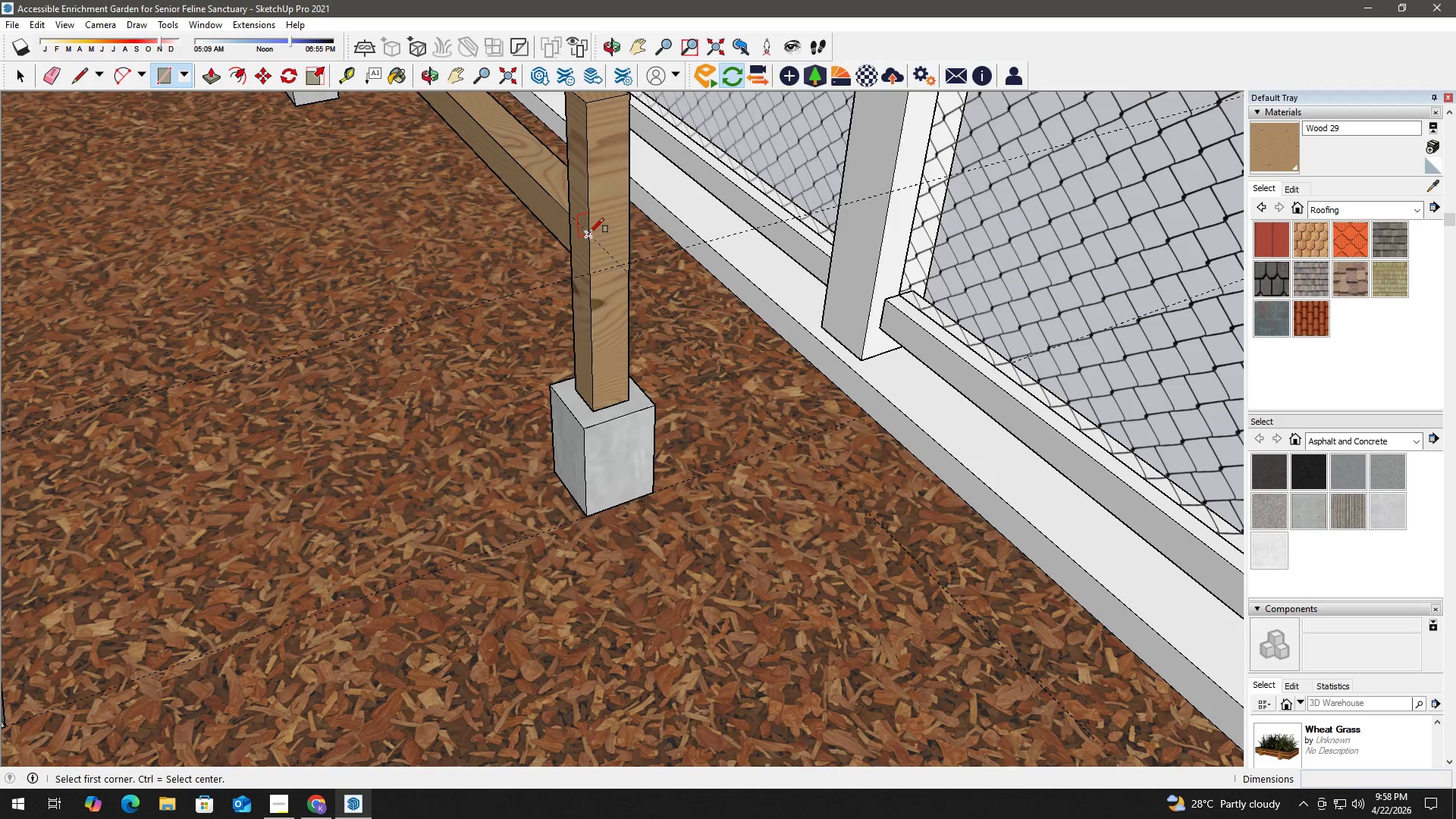 
left_click([589, 233])
 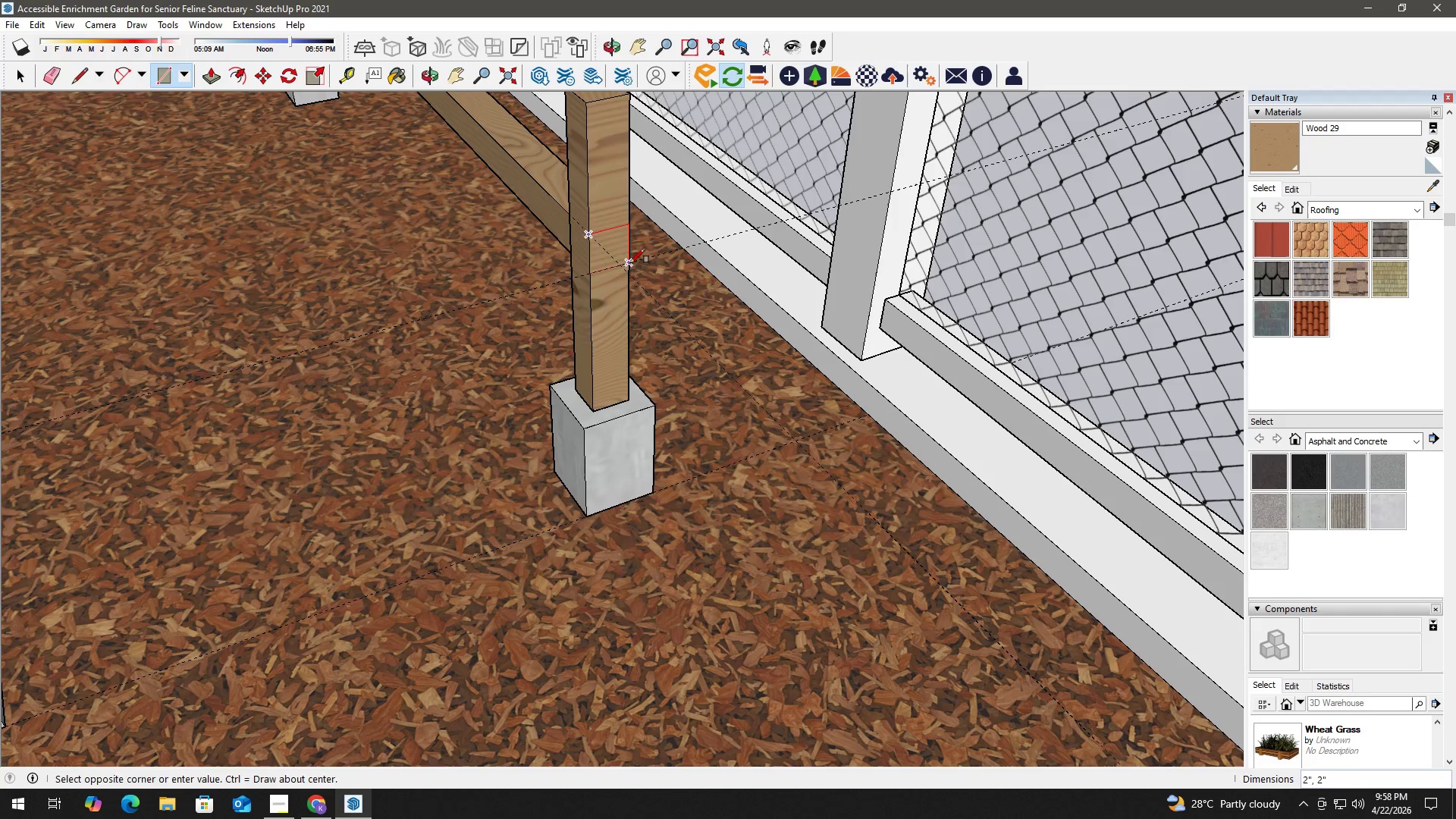 
key(Space)
 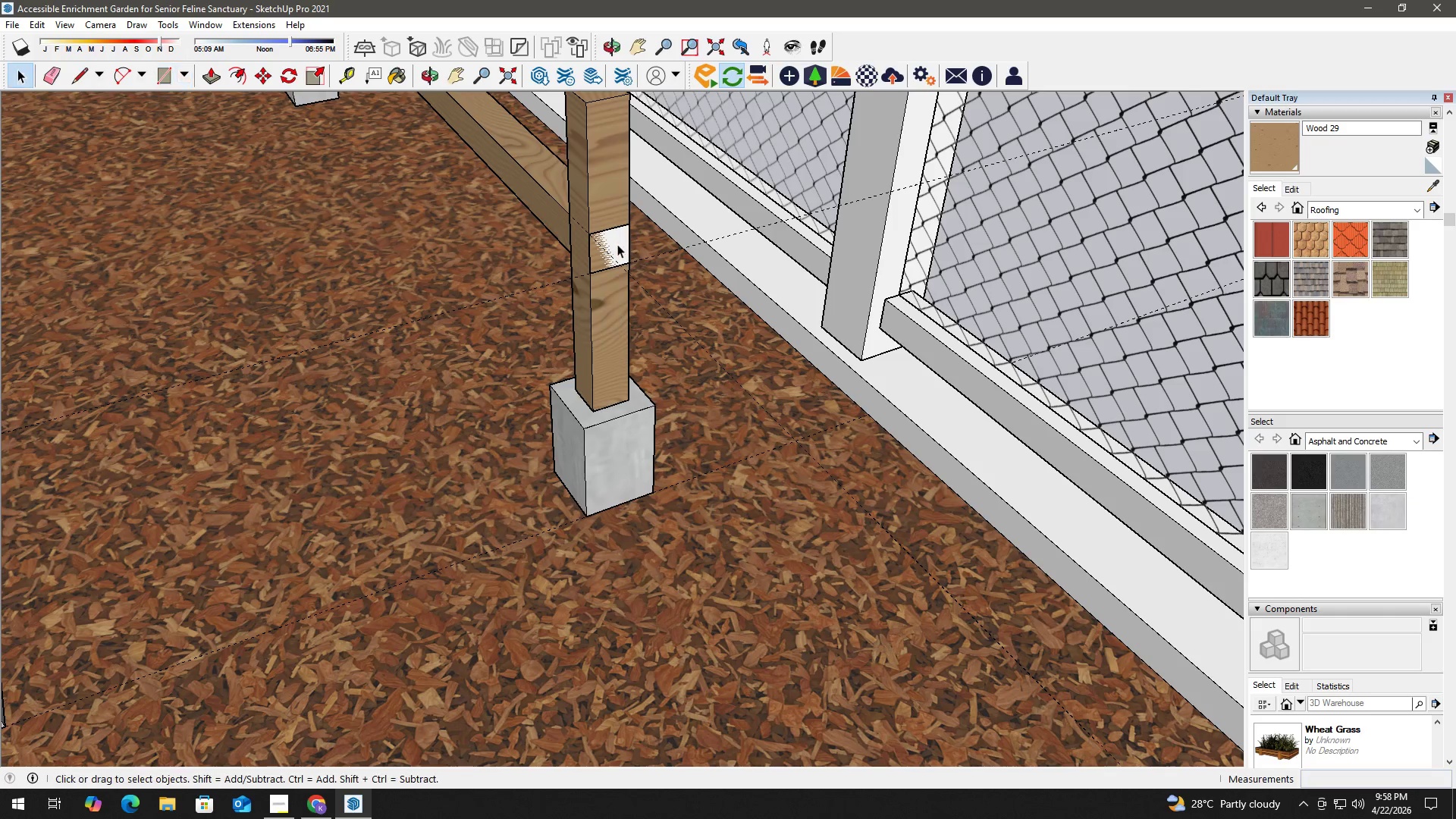 
double_click([617, 243])
 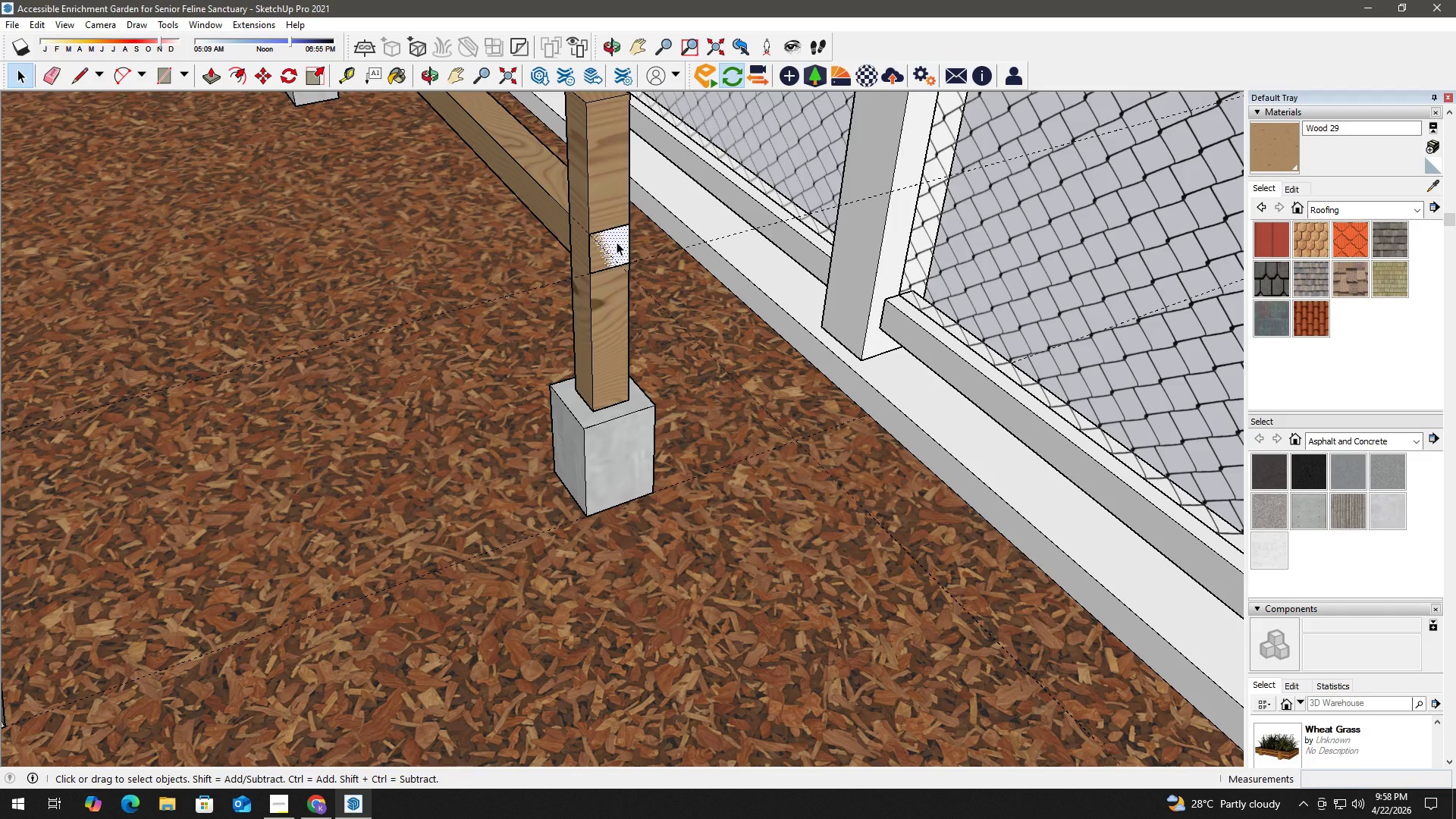 
key(P)
 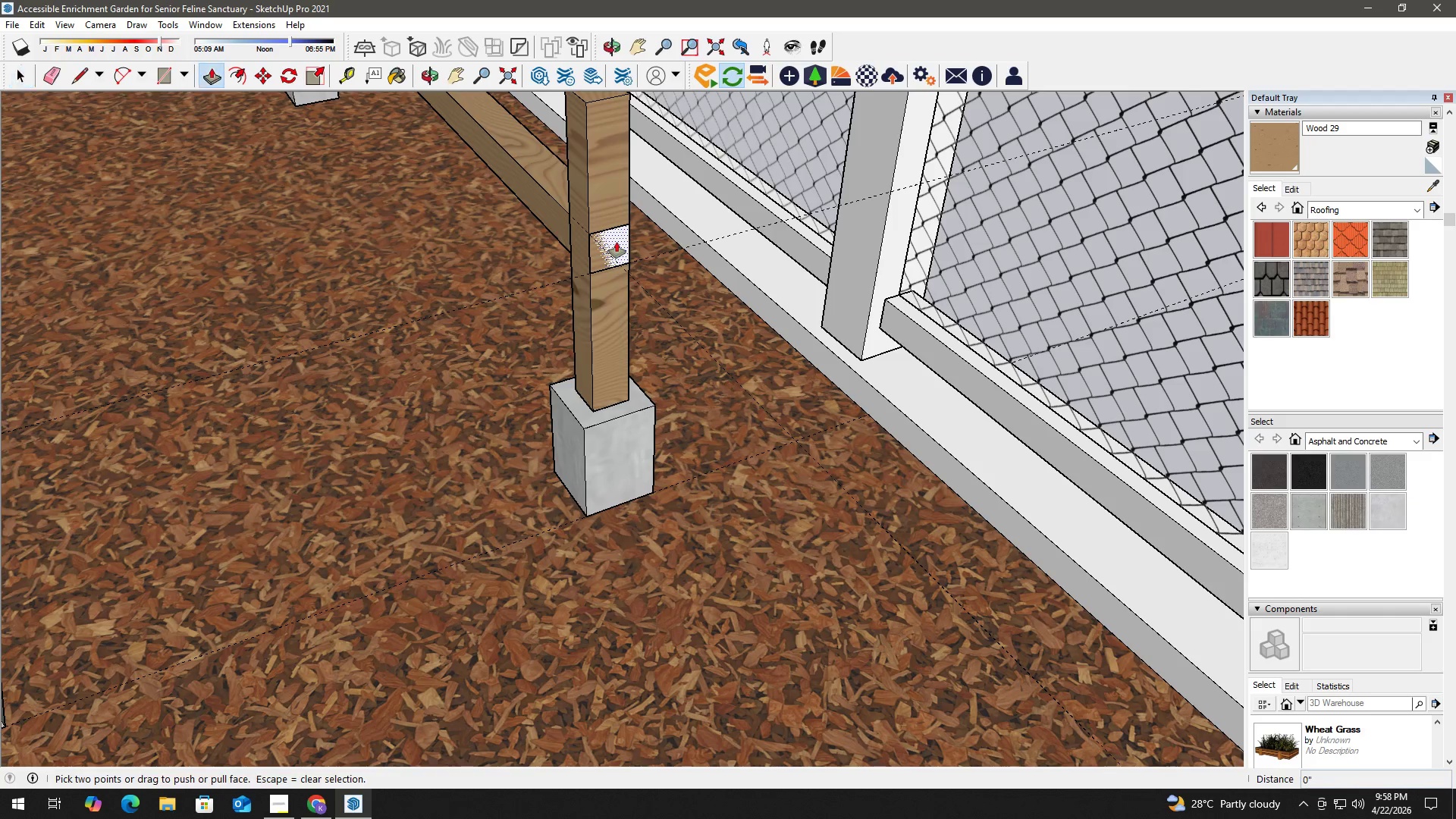 
left_click([617, 242])
 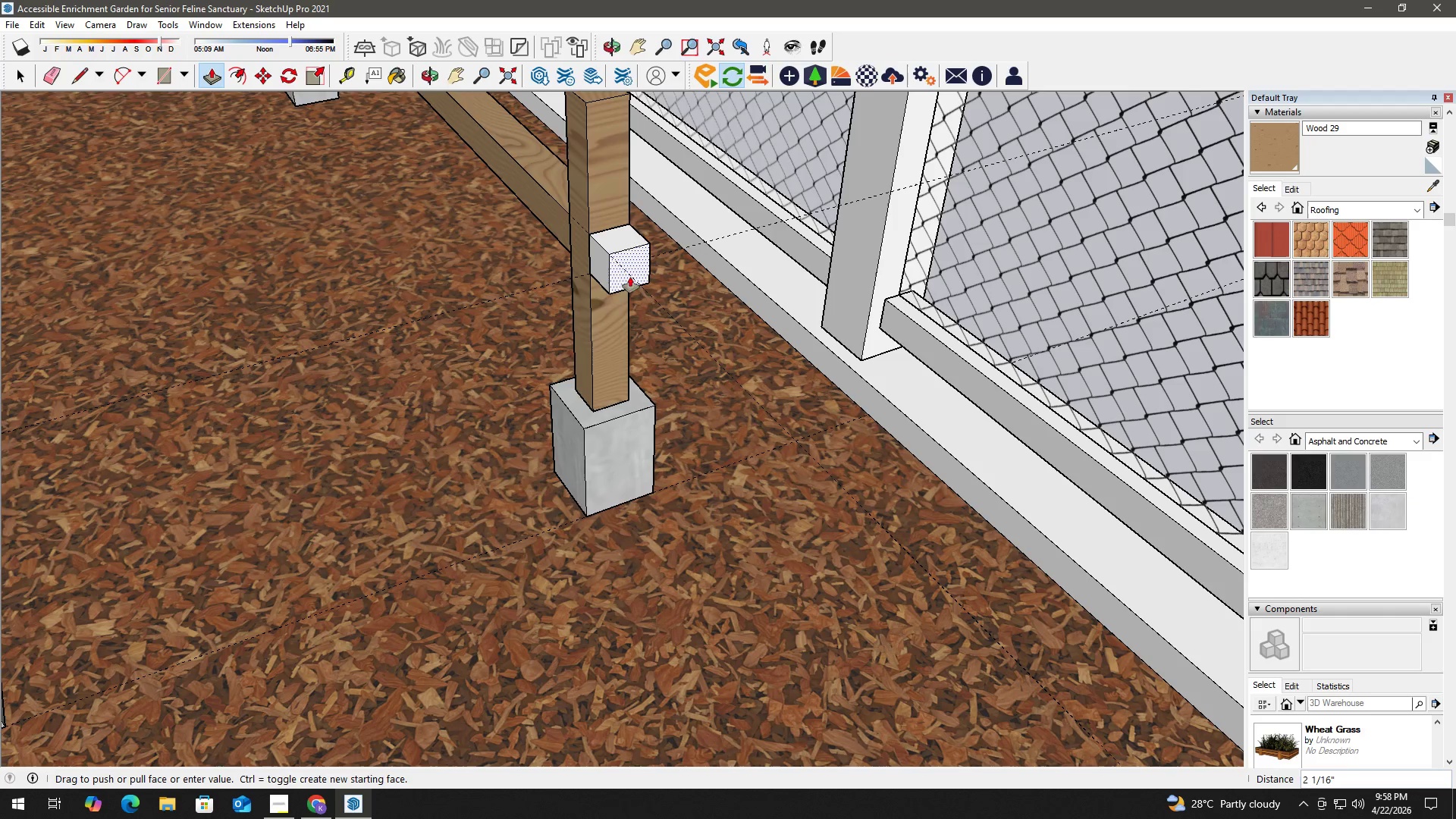 
scroll: coordinate [673, 354], scroll_direction: down, amount: 6.0
 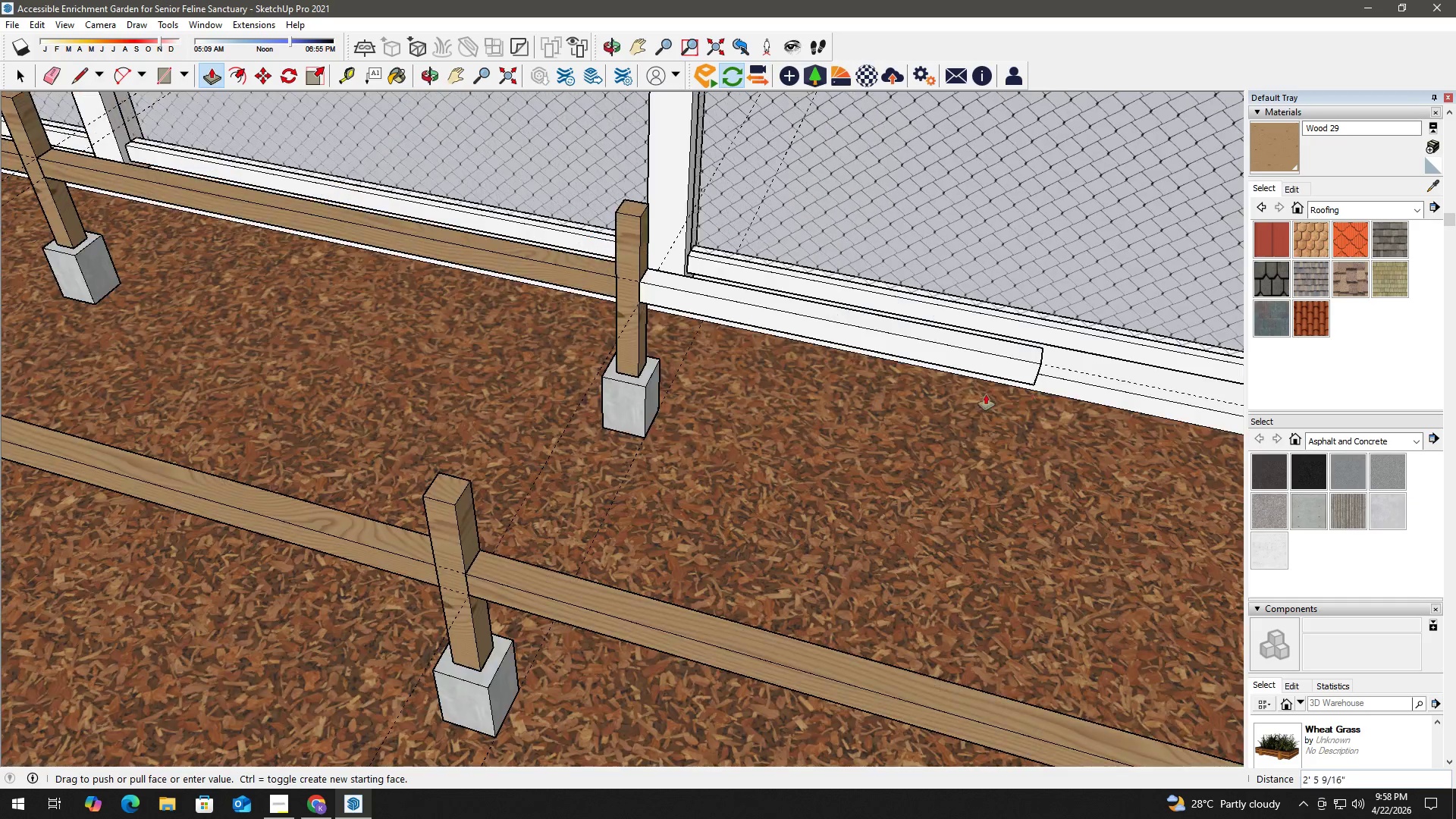 
hold_key(key=ShiftLeft, duration=0.33)
 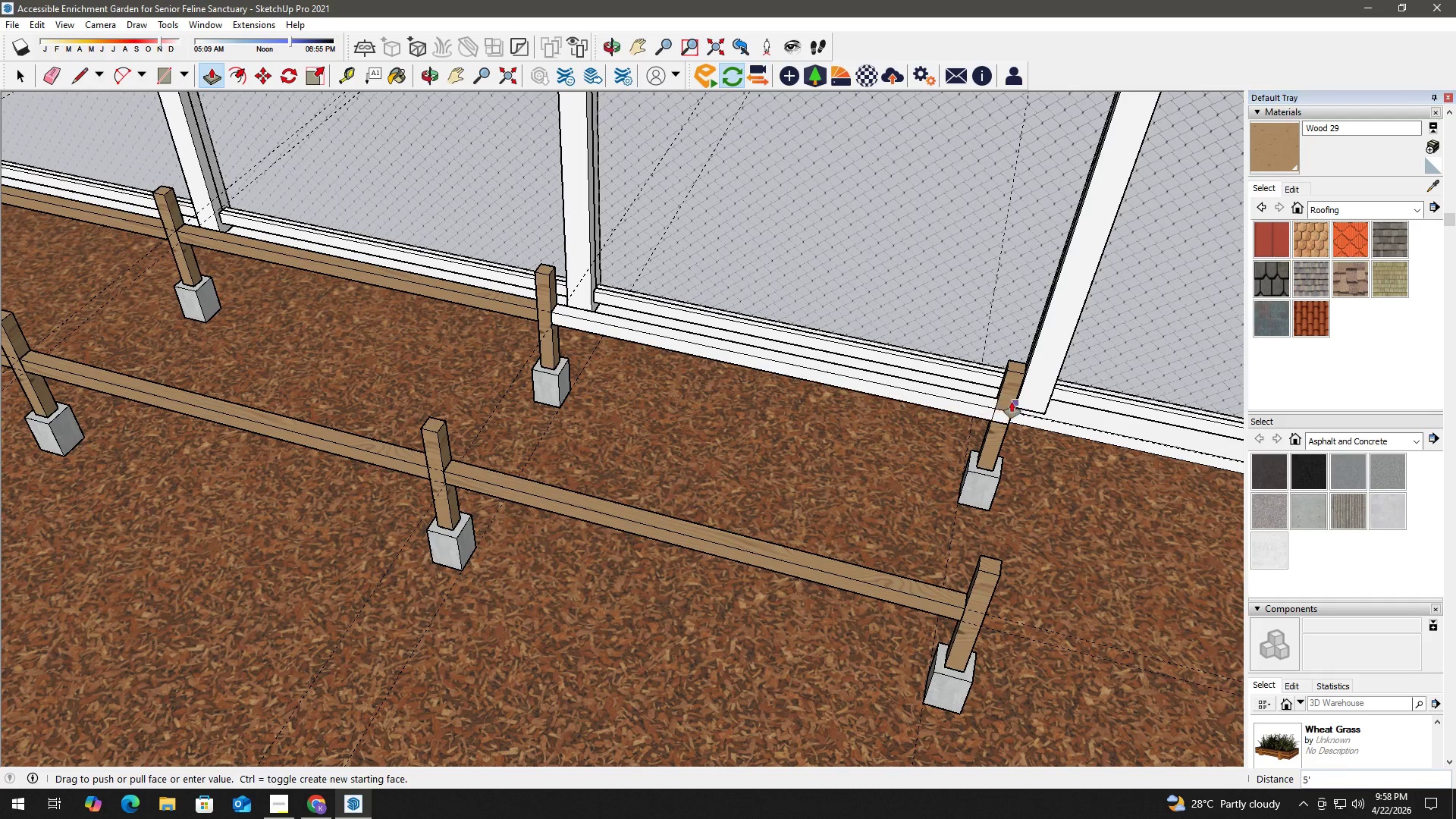 
scroll: coordinate [1035, 400], scroll_direction: down, amount: 4.0
 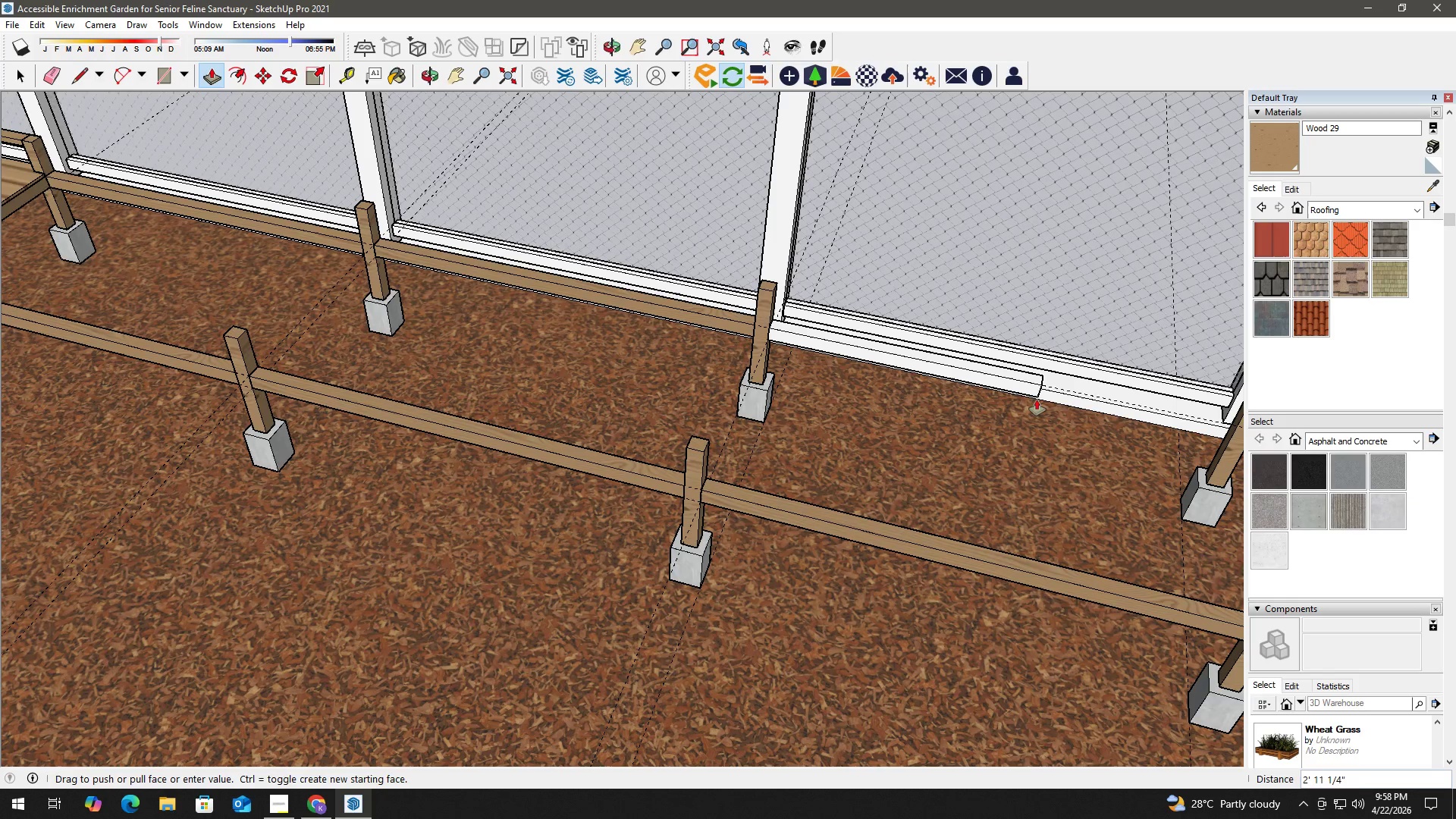 
scroll: coordinate [1010, 400], scroll_direction: up, amount: 2.0
 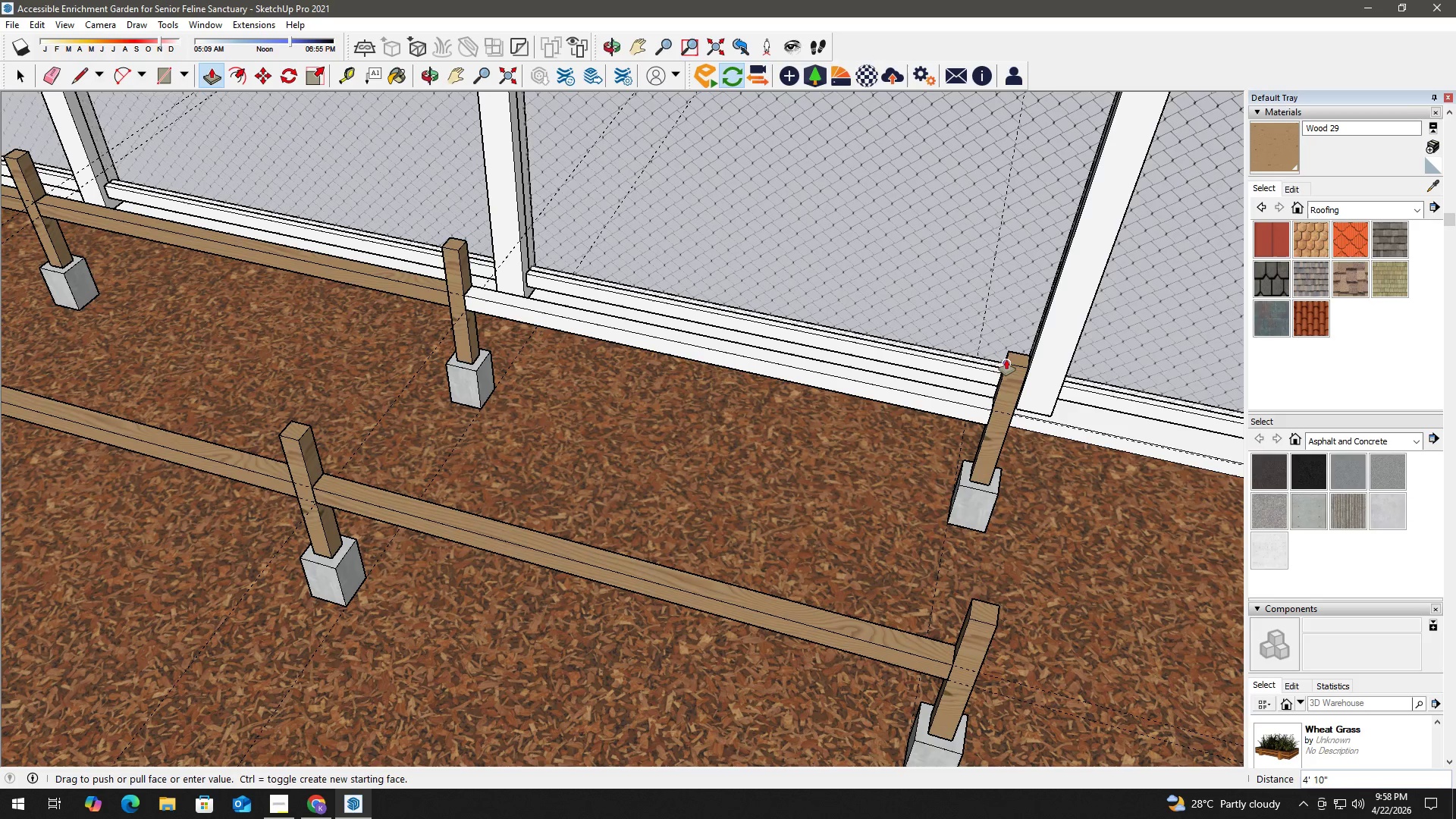 
left_click([1007, 359])
 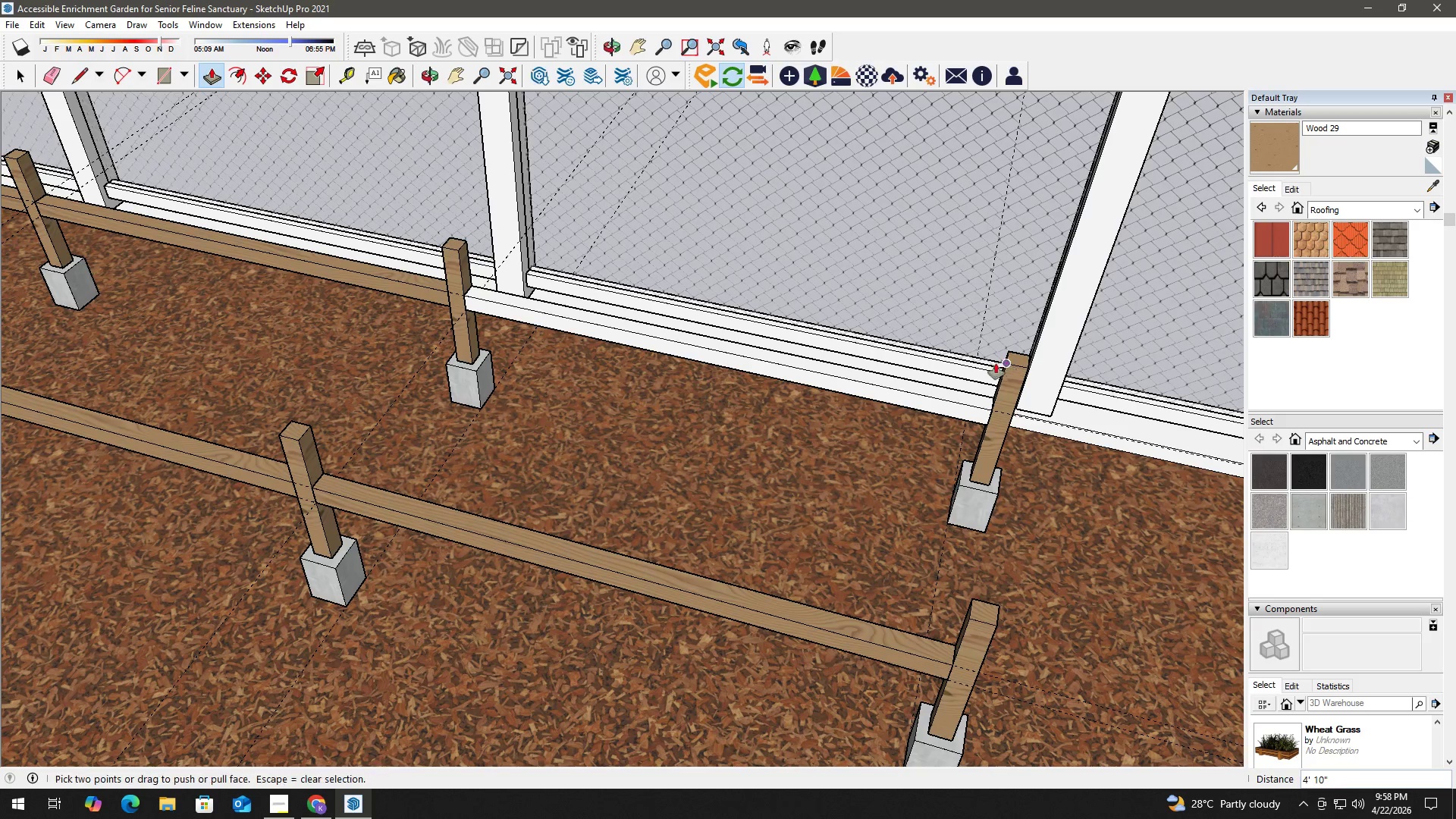 
key(Space)
 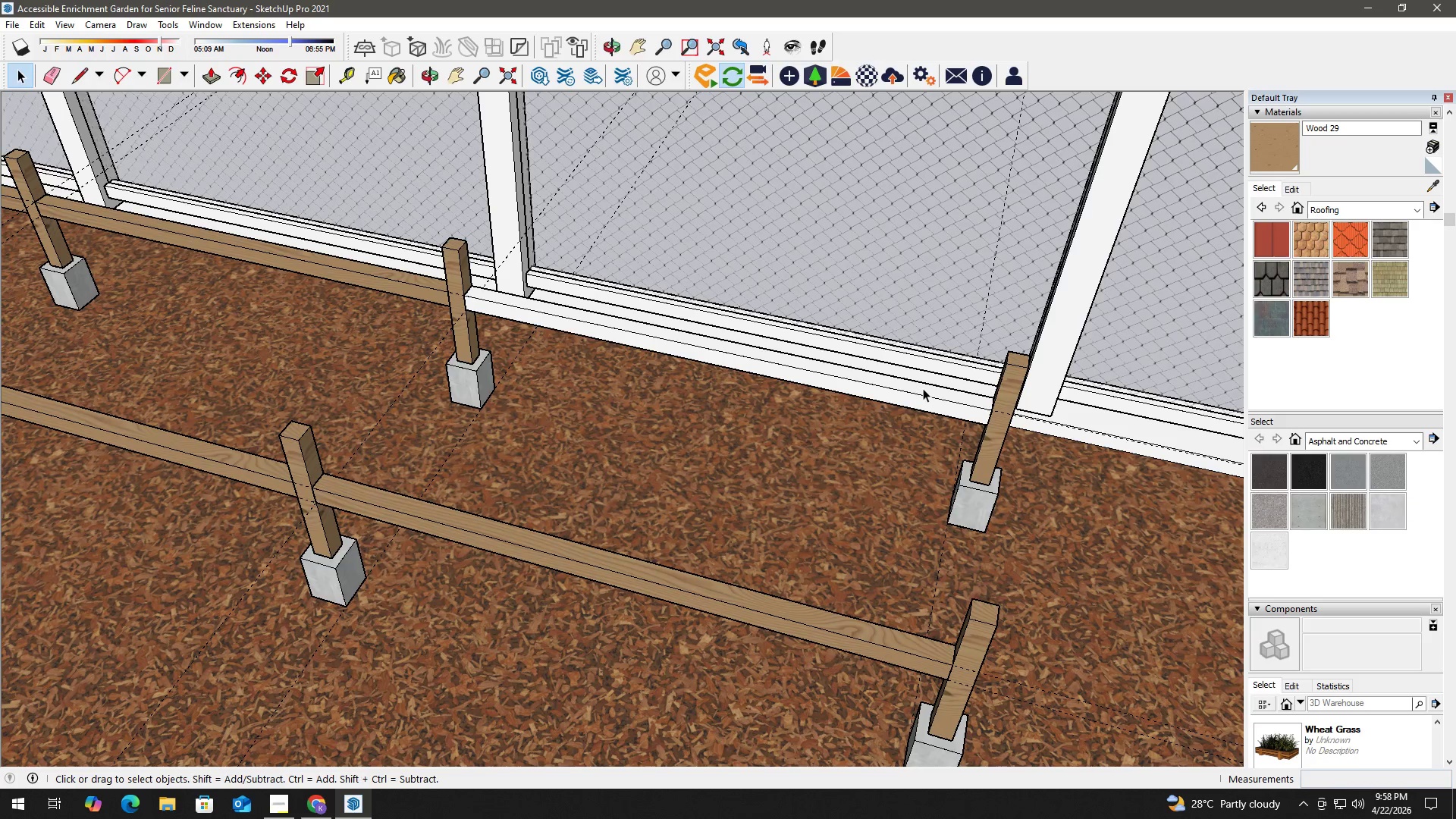 
triple_click([923, 388])
 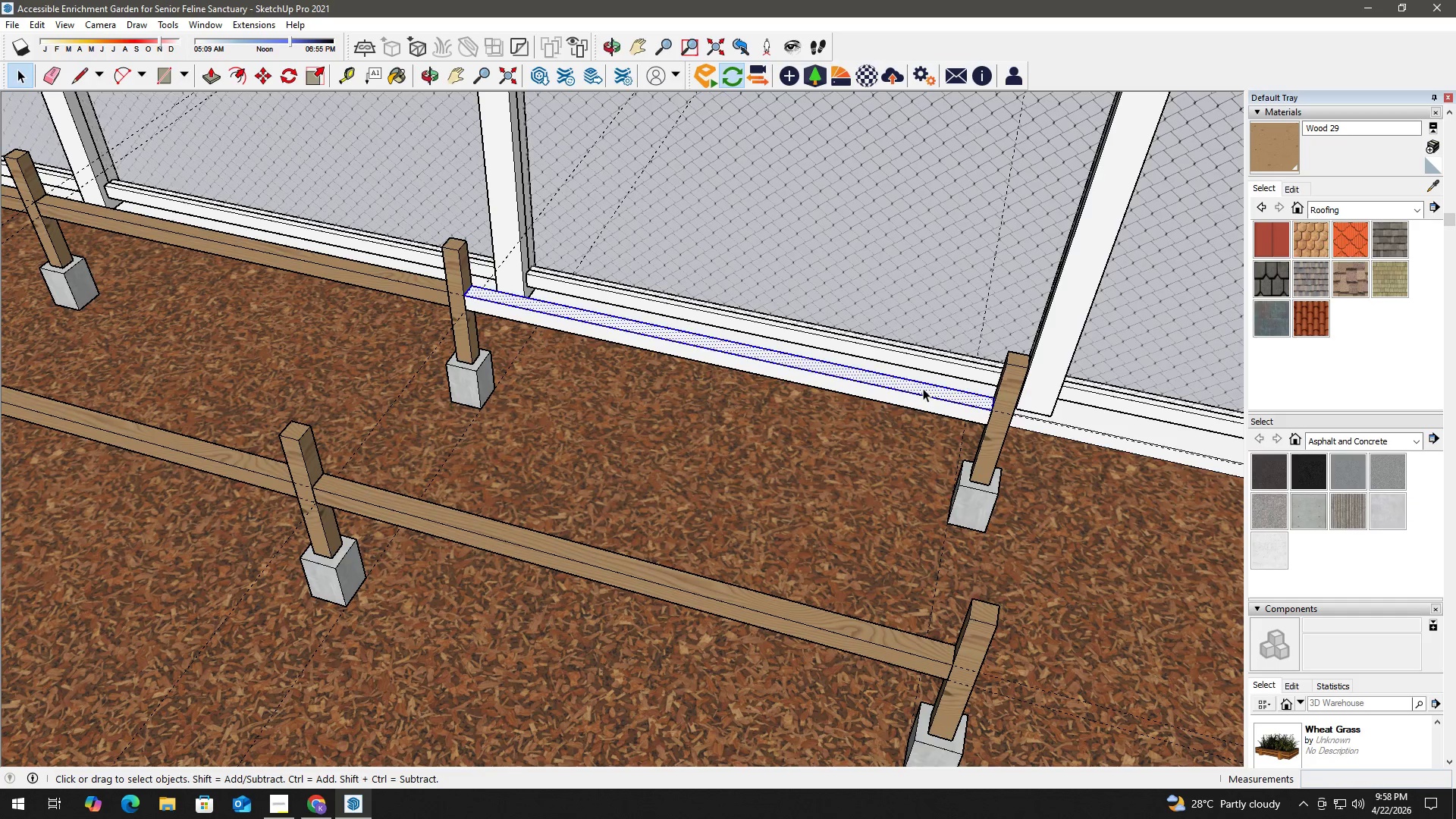 
triple_click([923, 388])
 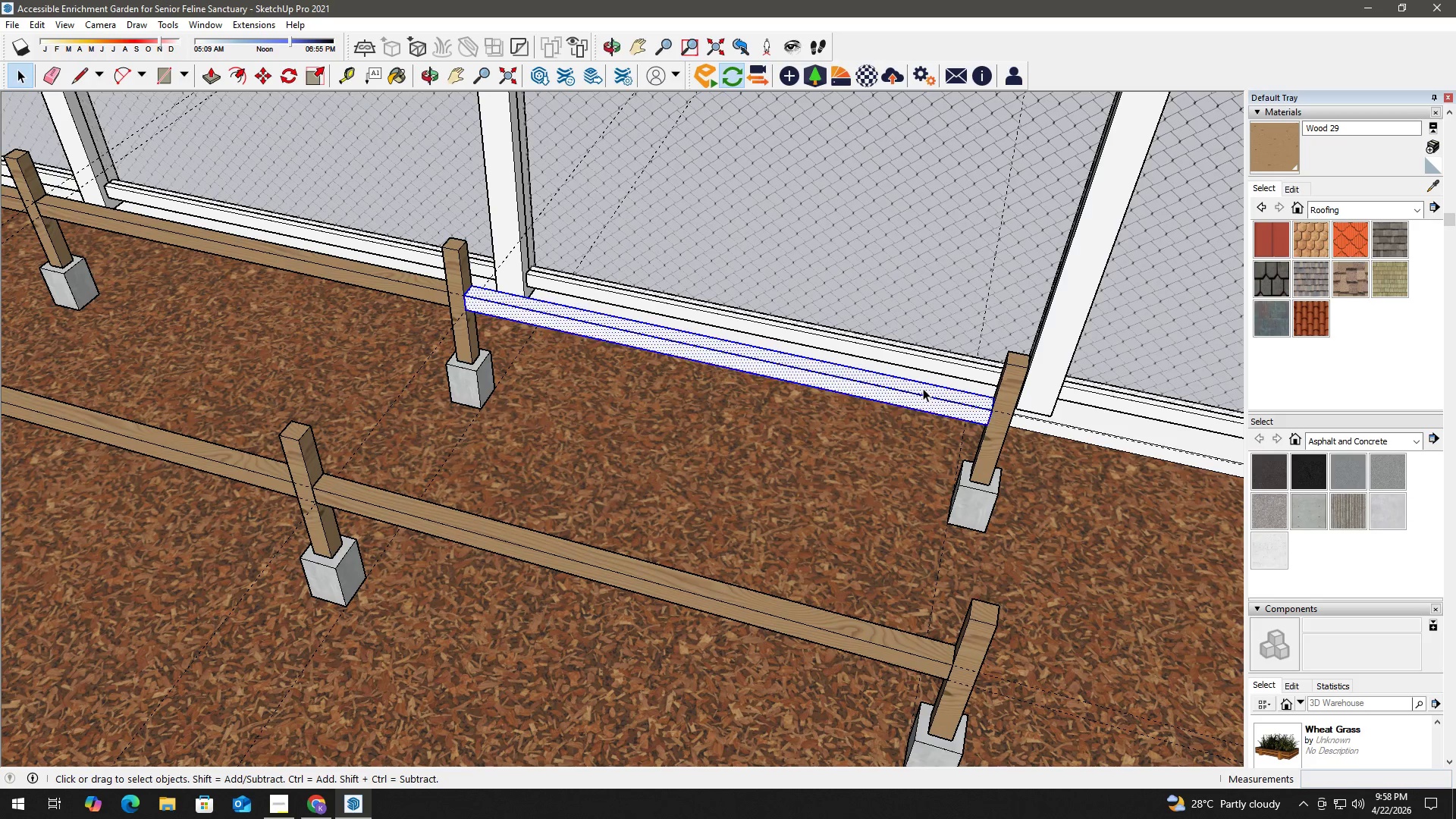 
triple_click([923, 388])
 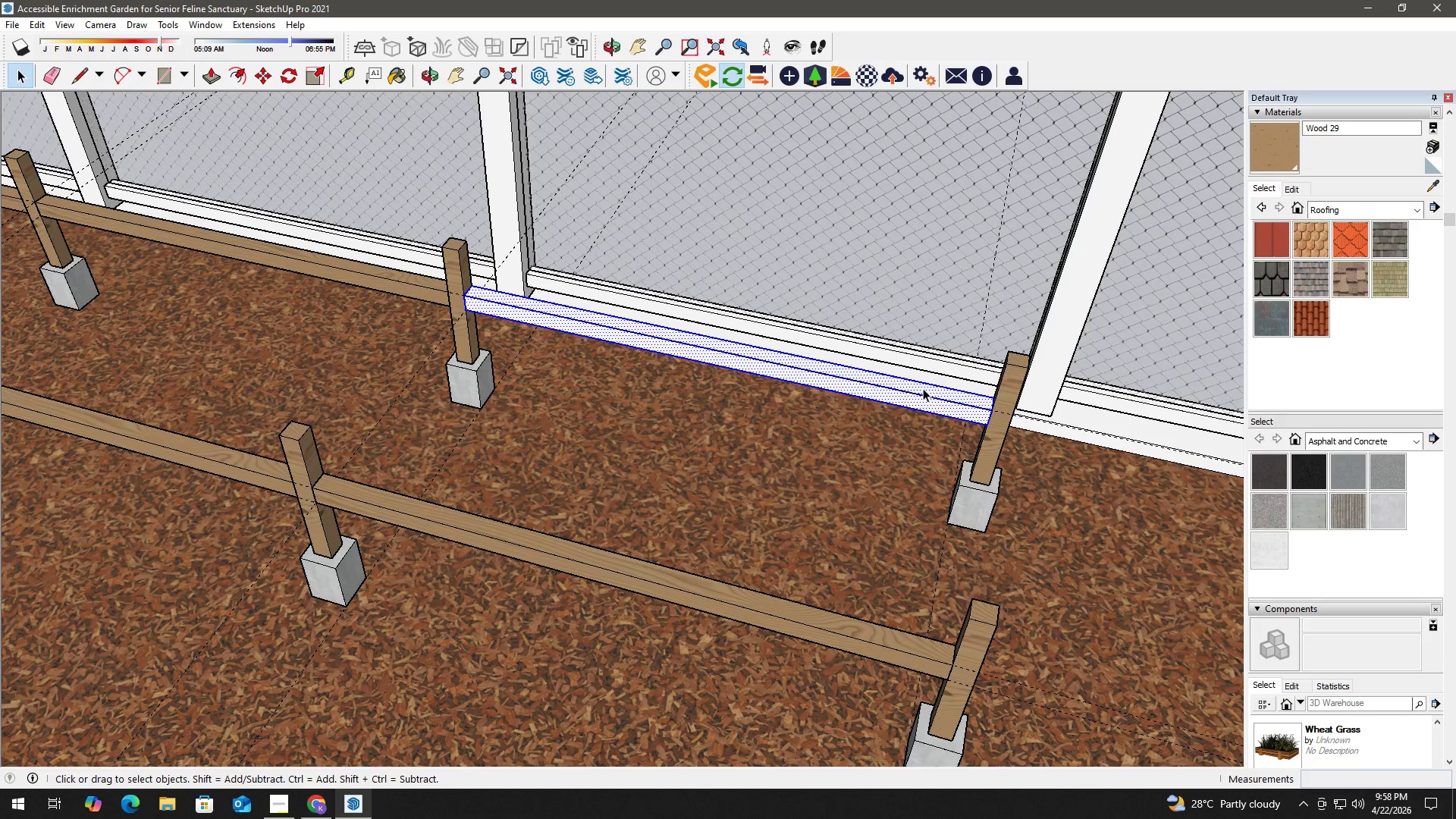 
key(B)
 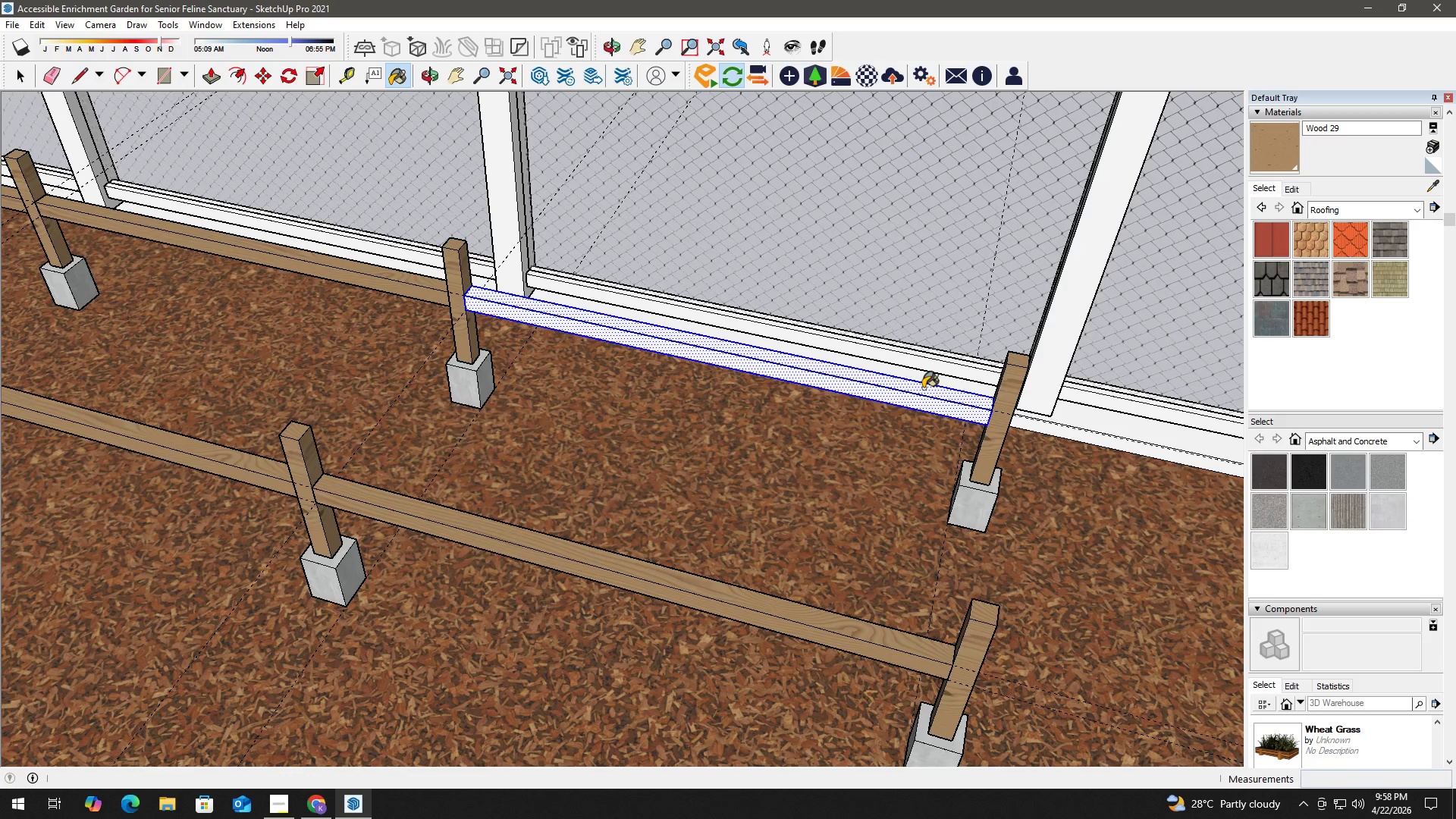 
triple_click([923, 388])
 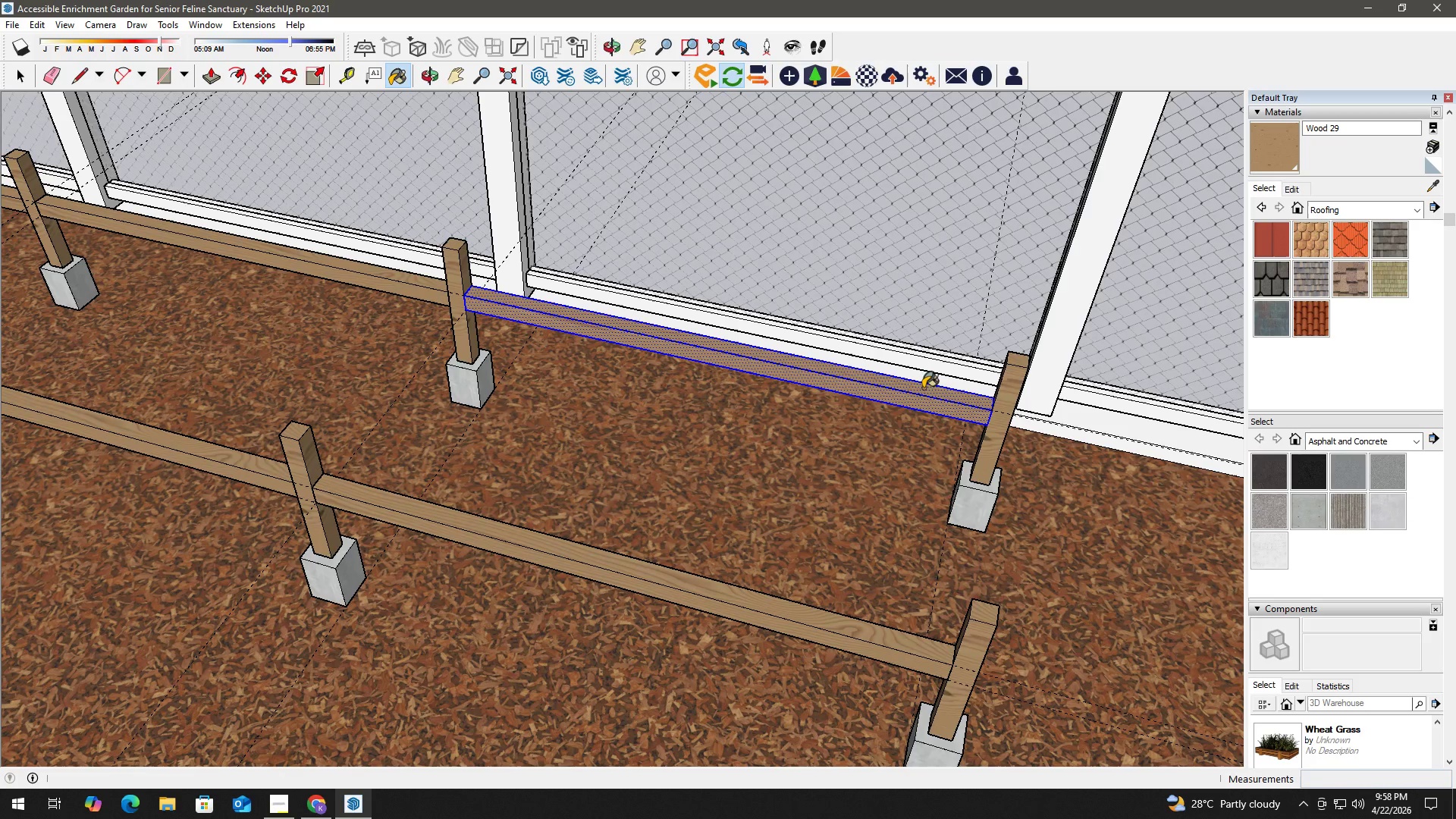 
right_click([923, 388])
 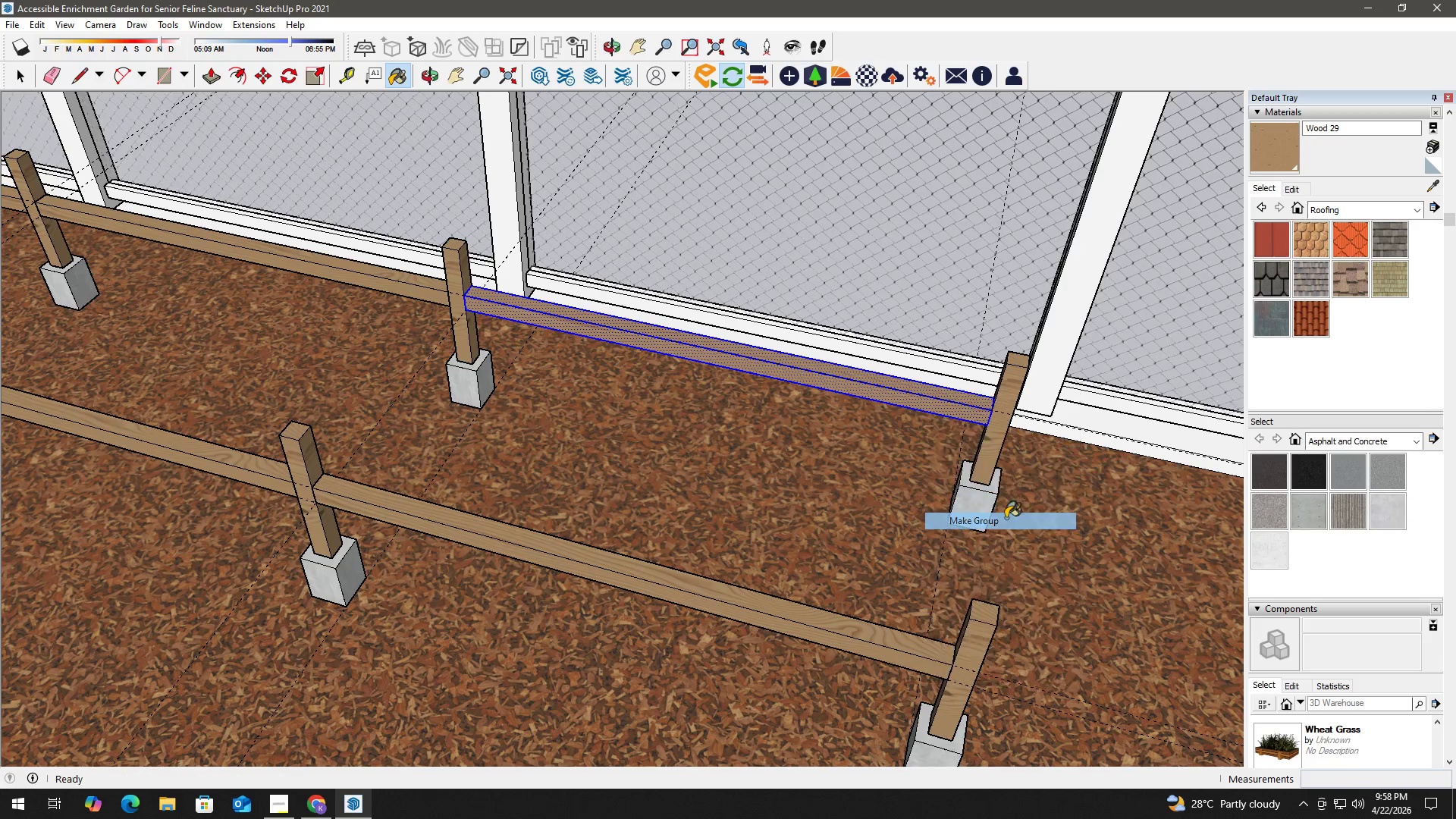 
key(H)
 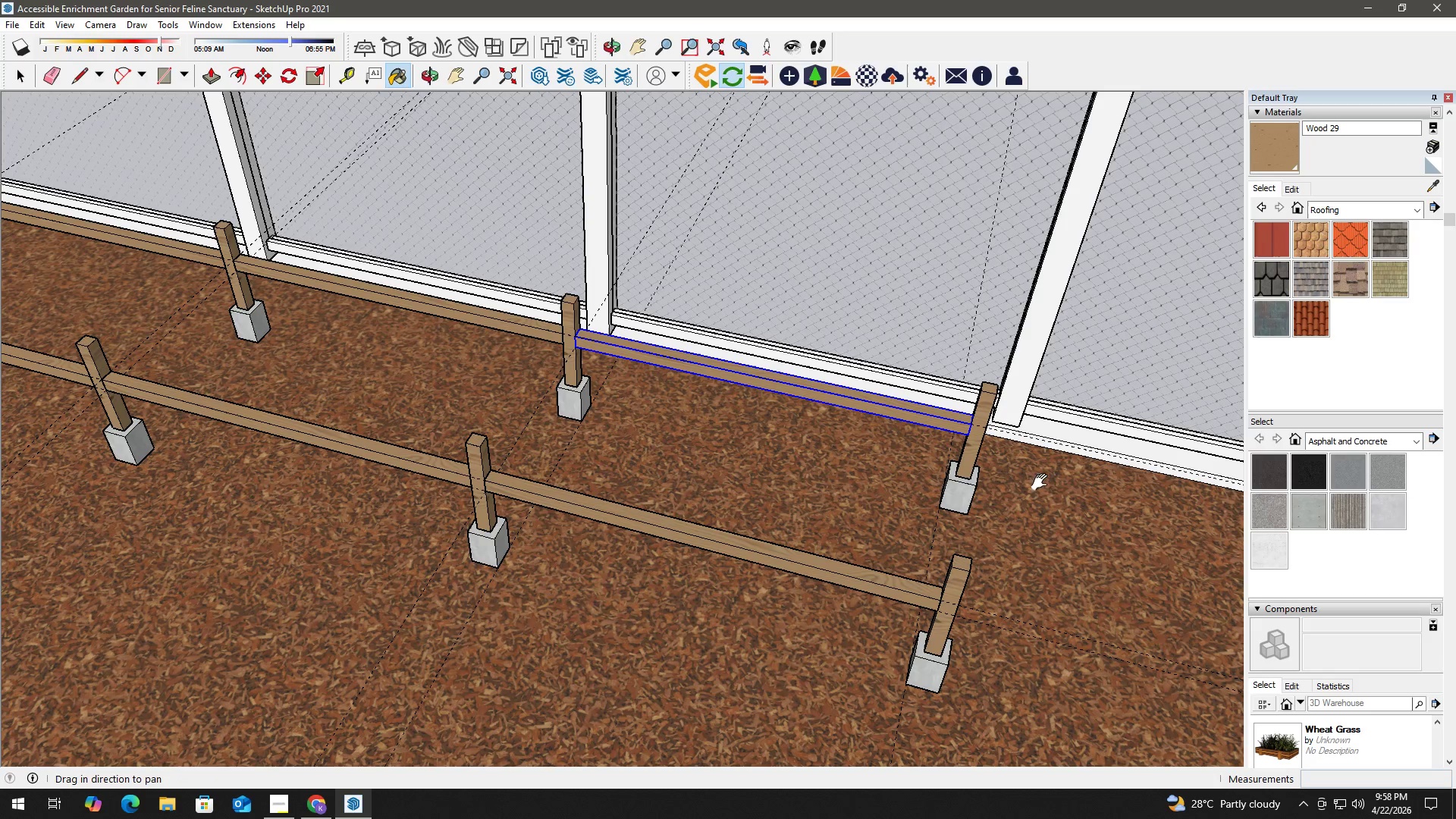 
left_click_drag(start_coordinate=[1046, 483], to_coordinate=[504, 399])
 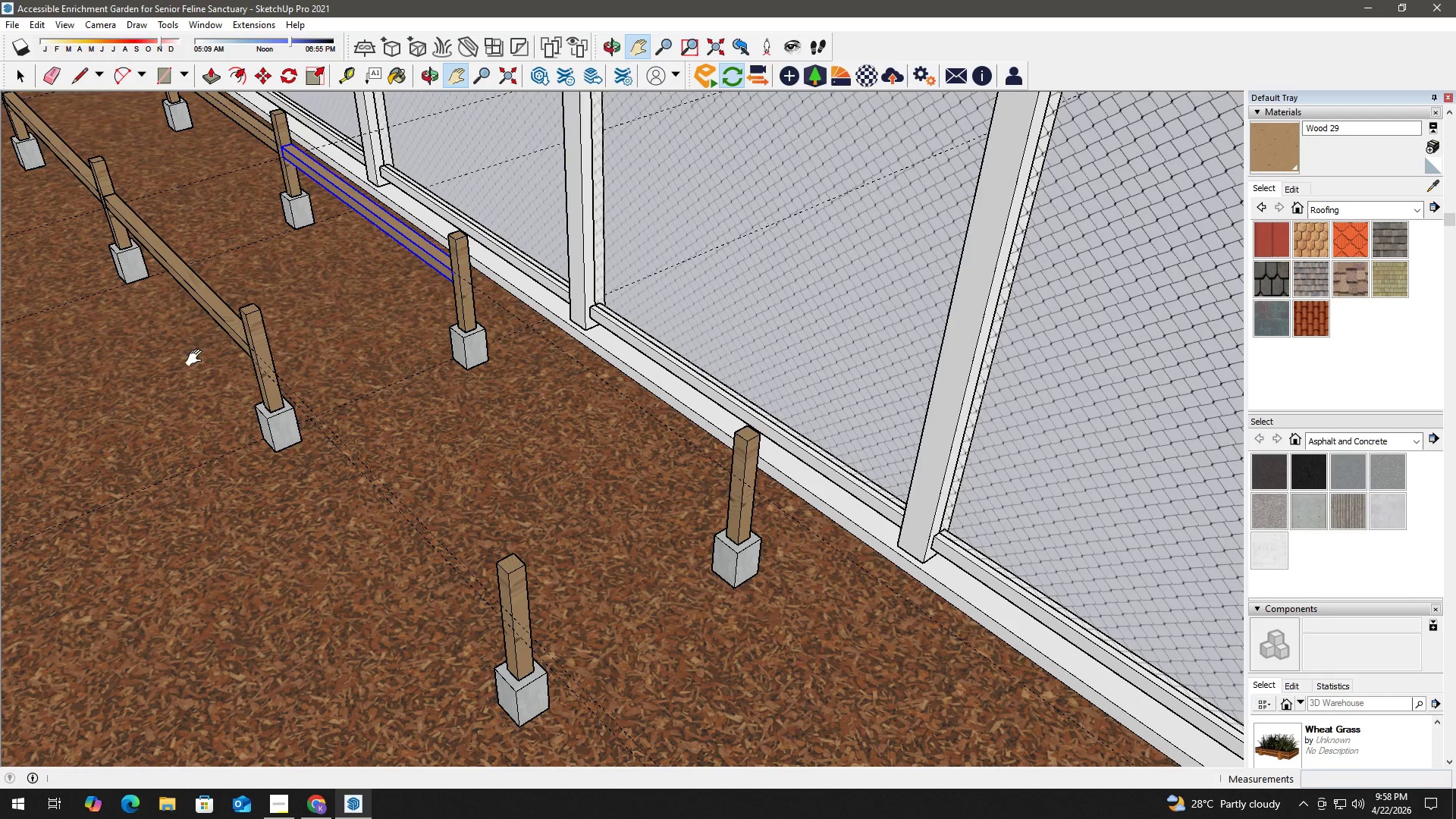 
scroll: coordinate [915, 462], scroll_direction: down, amount: 3.0
 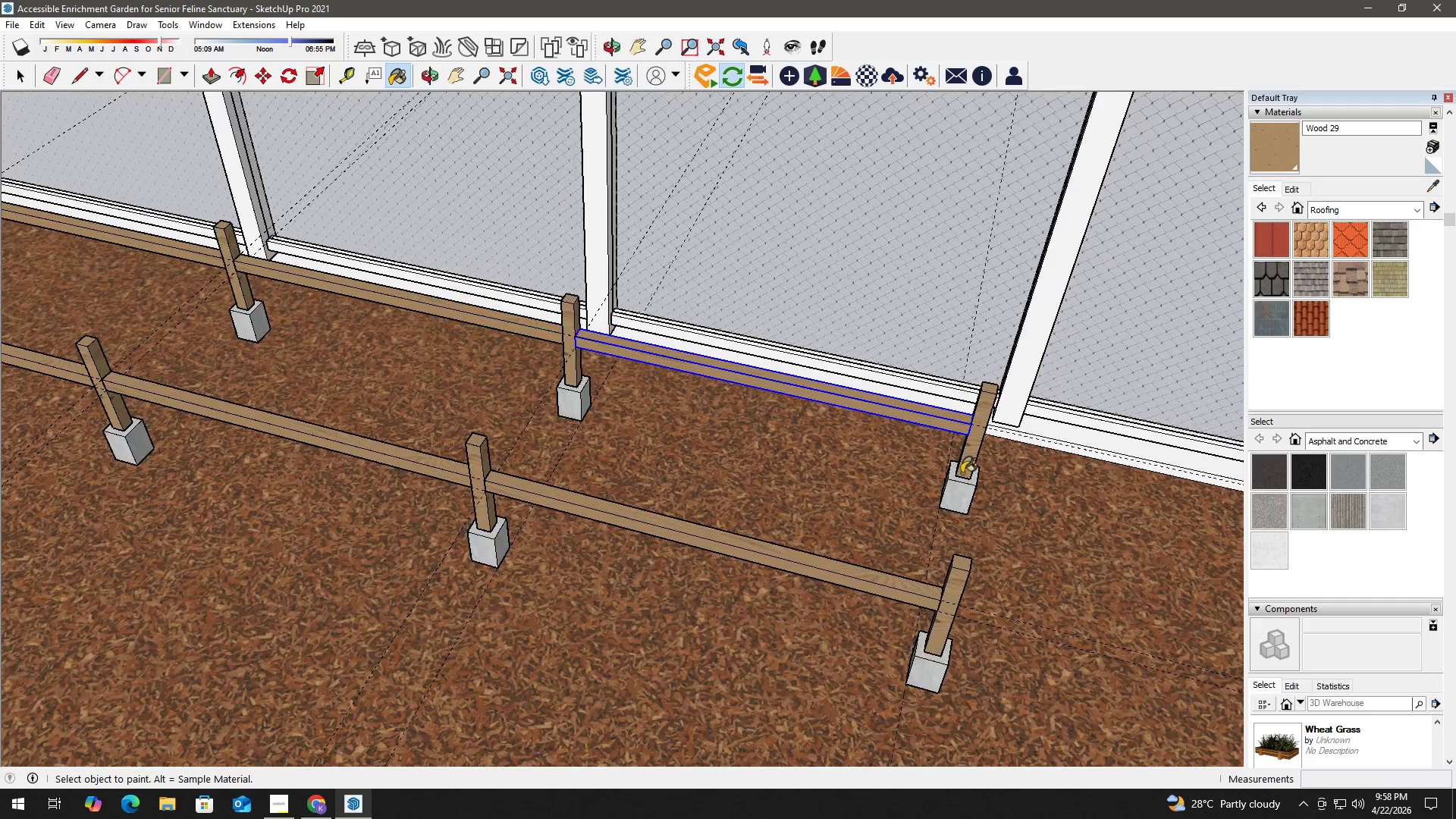 
scroll: coordinate [300, 402], scroll_direction: up, amount: 8.0
 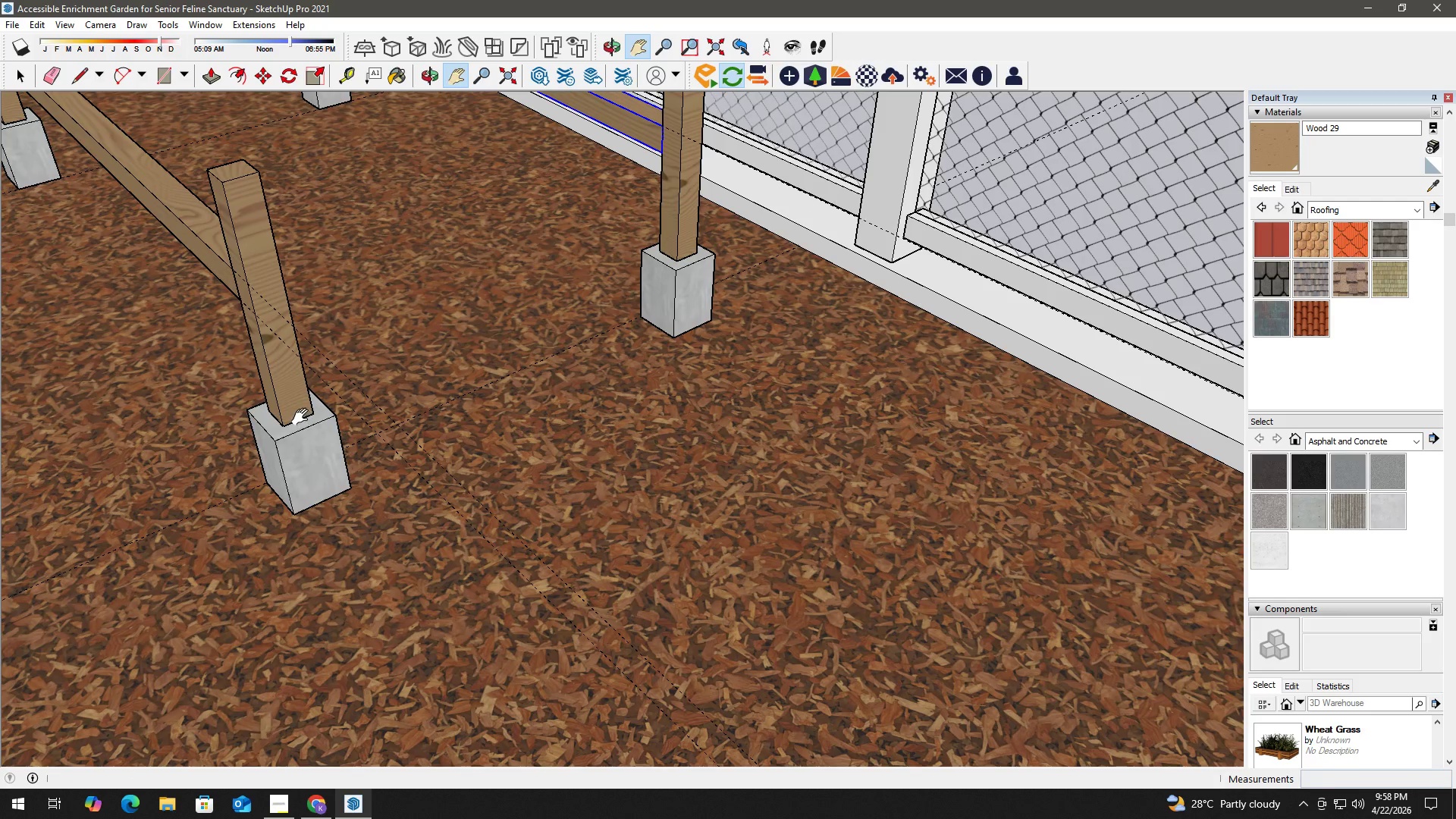 
key(T)
 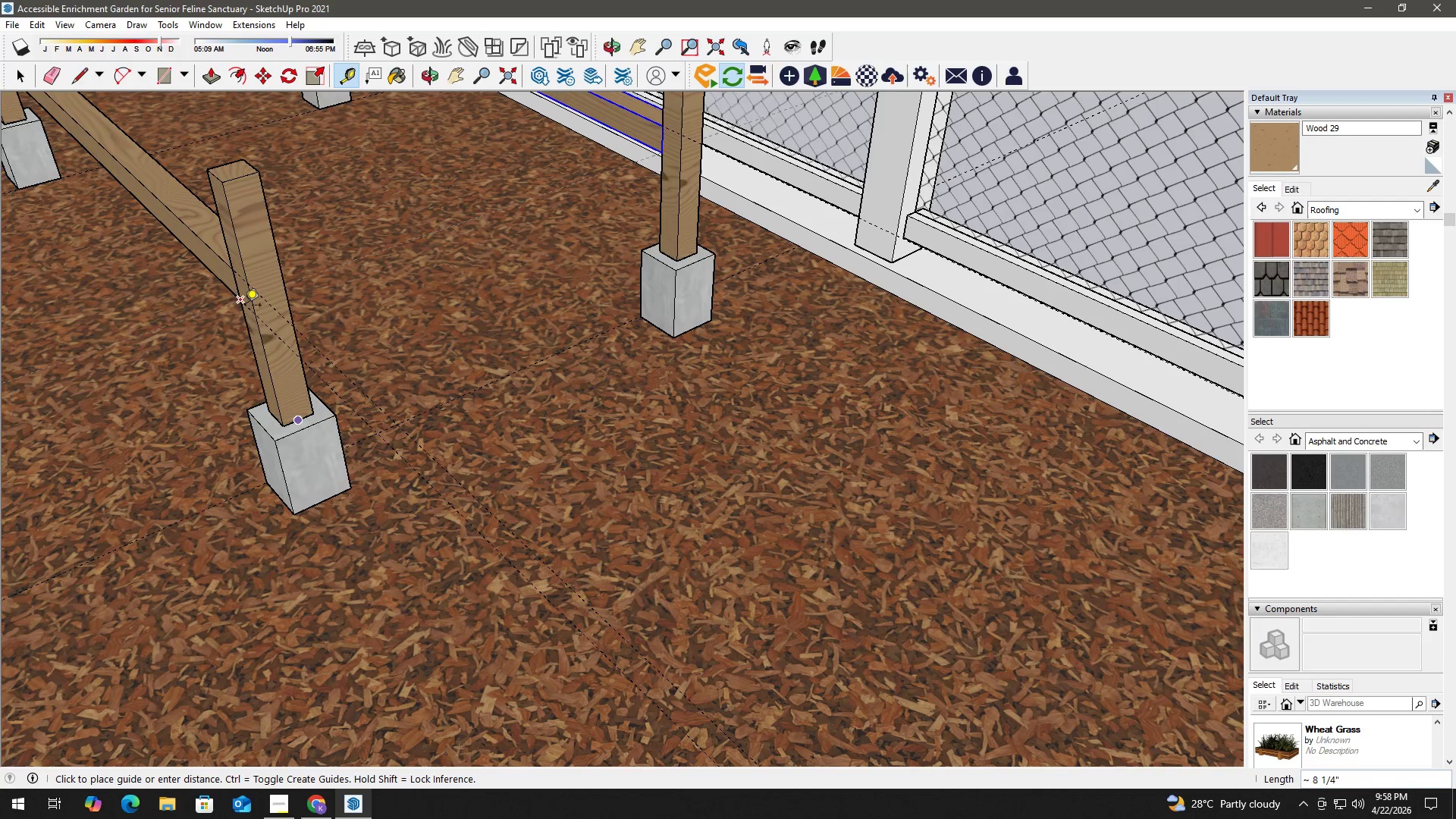 
left_click([253, 315])
 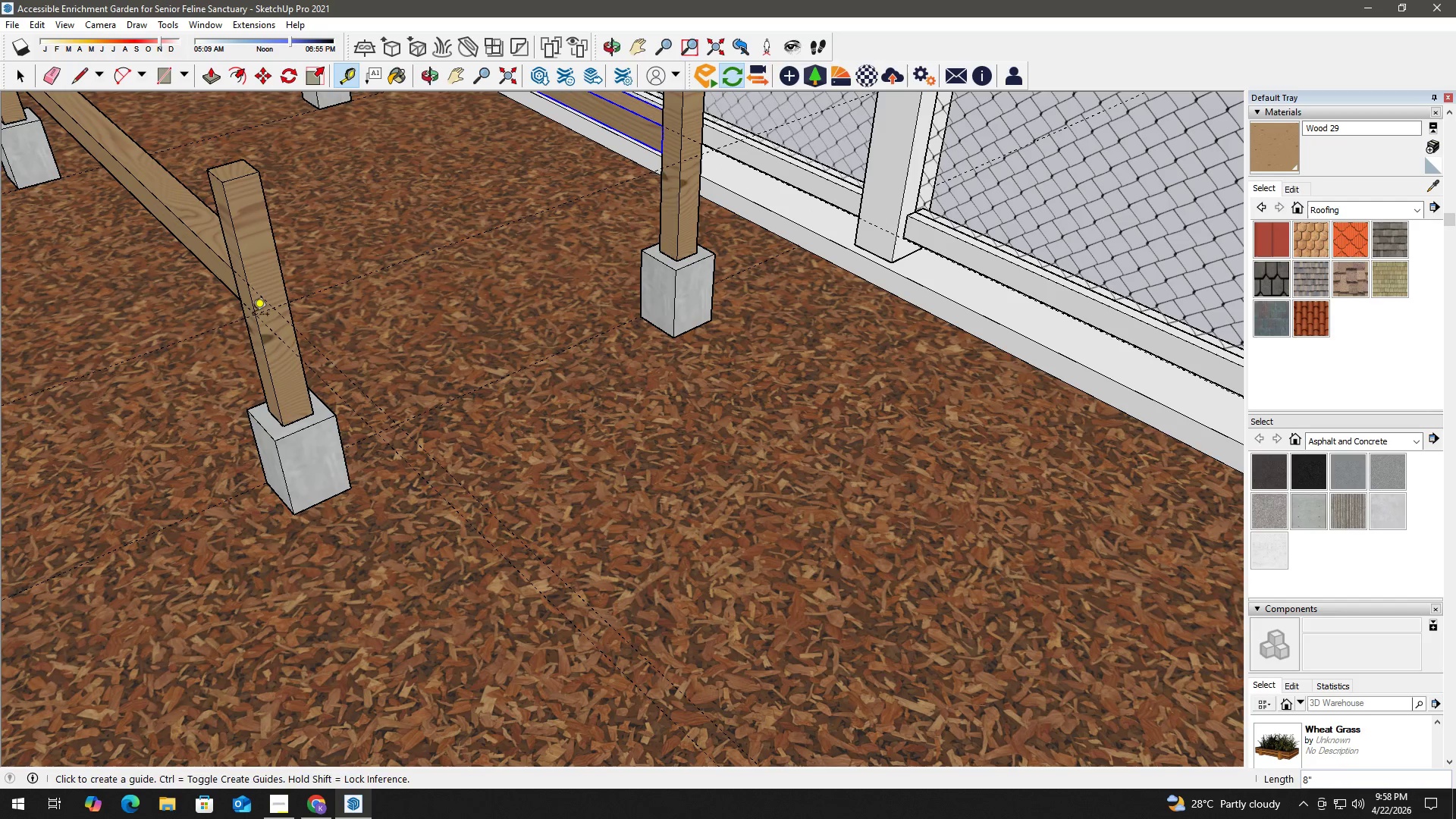 
key(Space)
 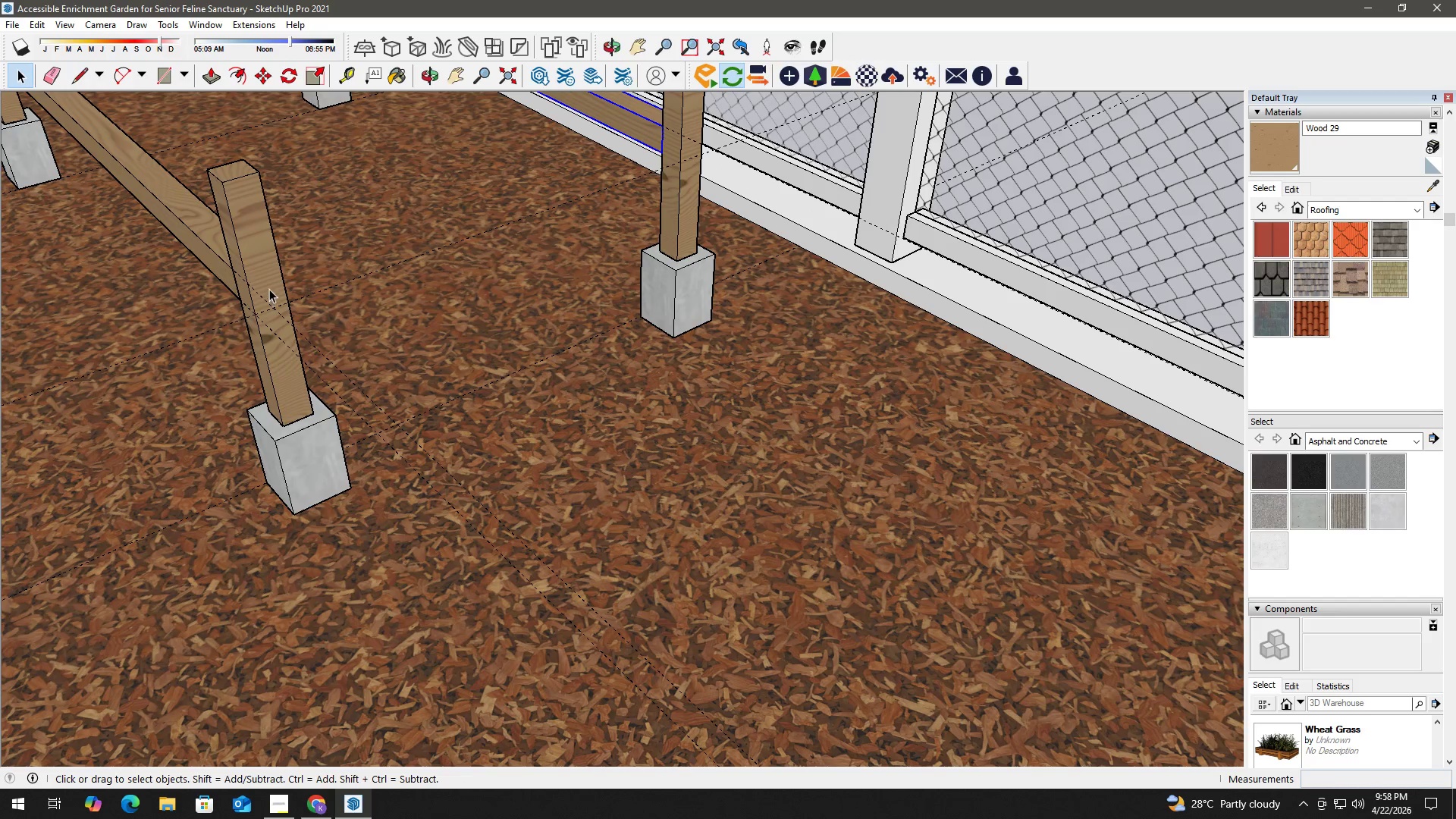 
key(R)
 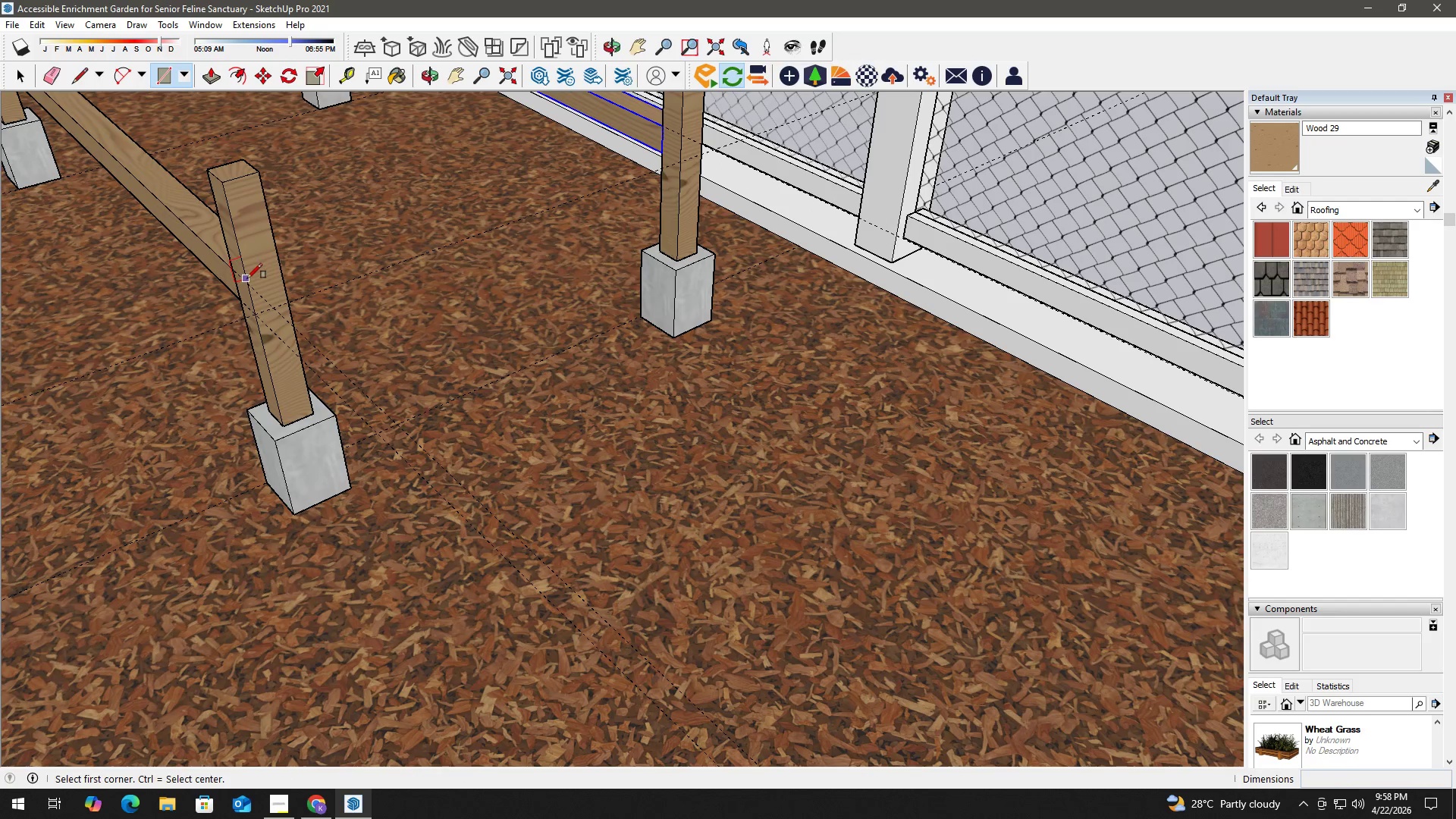 
left_click([247, 279])
 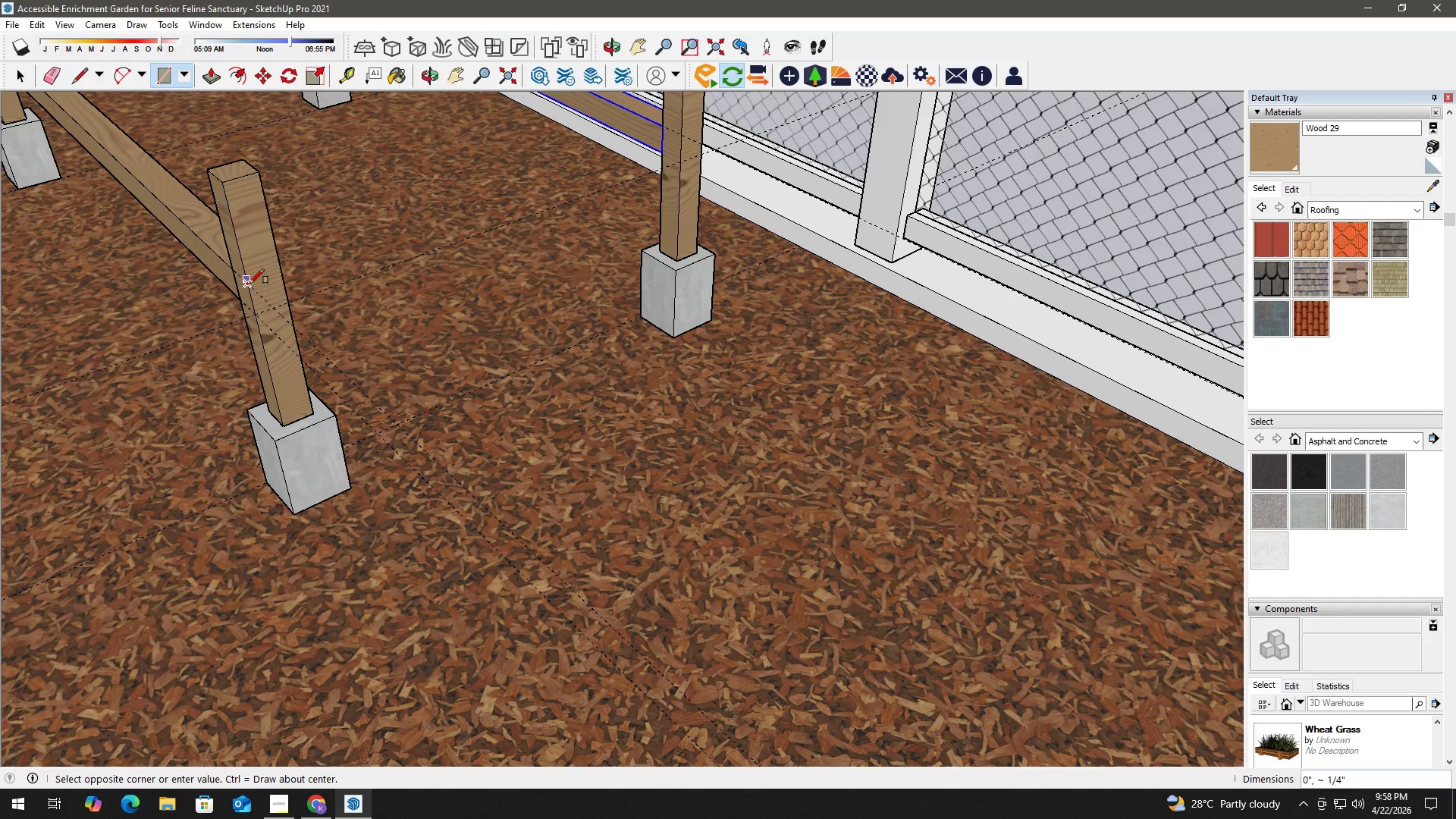 
key(Space)
 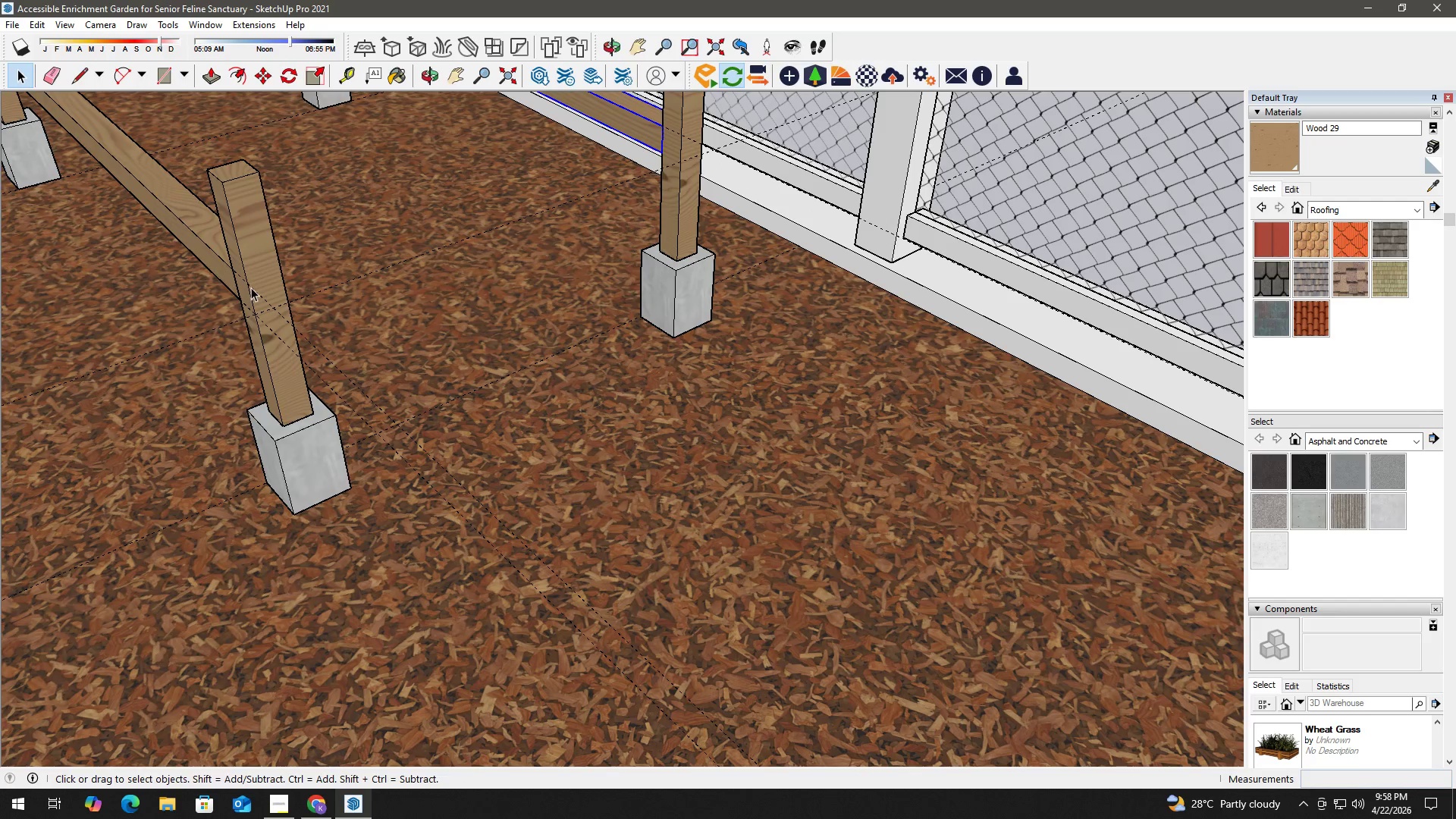 
key(R)
 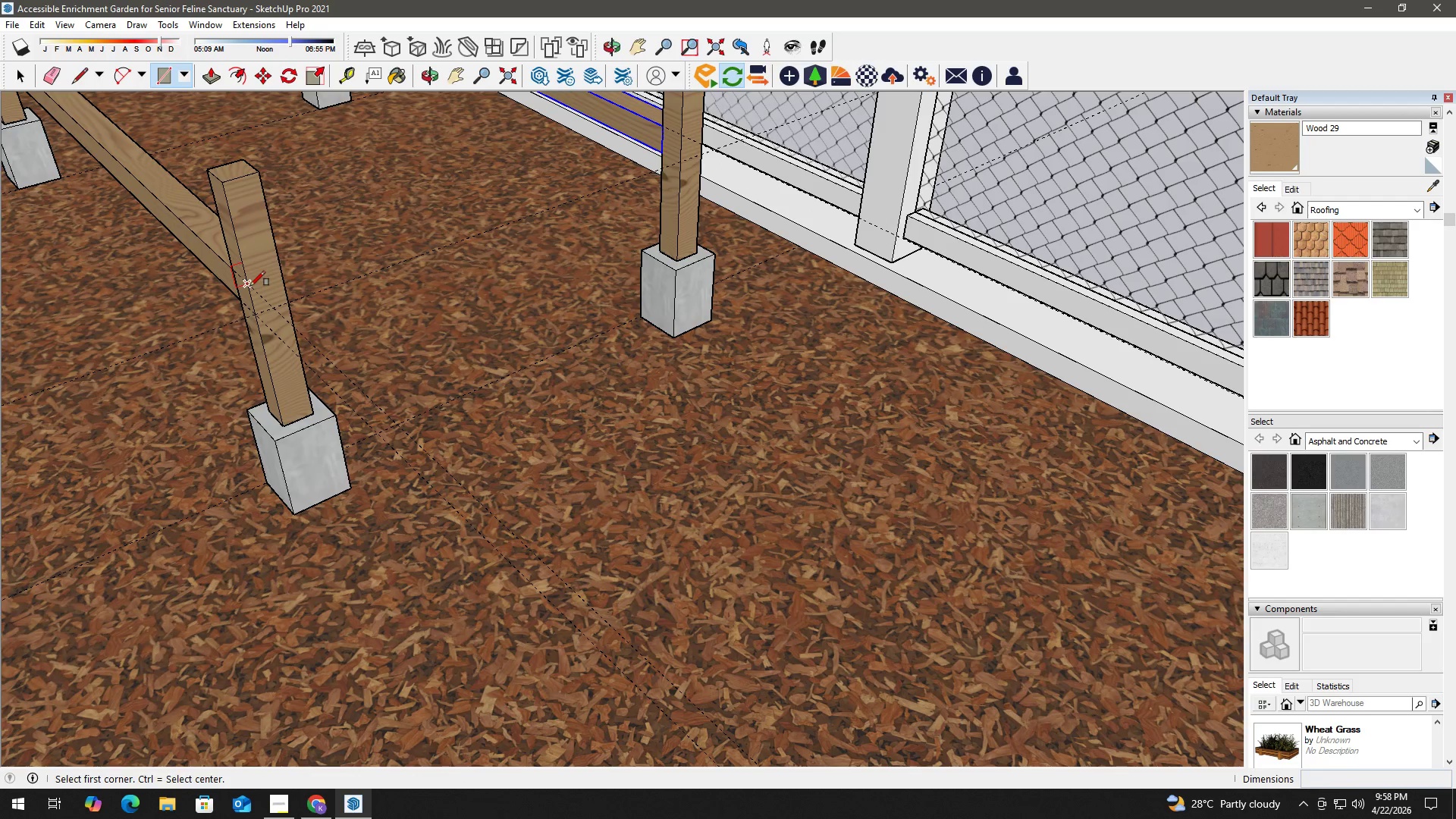 
left_click([250, 285])
 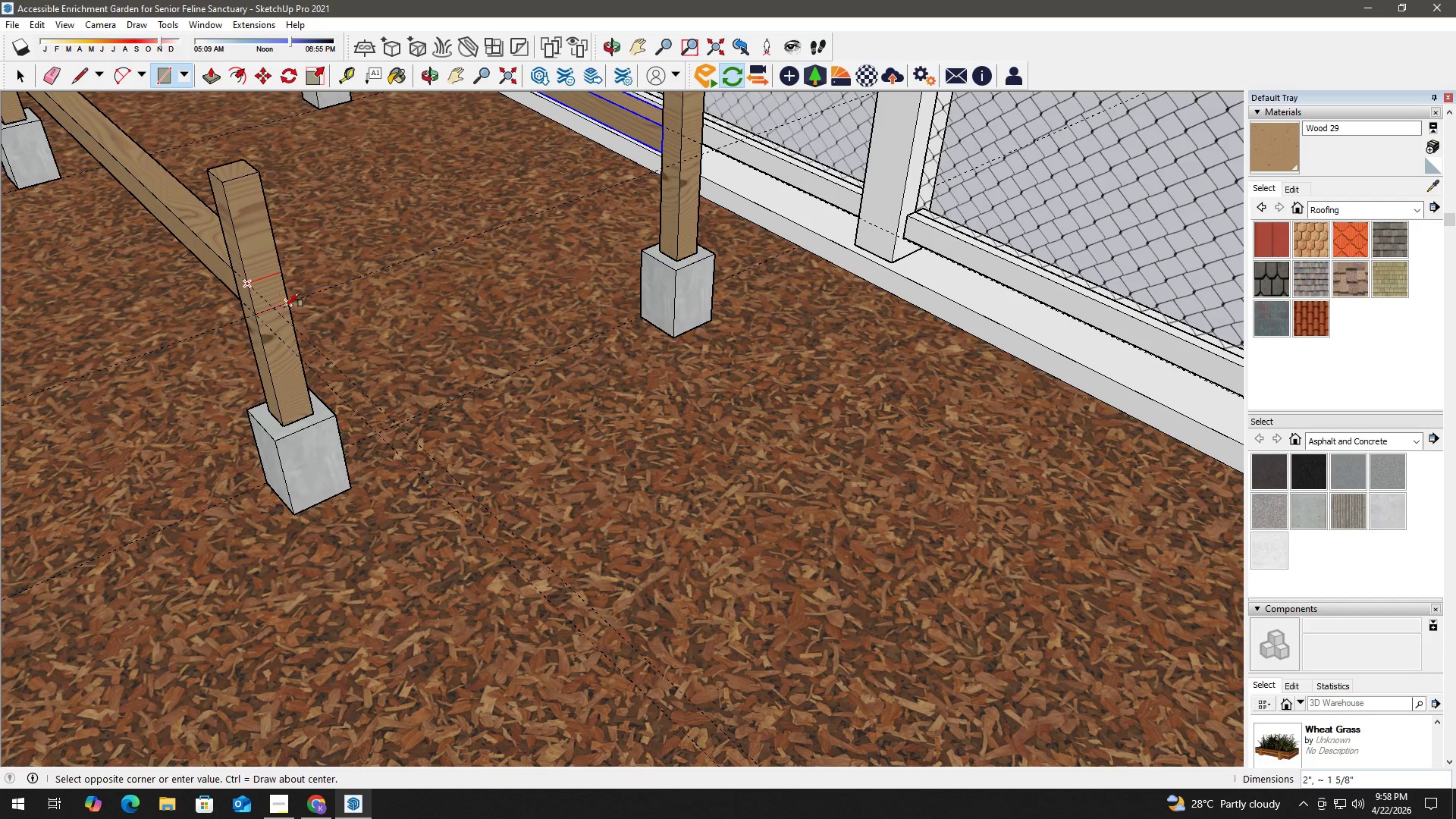 
left_click([287, 306])
 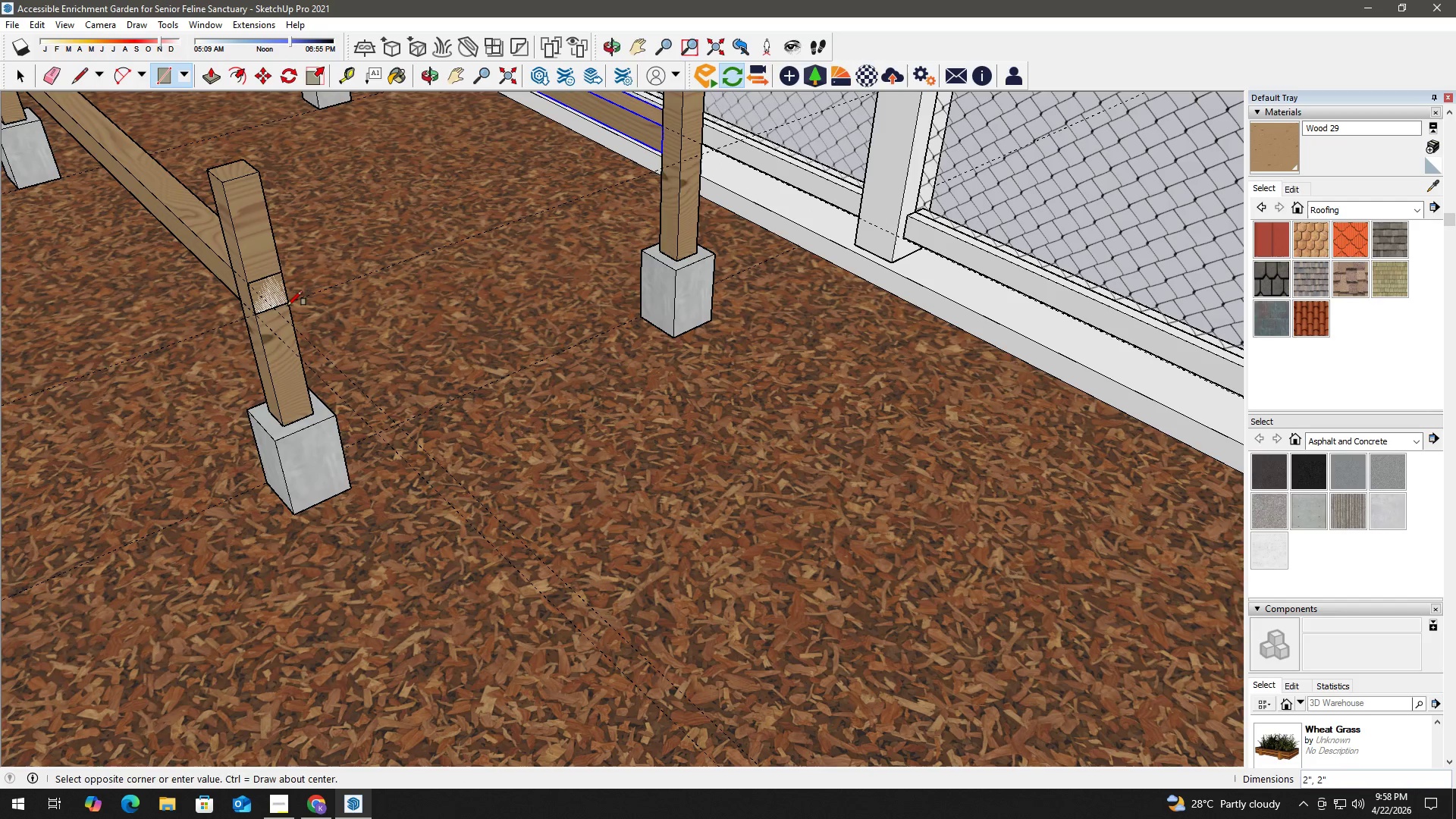 
key(Space)
 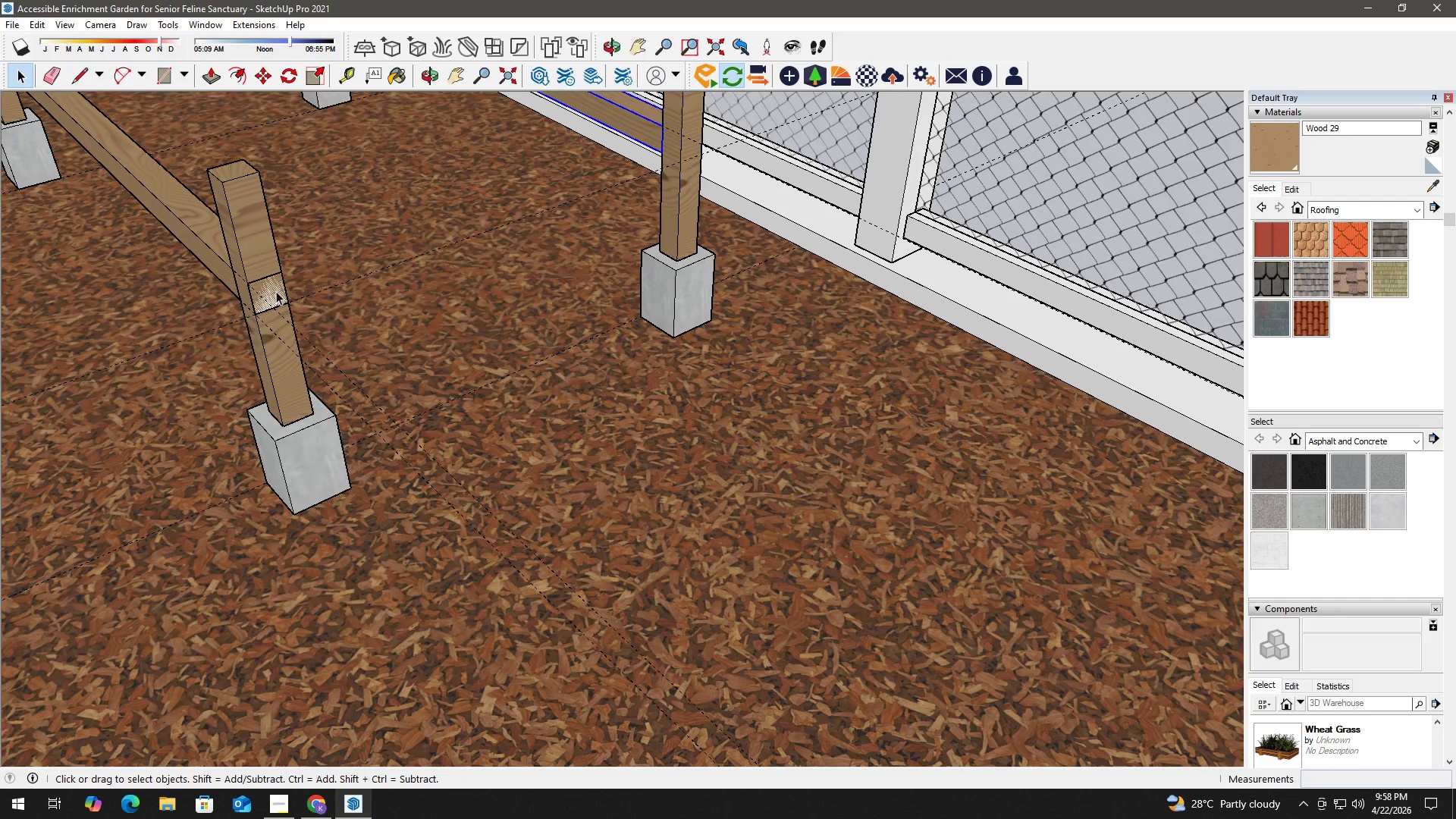 
double_click([276, 288])
 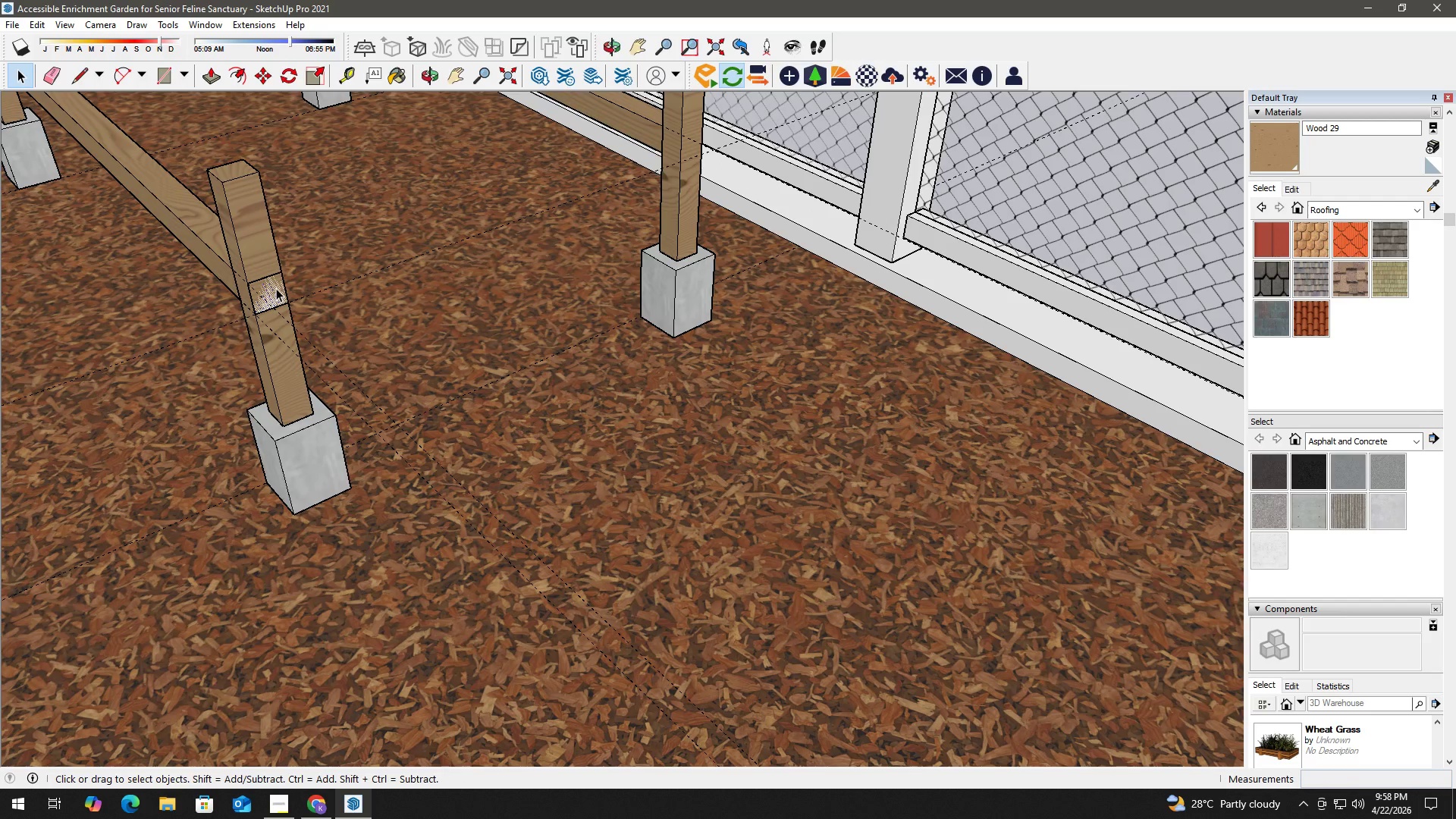 
key(P)
 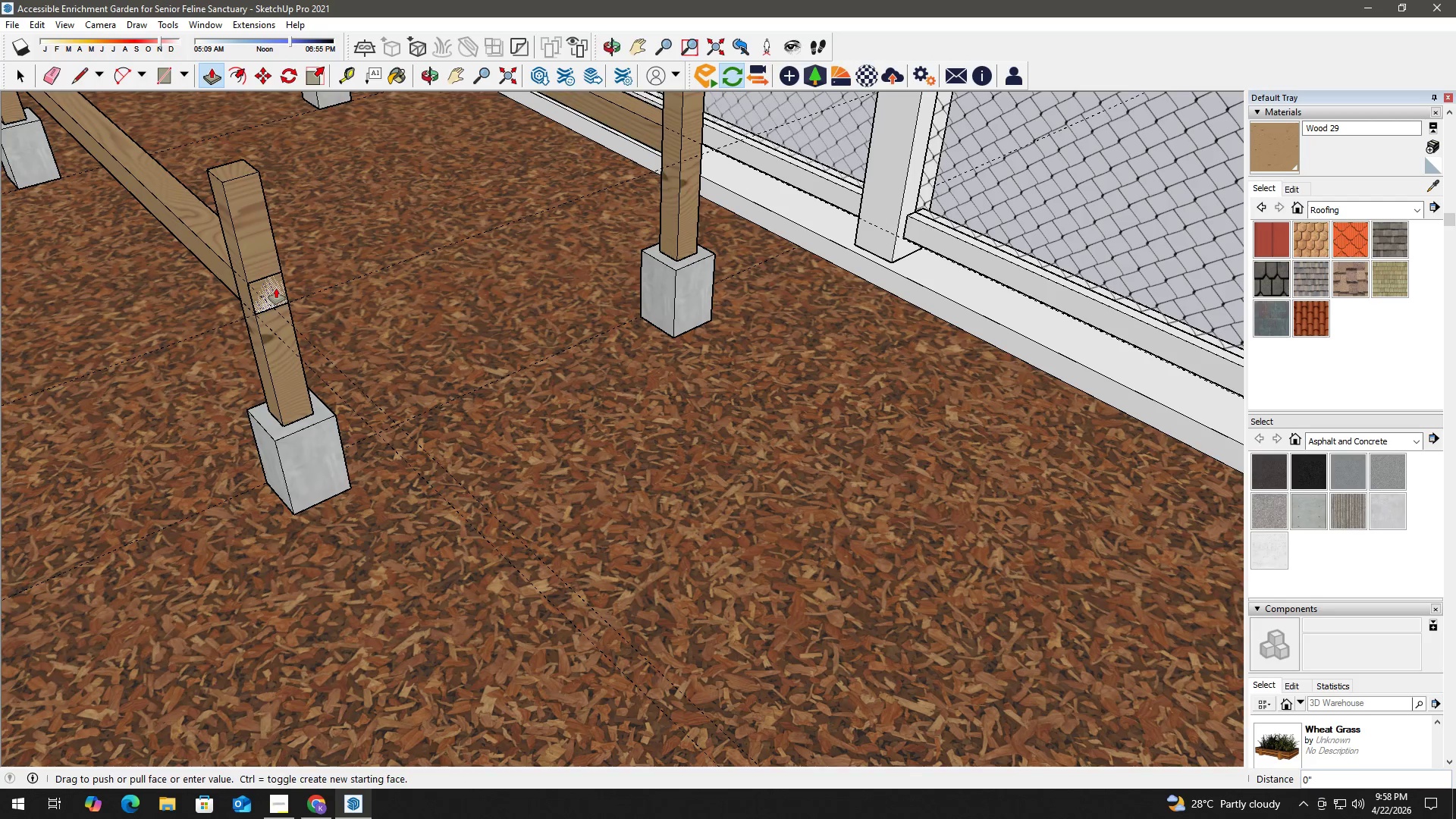 
double_click([276, 288])
 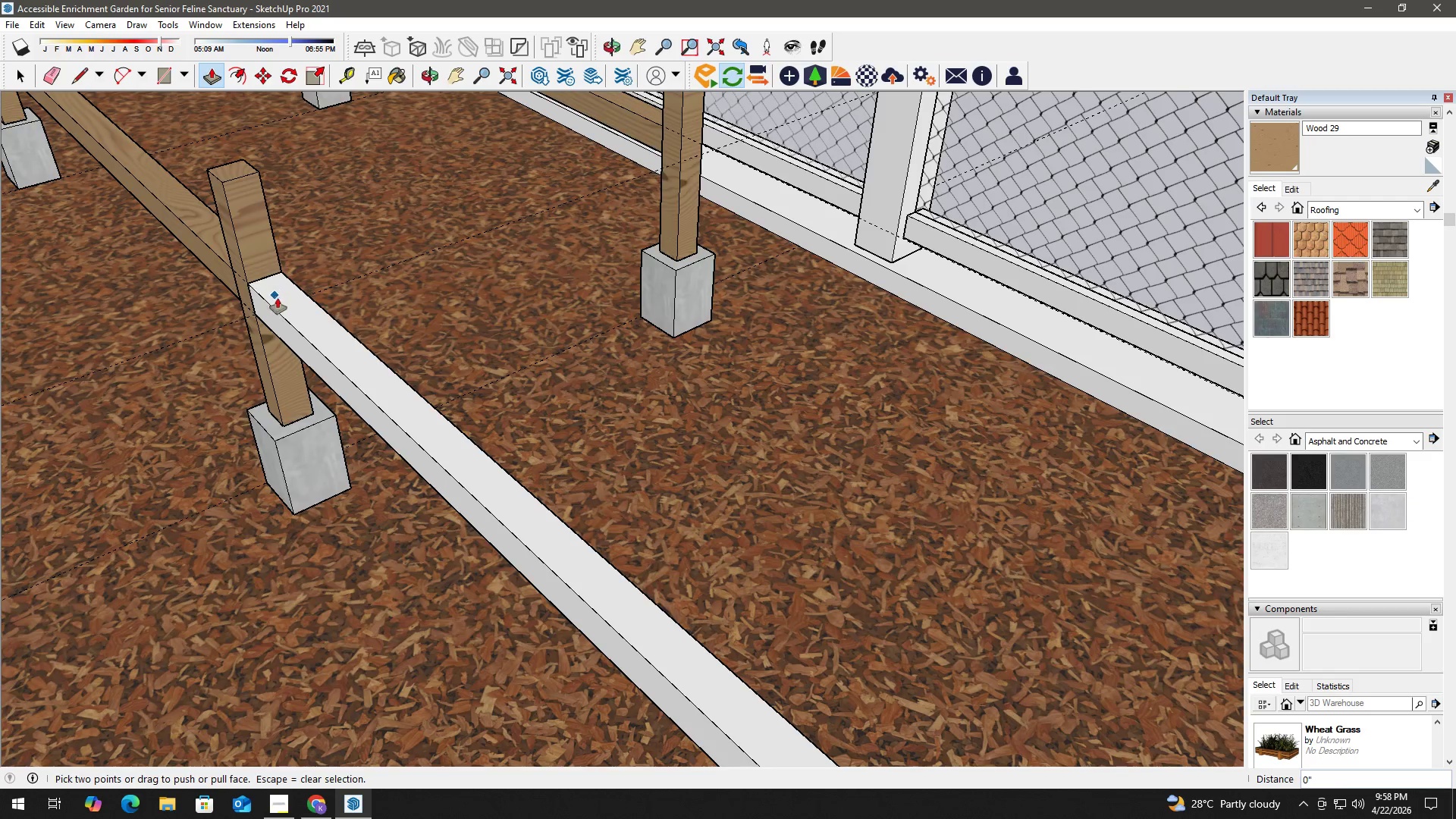 
key(Space)
 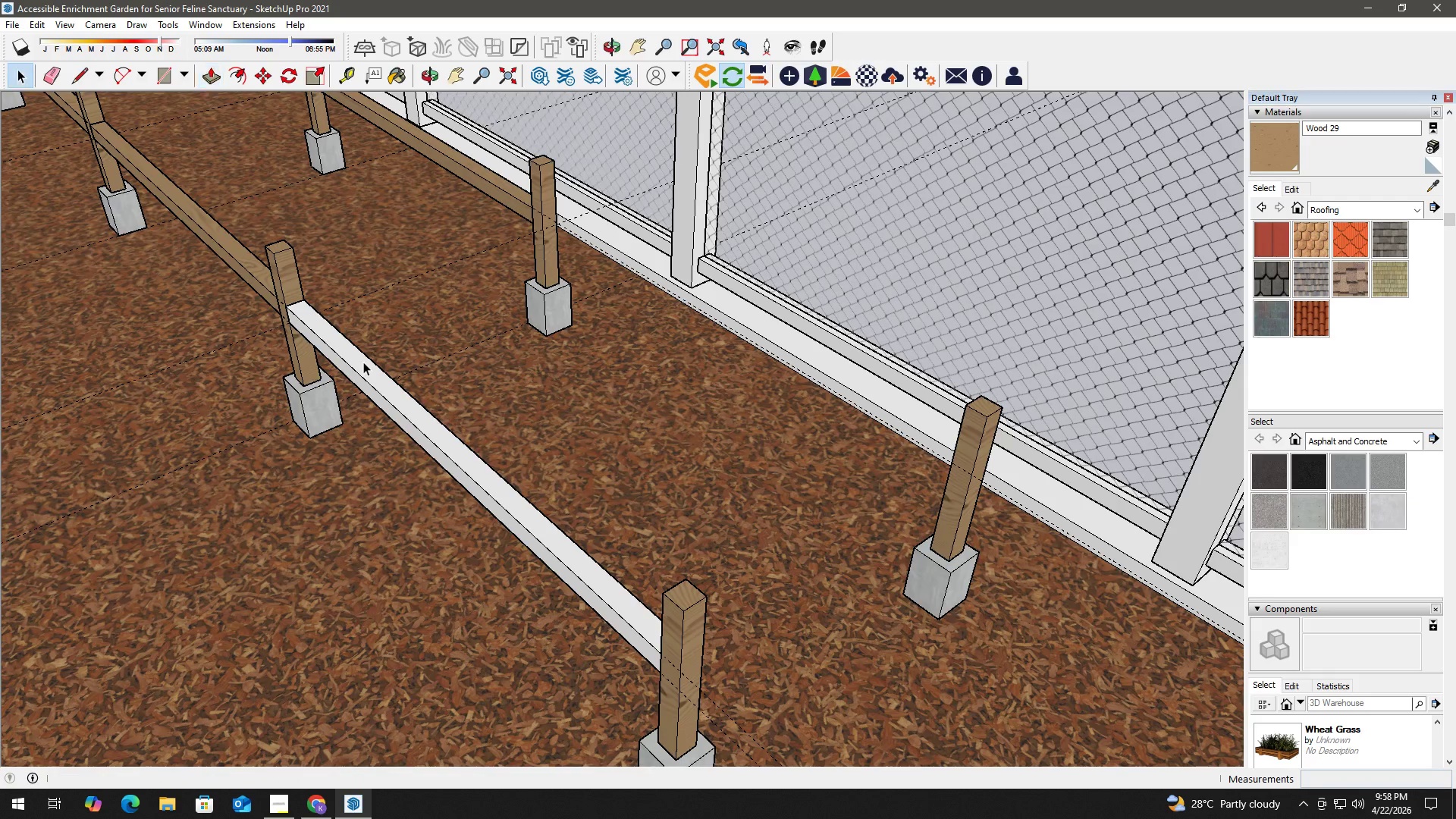 
left_click([363, 362])
 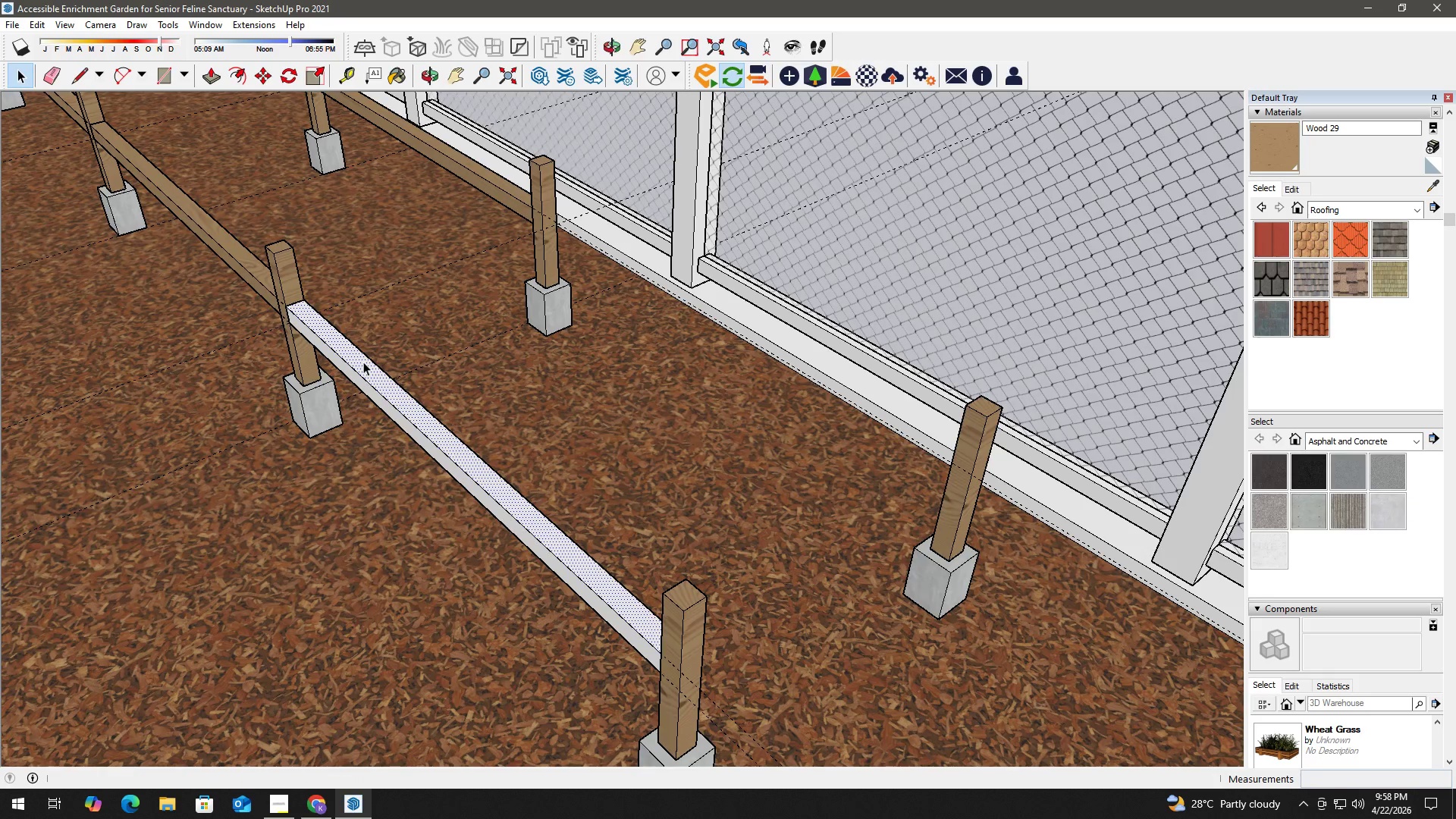 
scroll: coordinate [358, 352], scroll_direction: down, amount: 7.0
 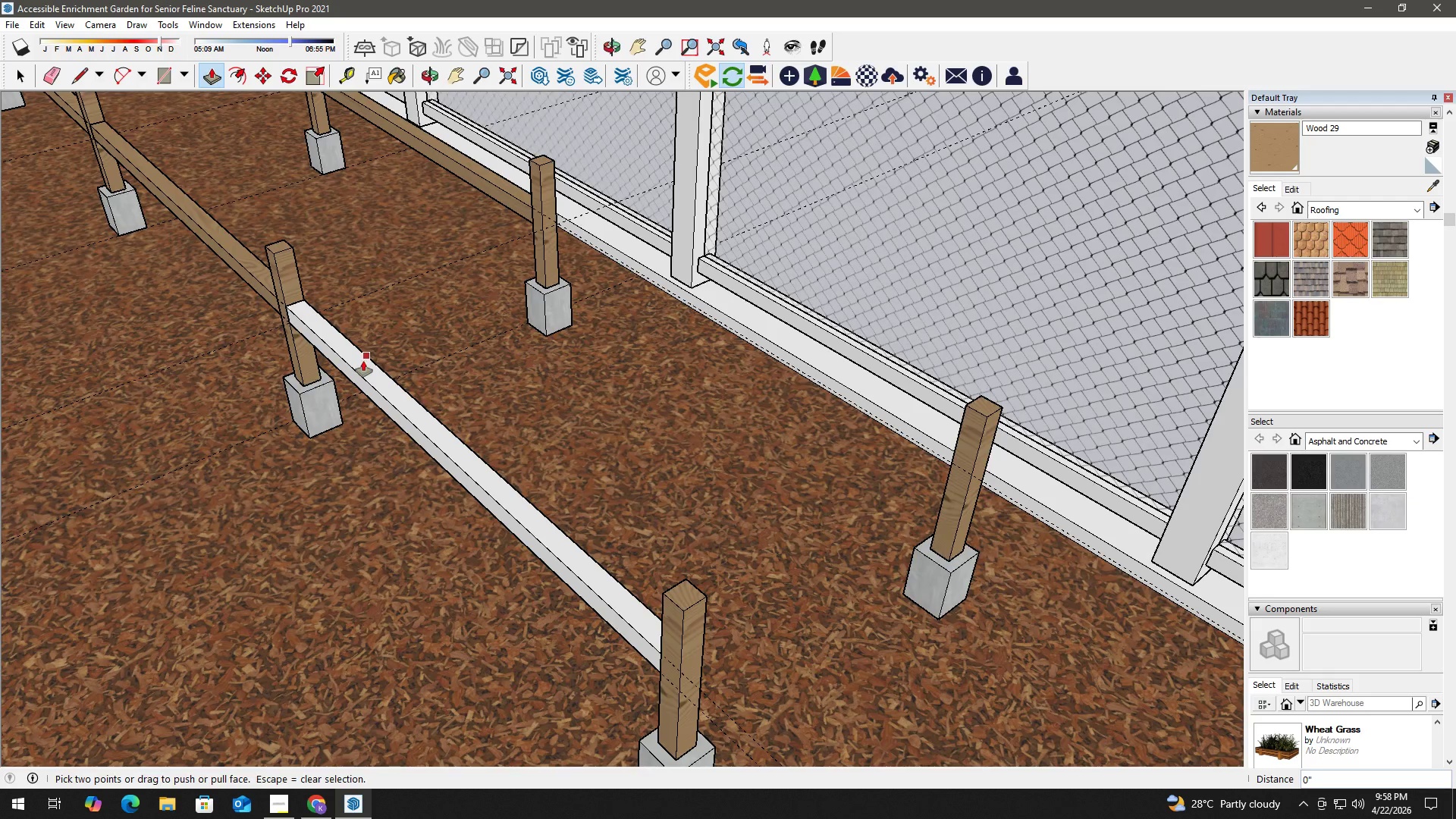 
right_click([363, 362])
 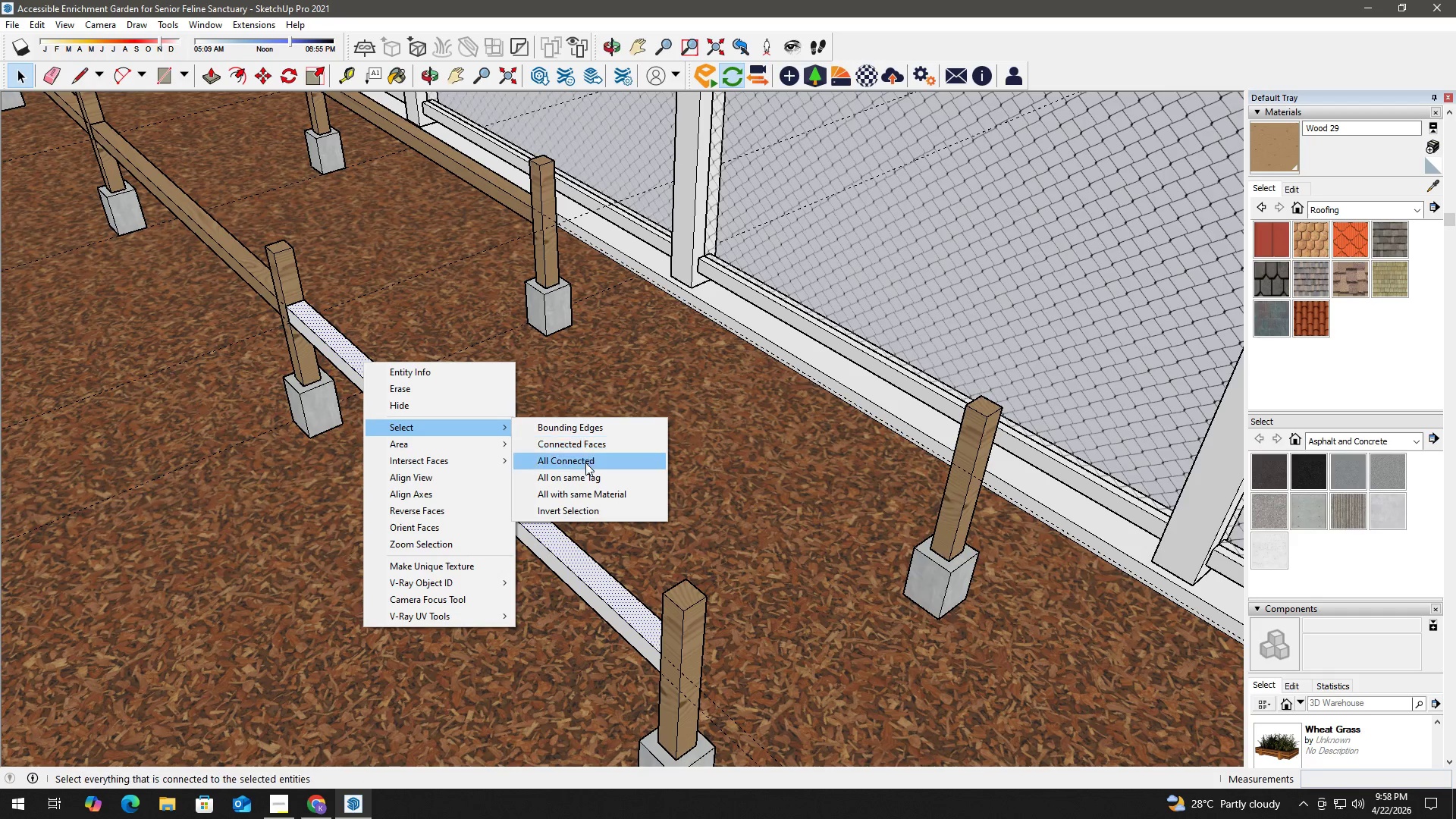 
left_click([587, 479])
 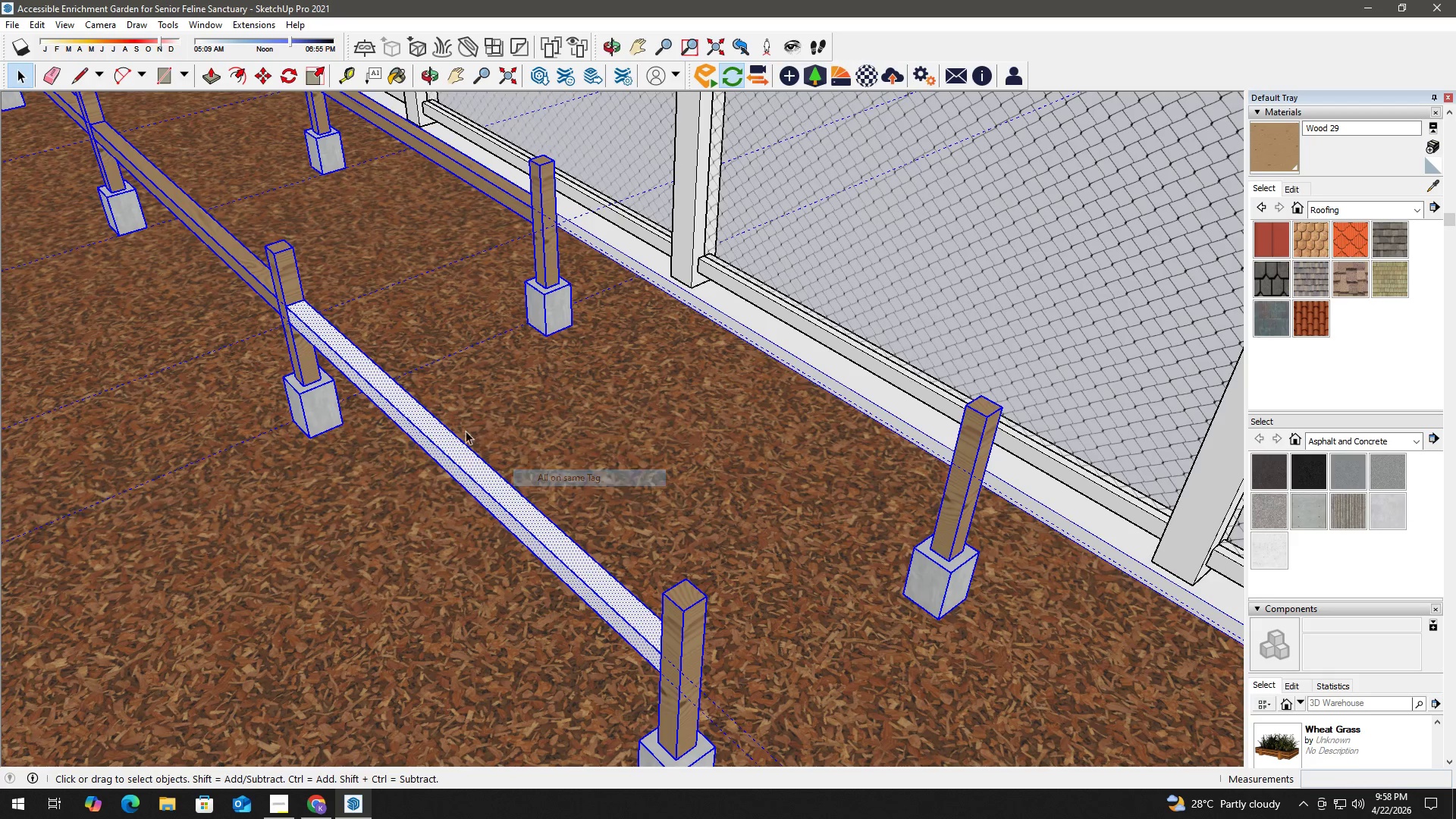 
key(B)
 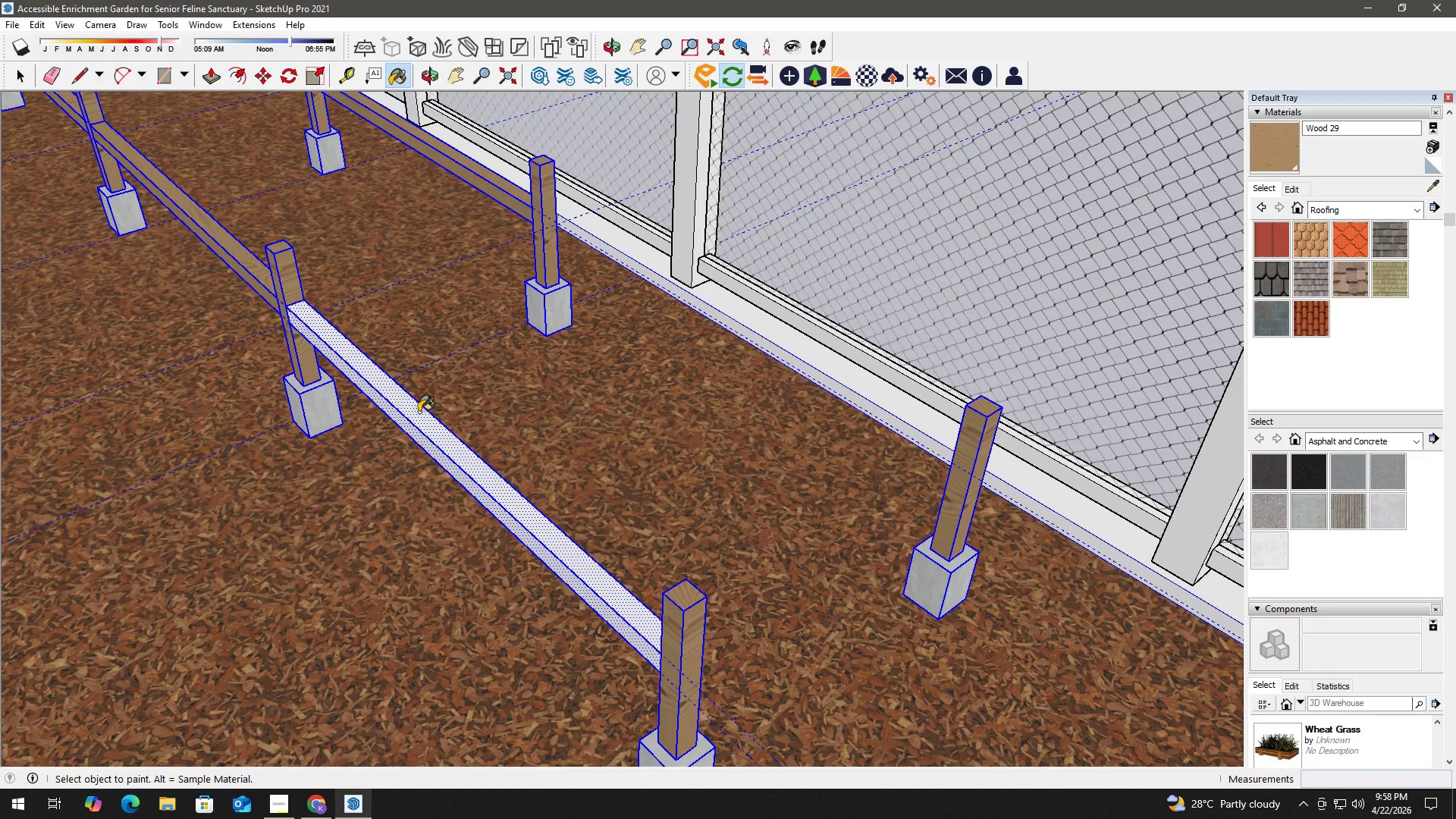 
key(Space)
 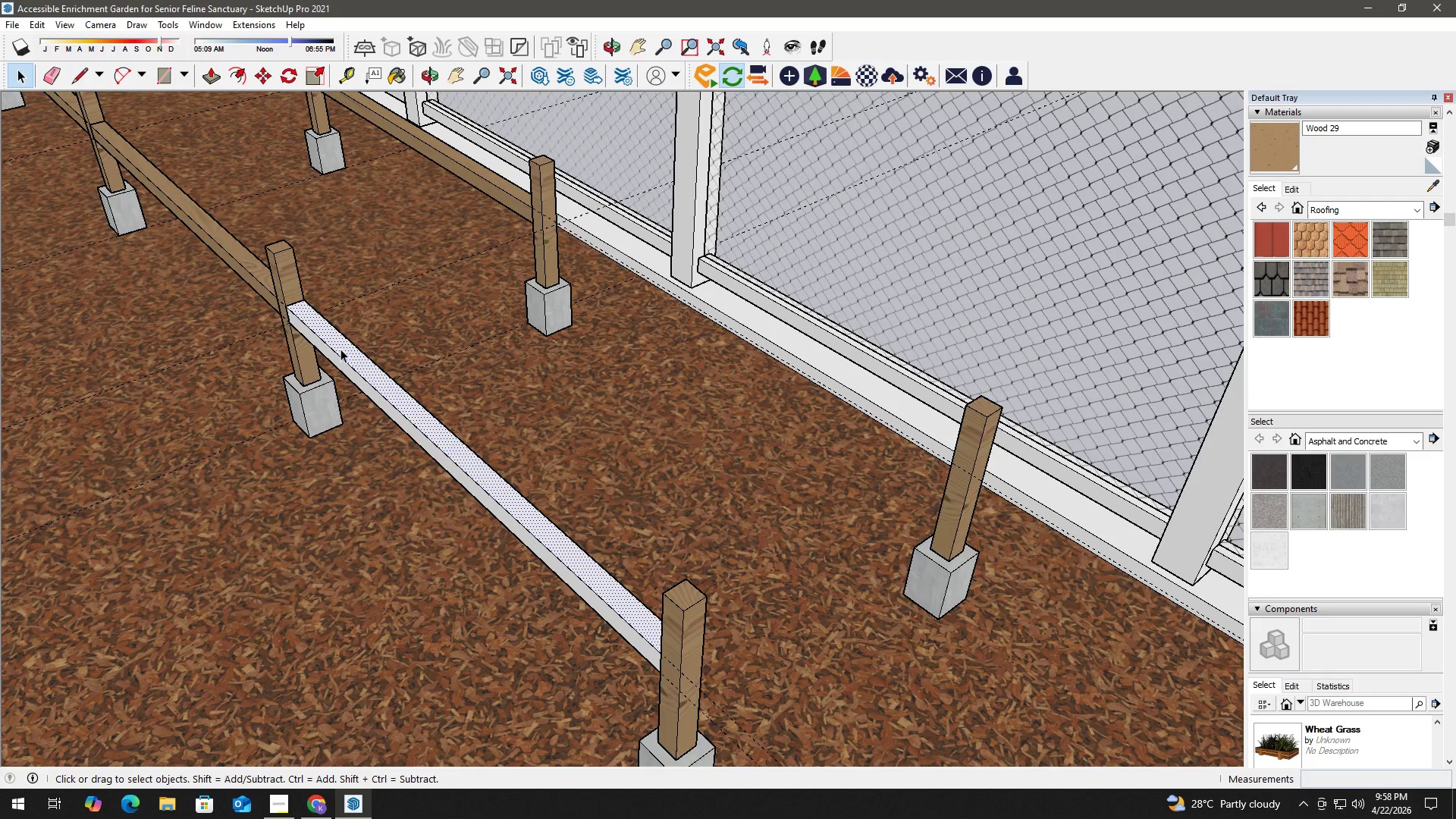 
double_click([342, 347])
 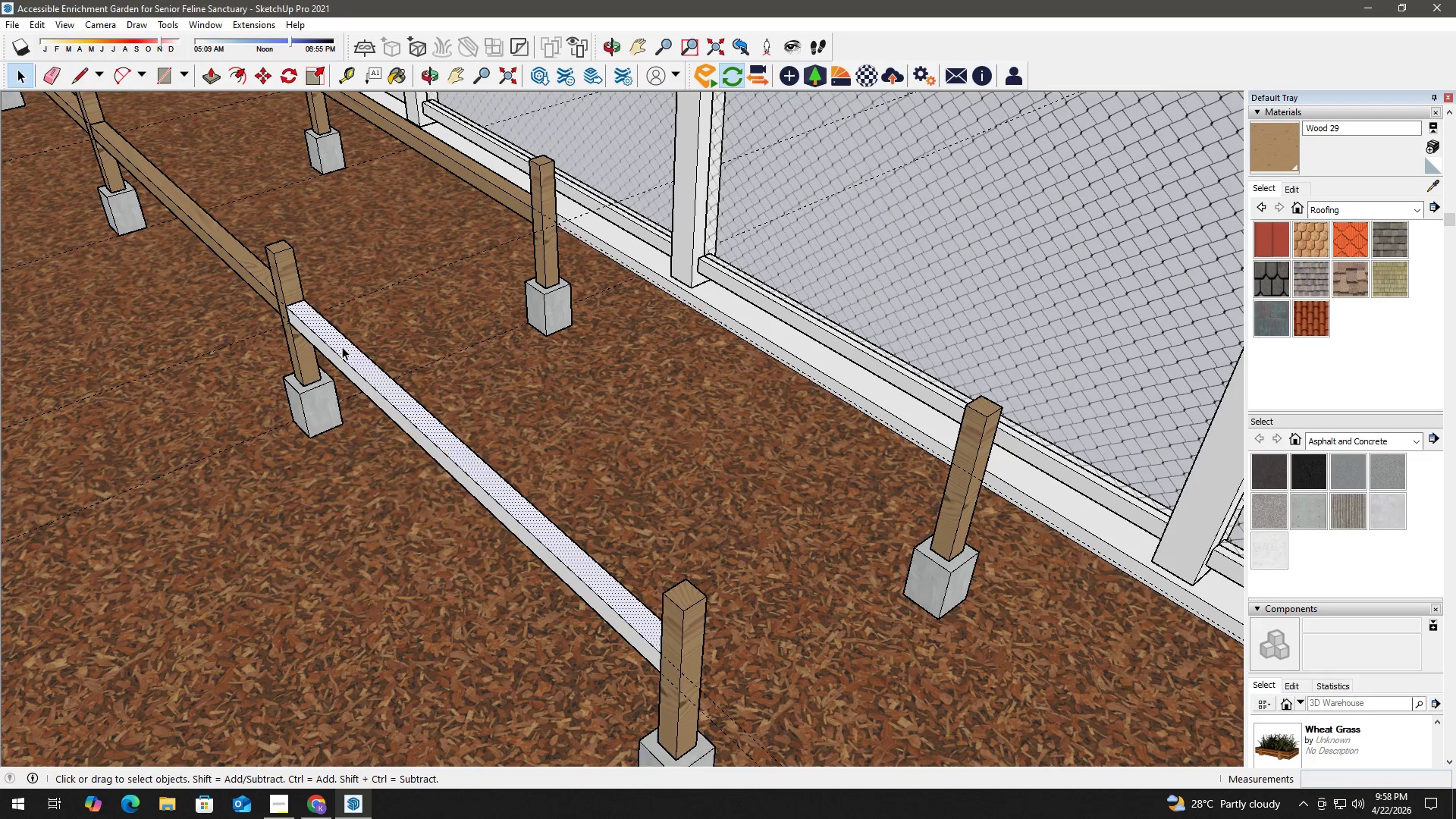 
right_click([342, 347])
 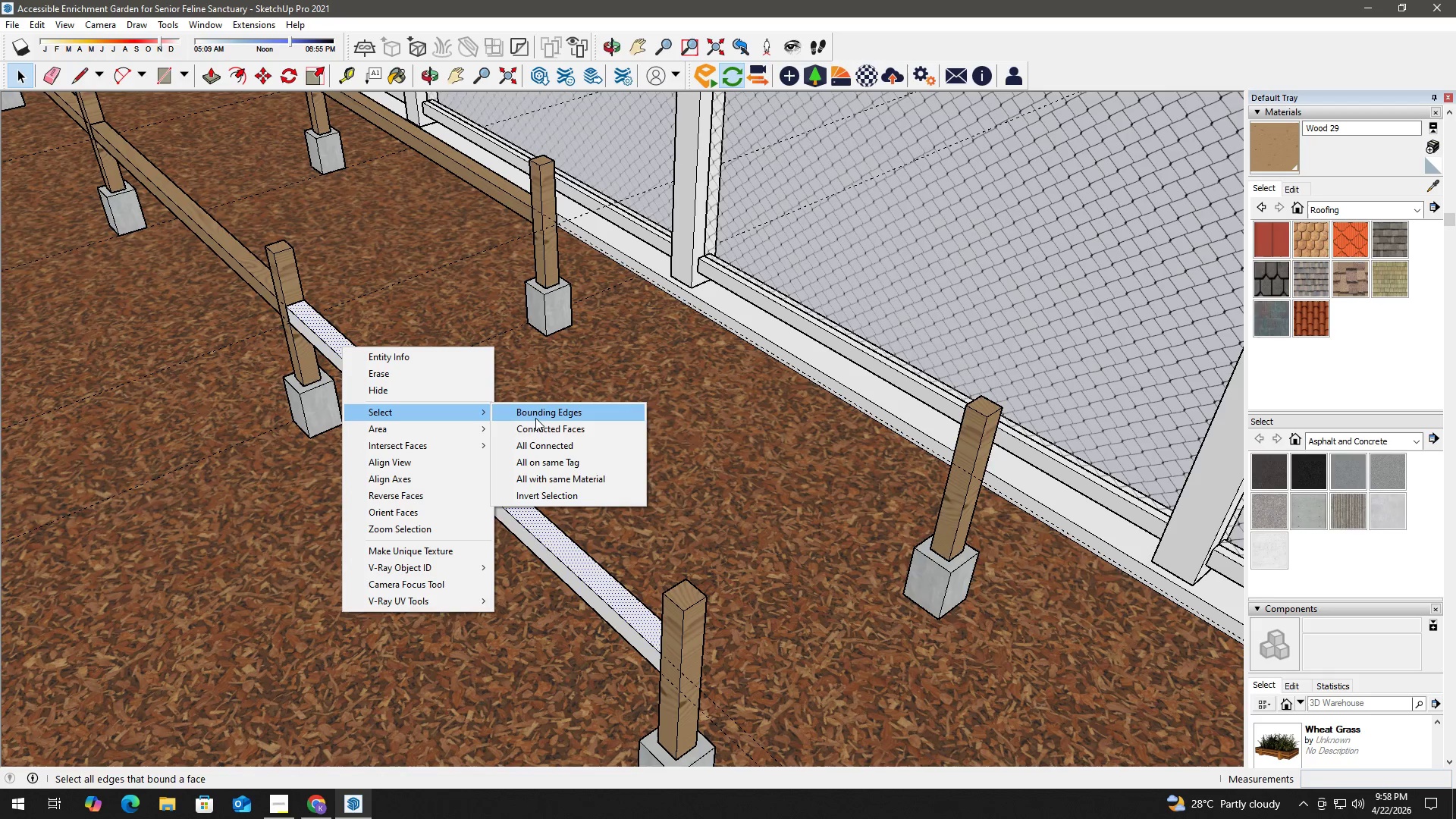 
left_click([562, 450])
 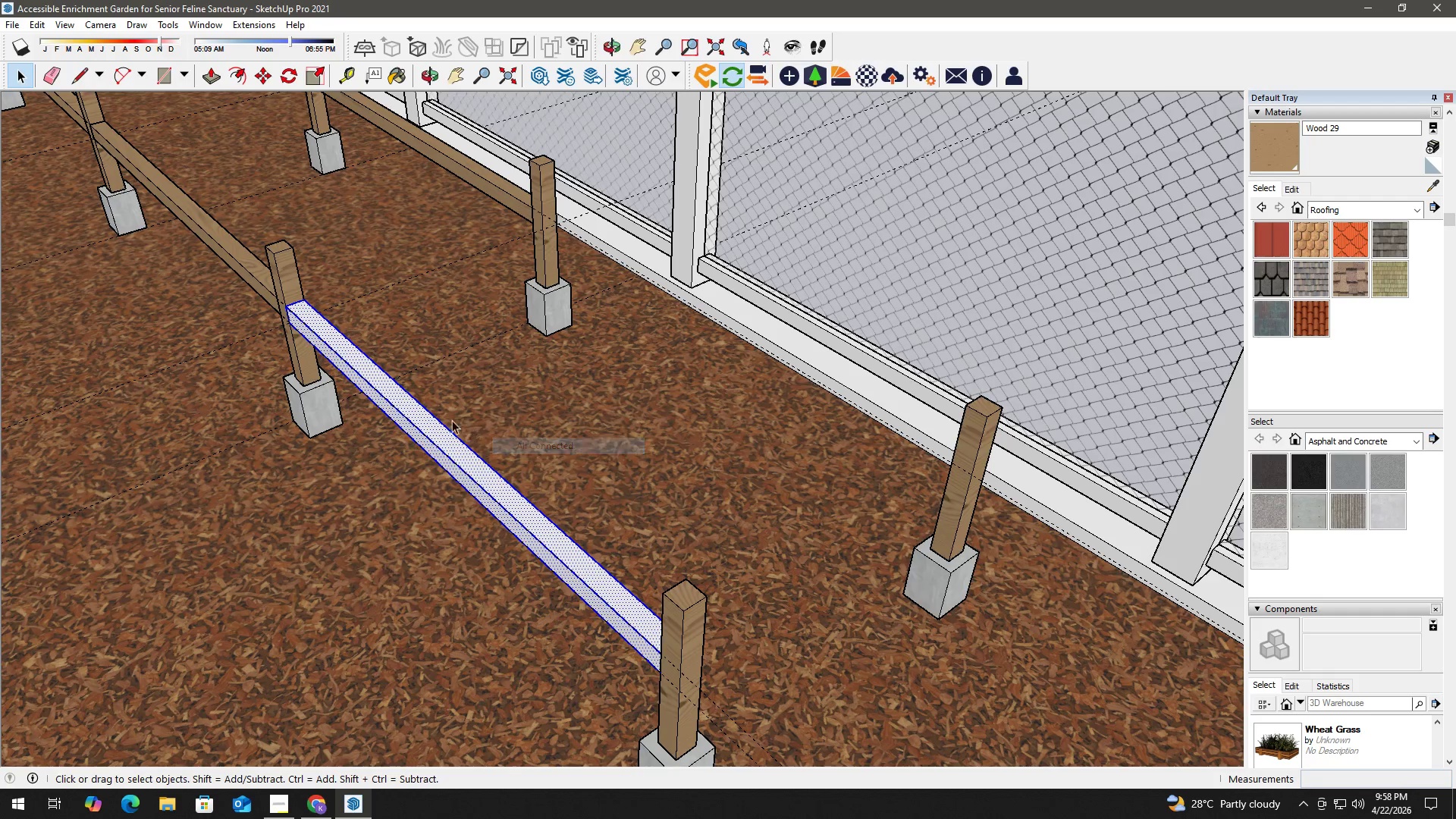 
scroll: coordinate [562, 450], scroll_direction: down, amount: 1.0
 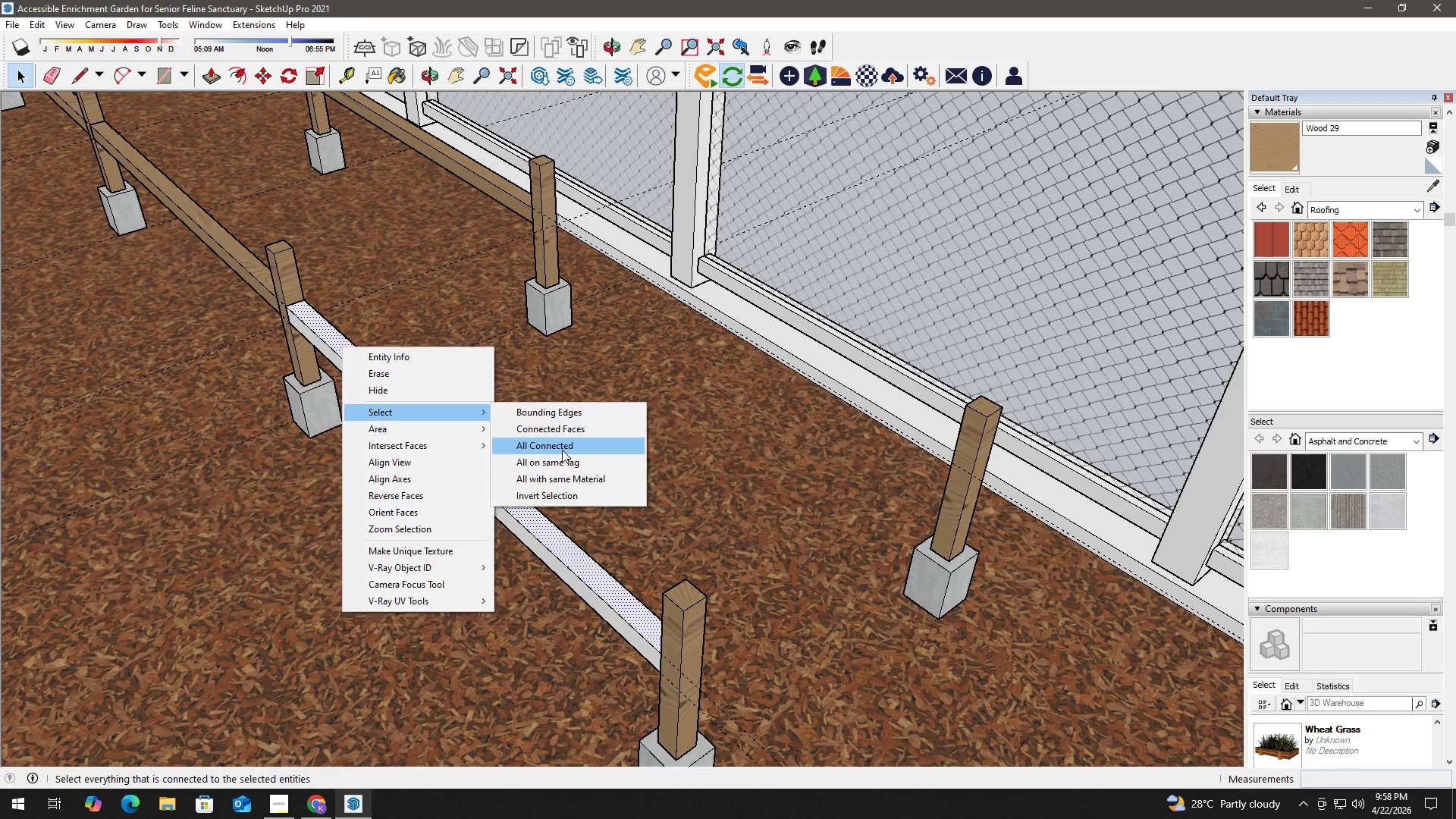 
key(Space)
 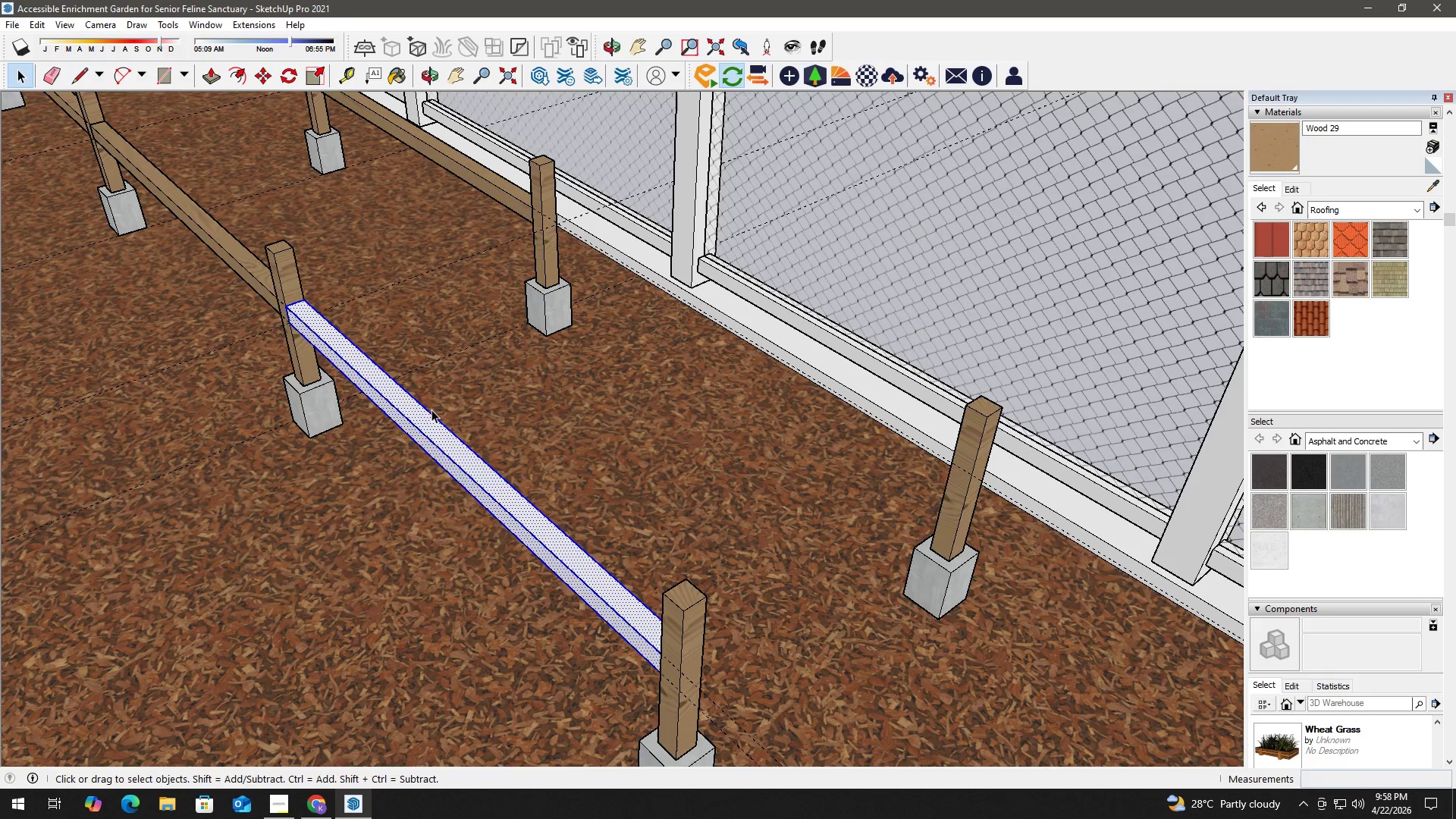 
key(B)
 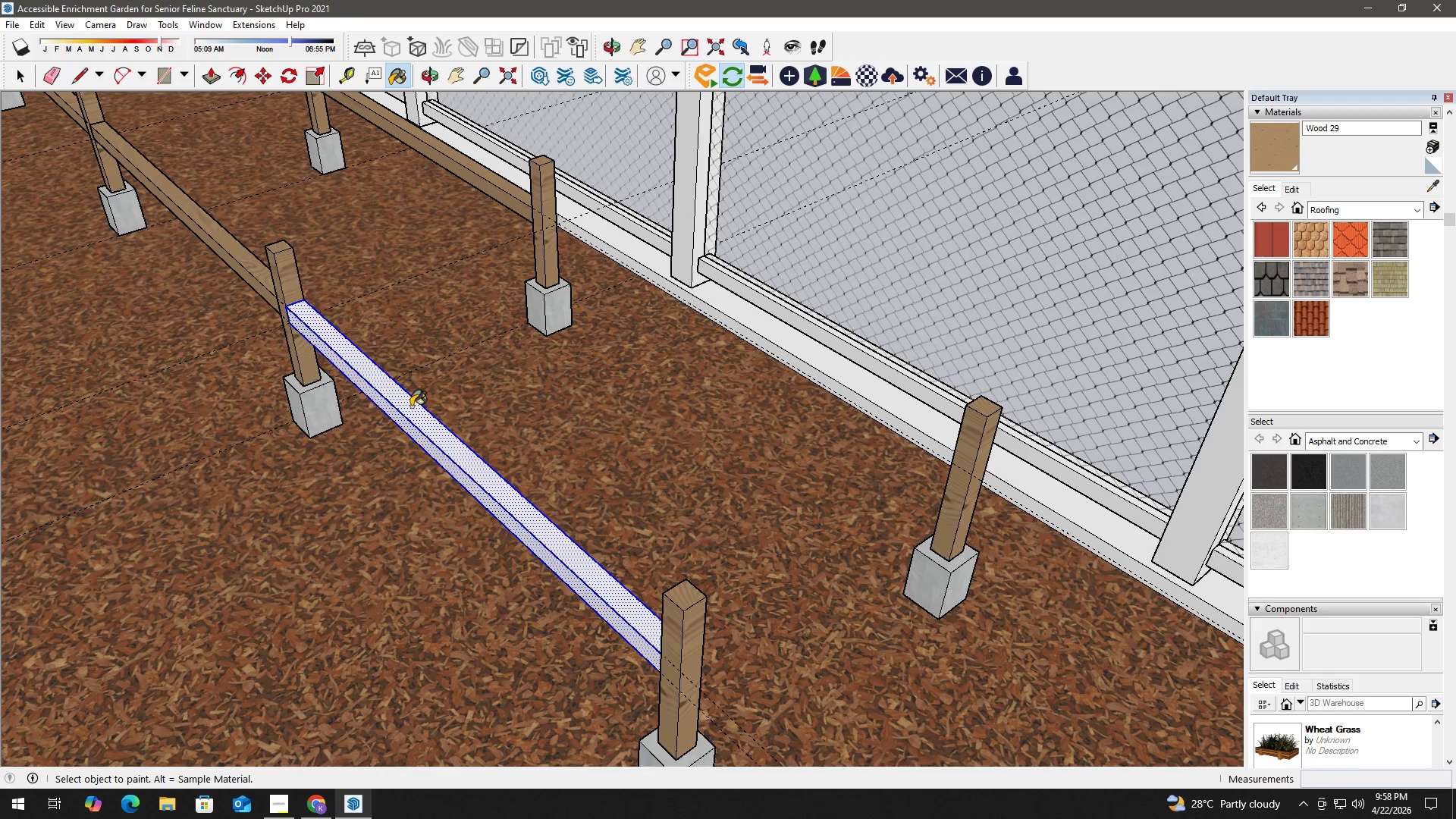 
double_click([411, 406])
 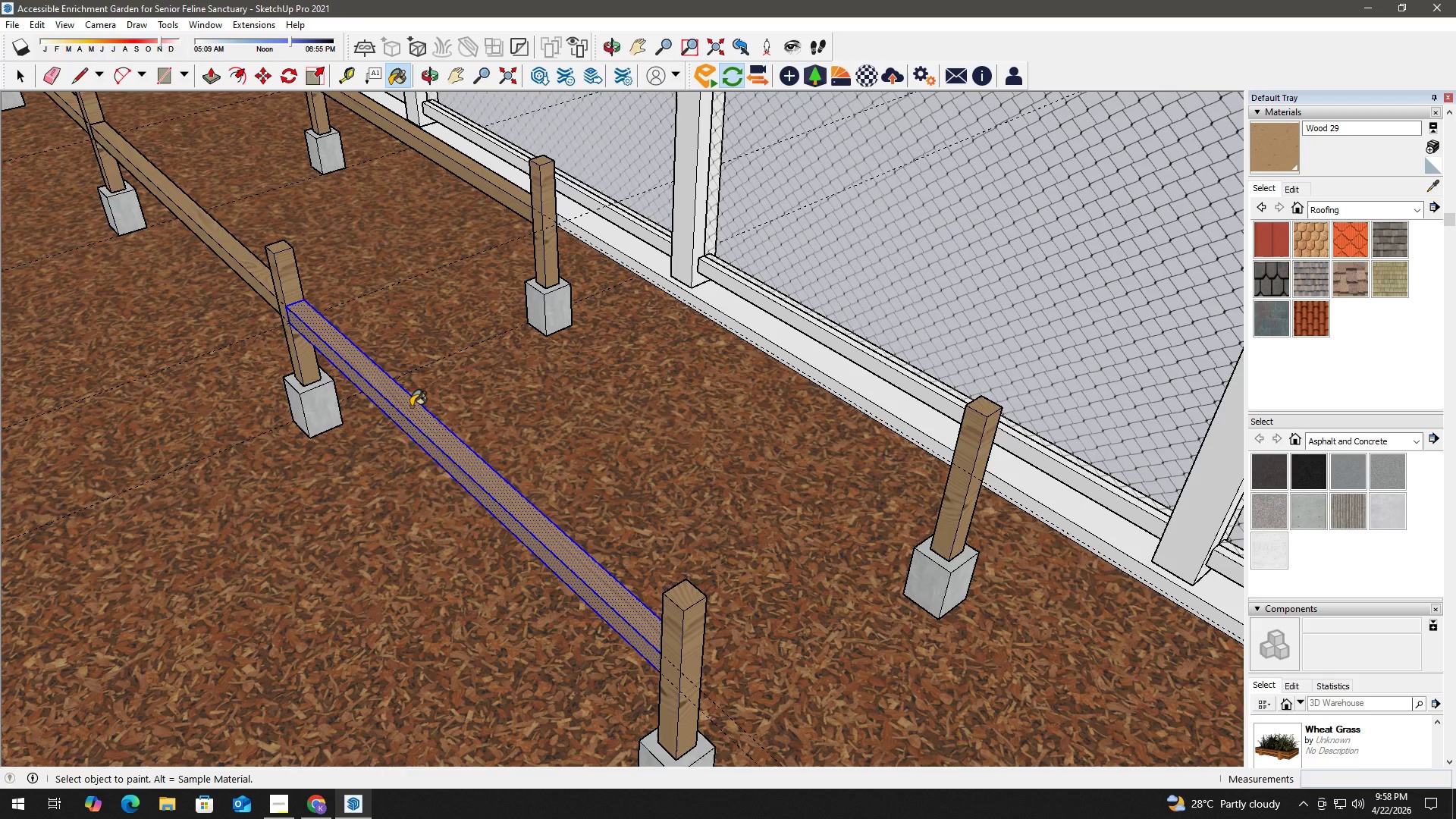 
triple_click([411, 406])
 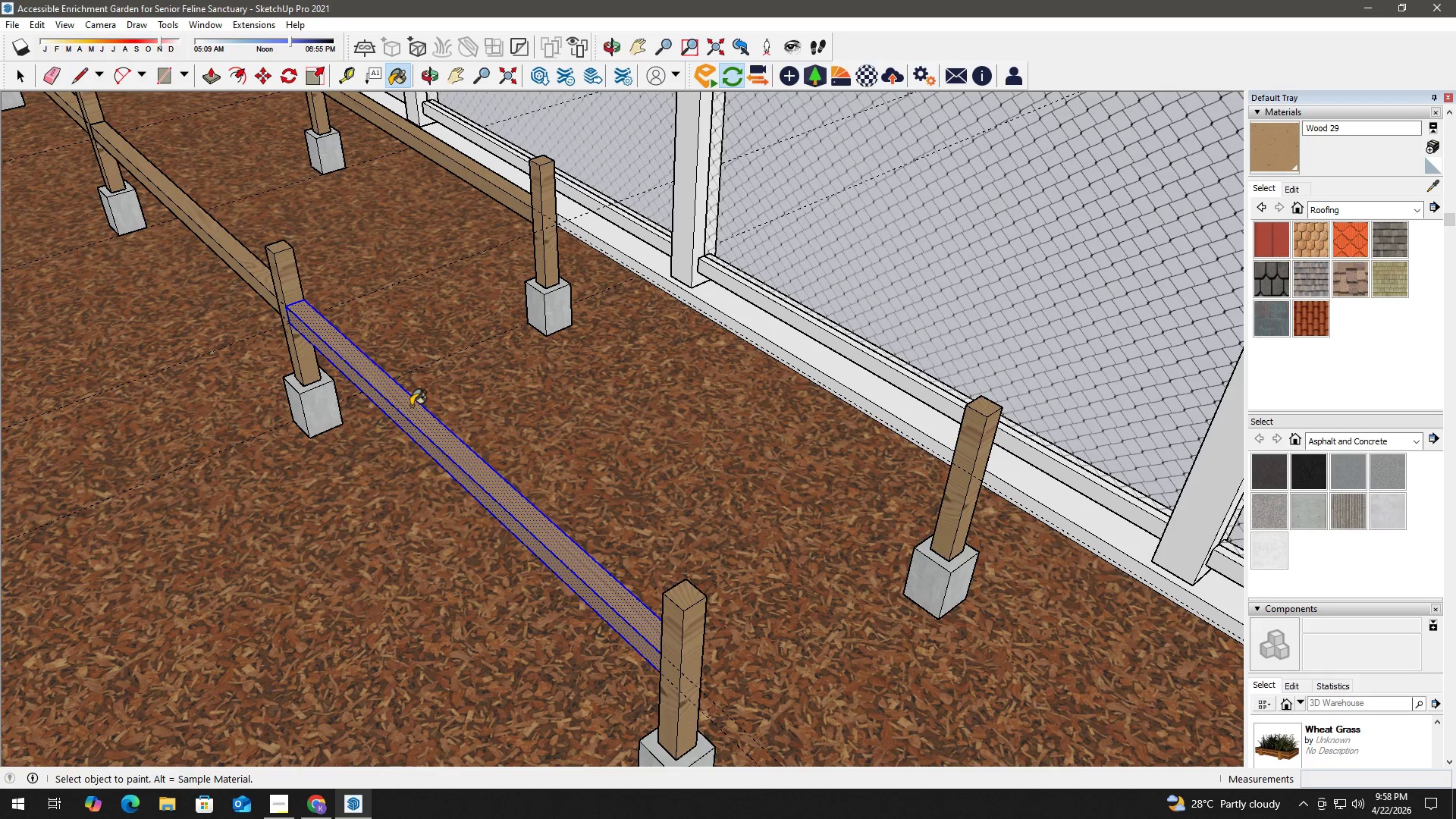 
key(Space)
 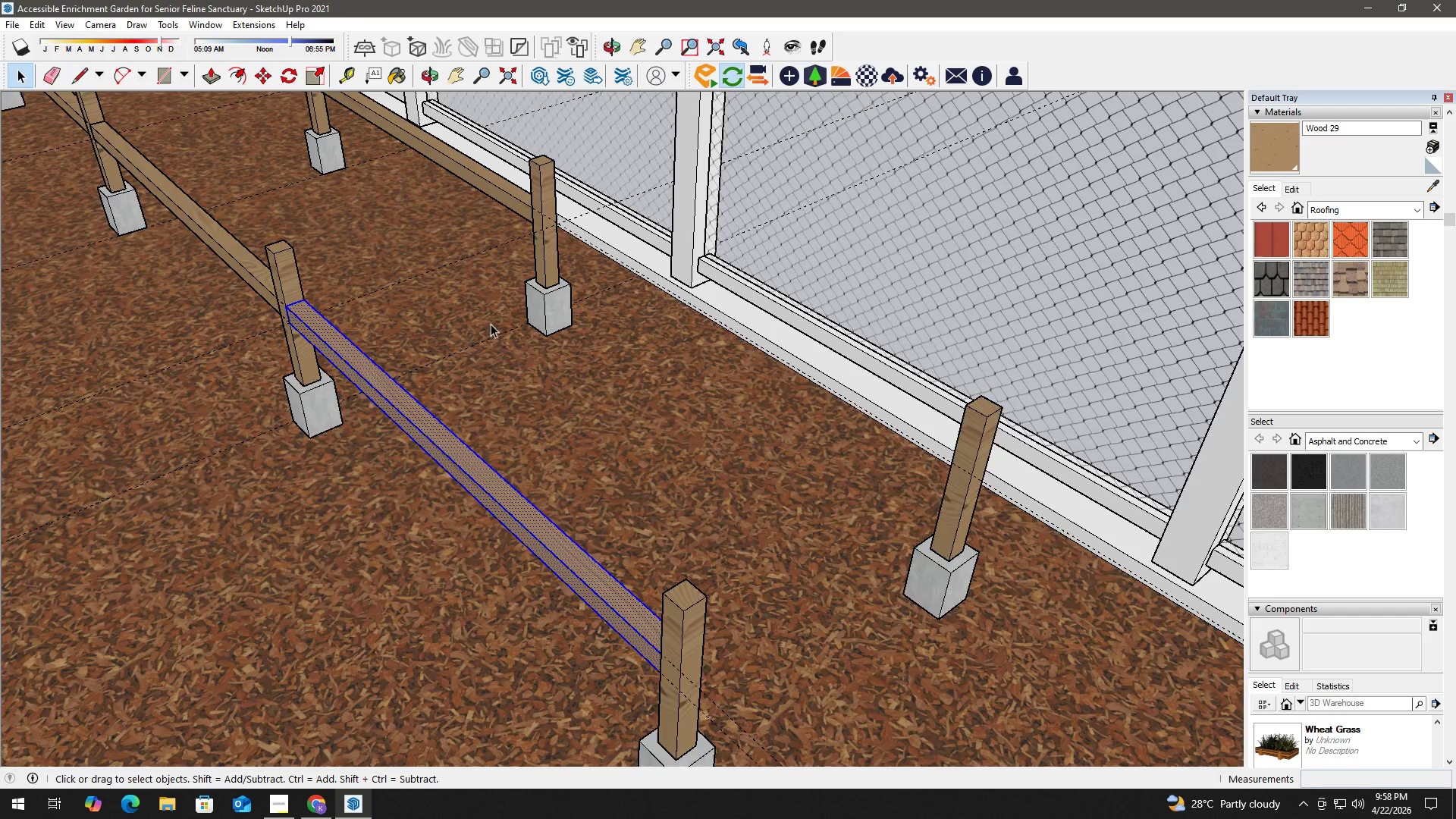 
scroll: coordinate [557, 182], scroll_direction: up, amount: 5.0
 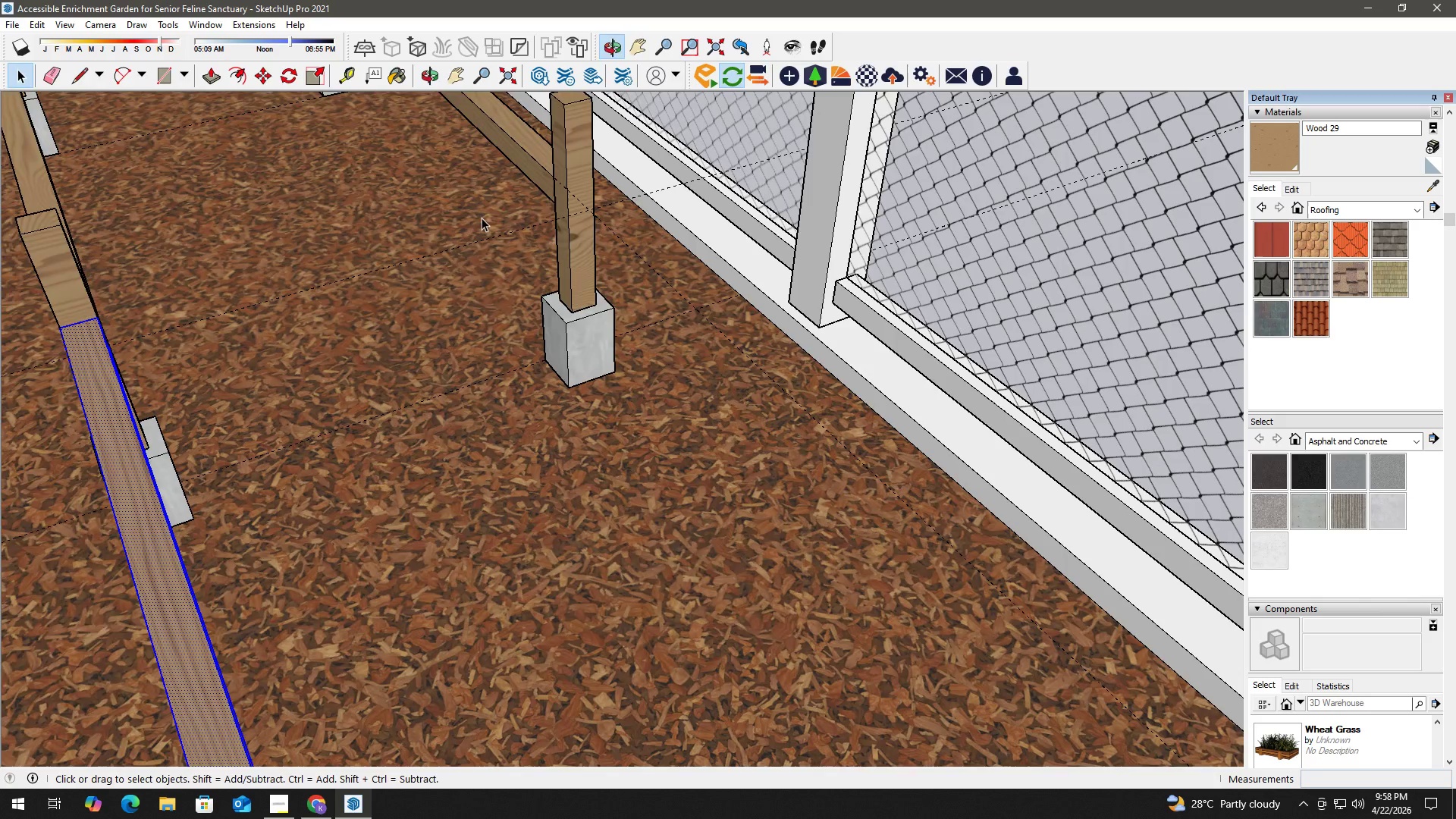 
key(R)
 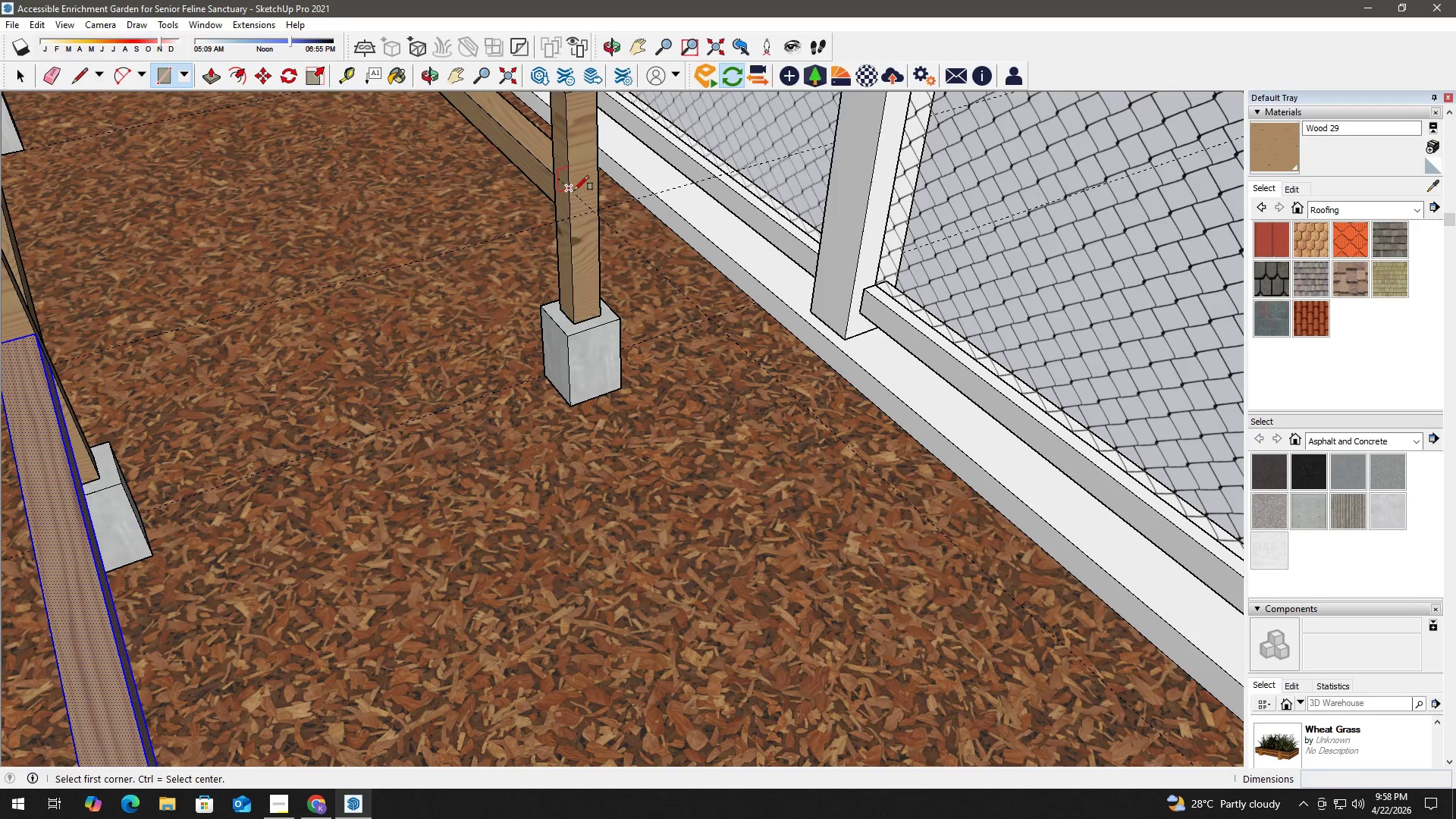 
scroll: coordinate [552, 200], scroll_direction: up, amount: 1.0
 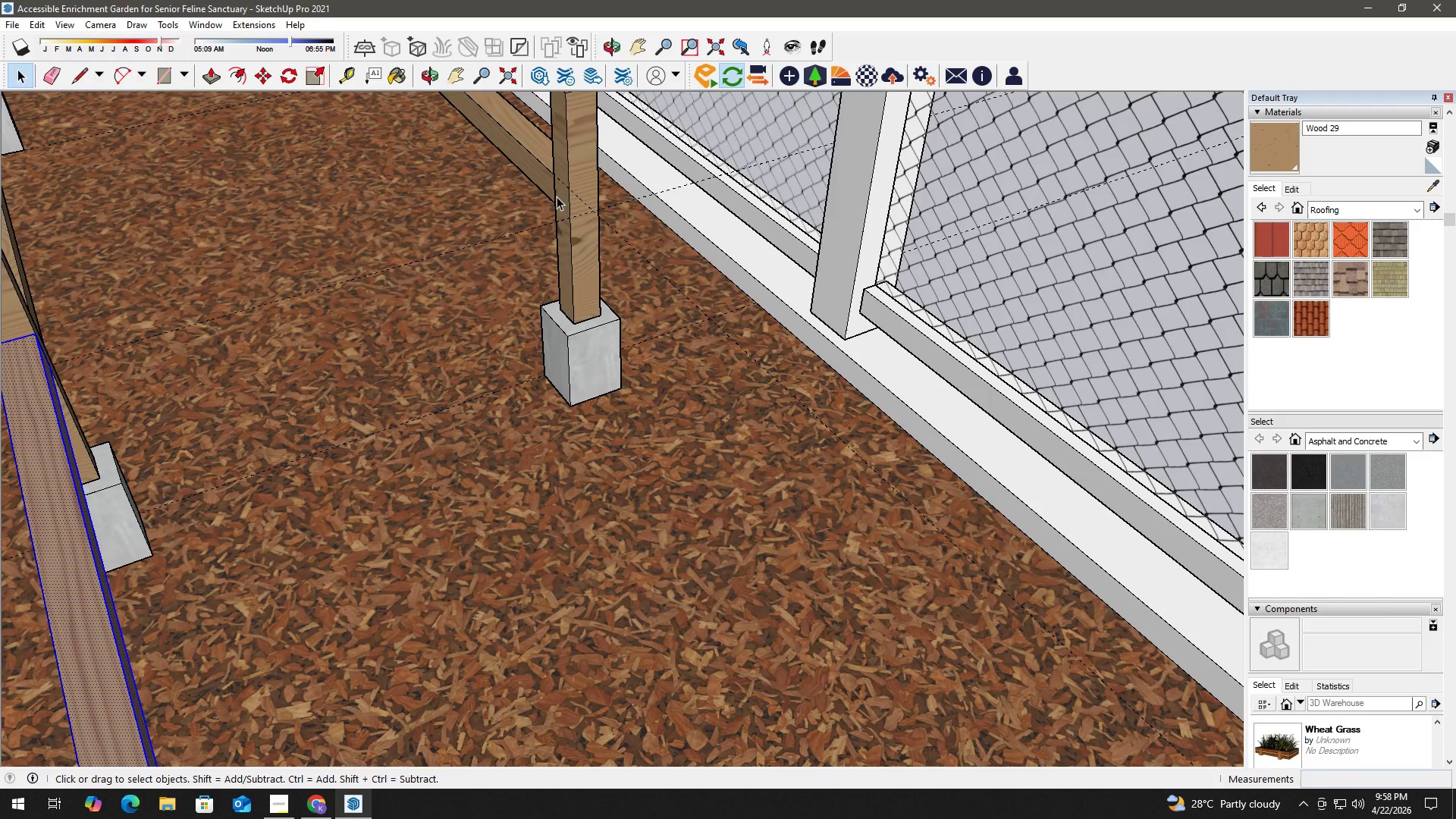 
left_click([574, 190])
 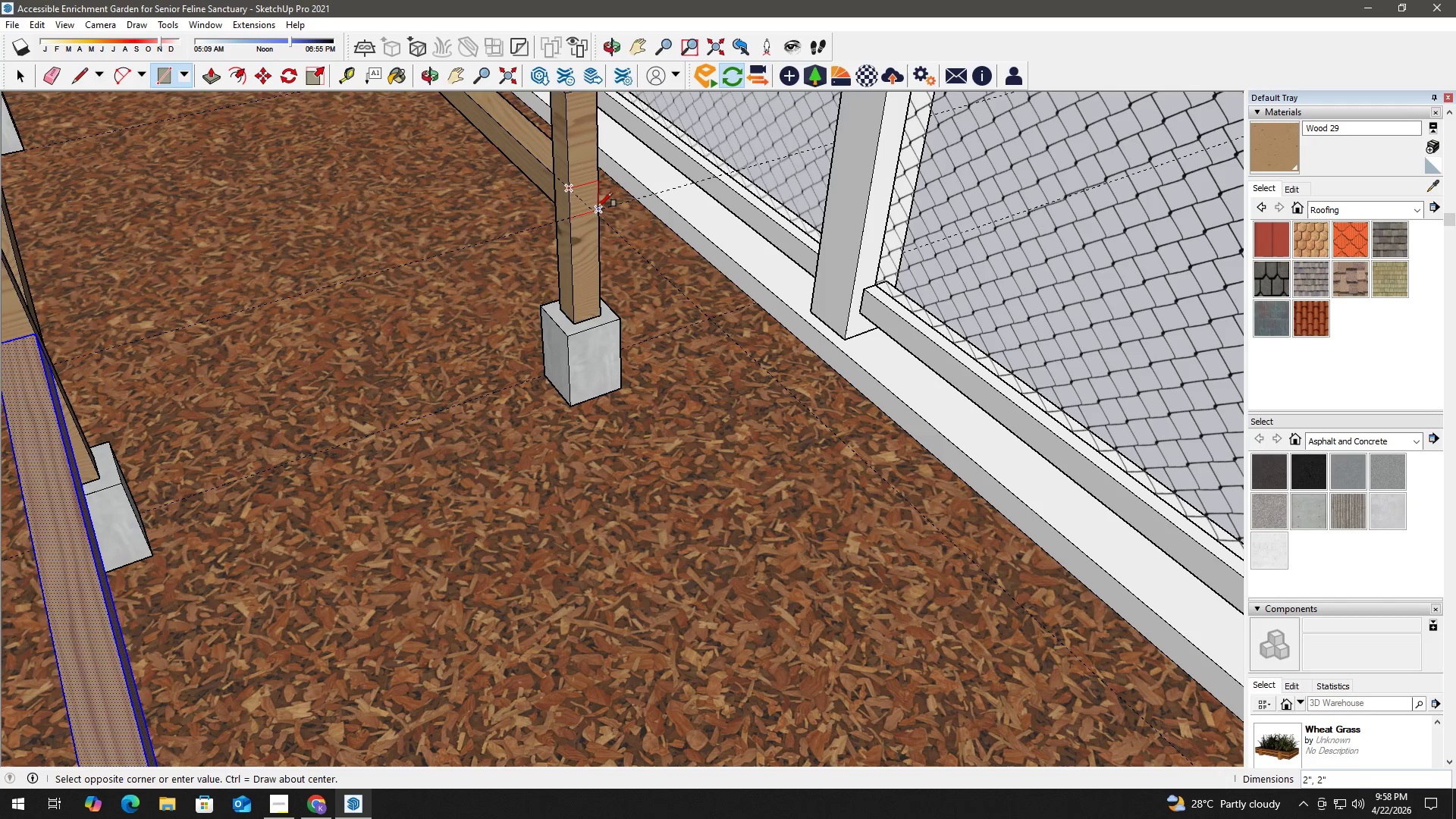 
key(Space)
 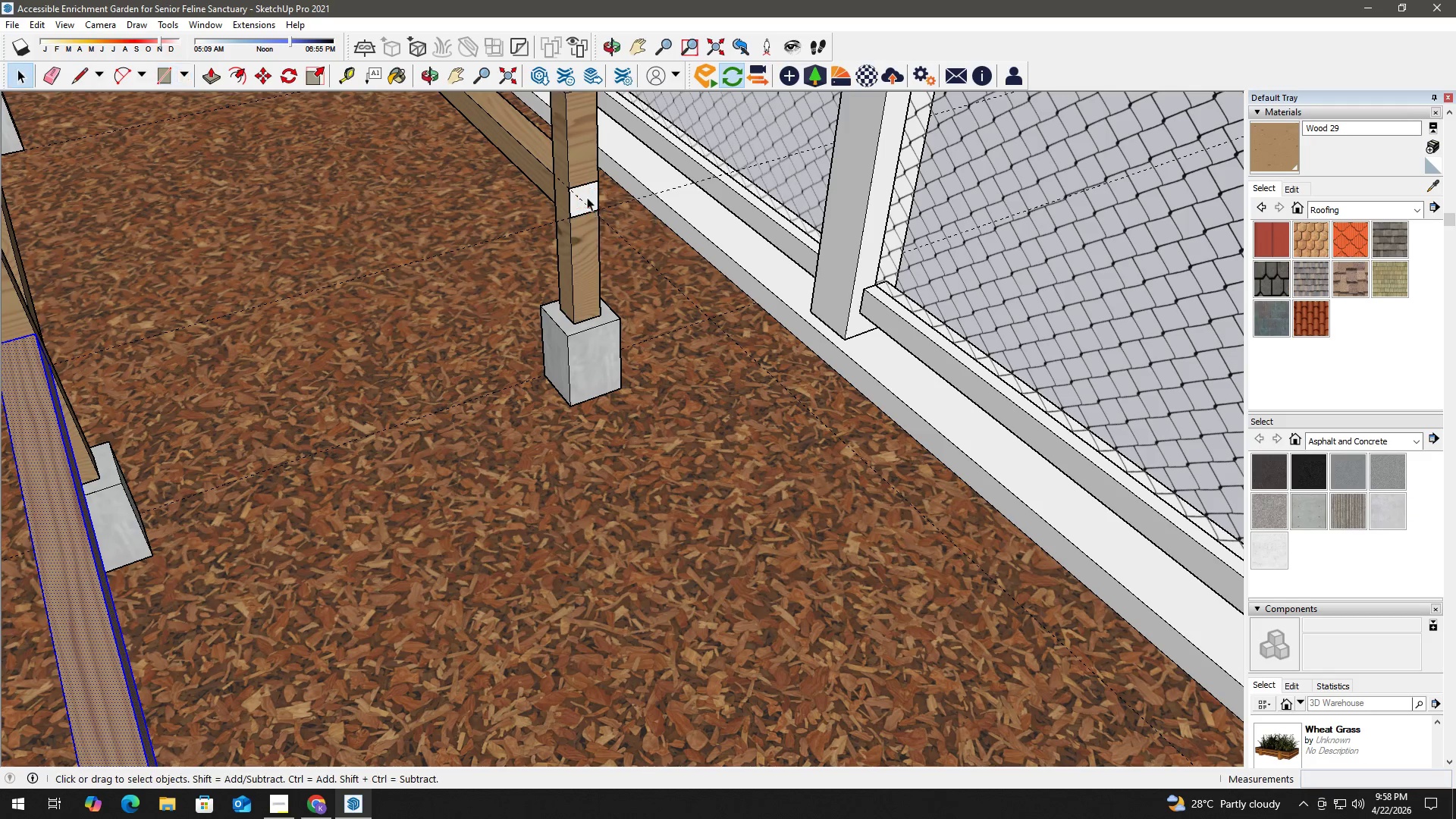 
double_click([587, 196])
 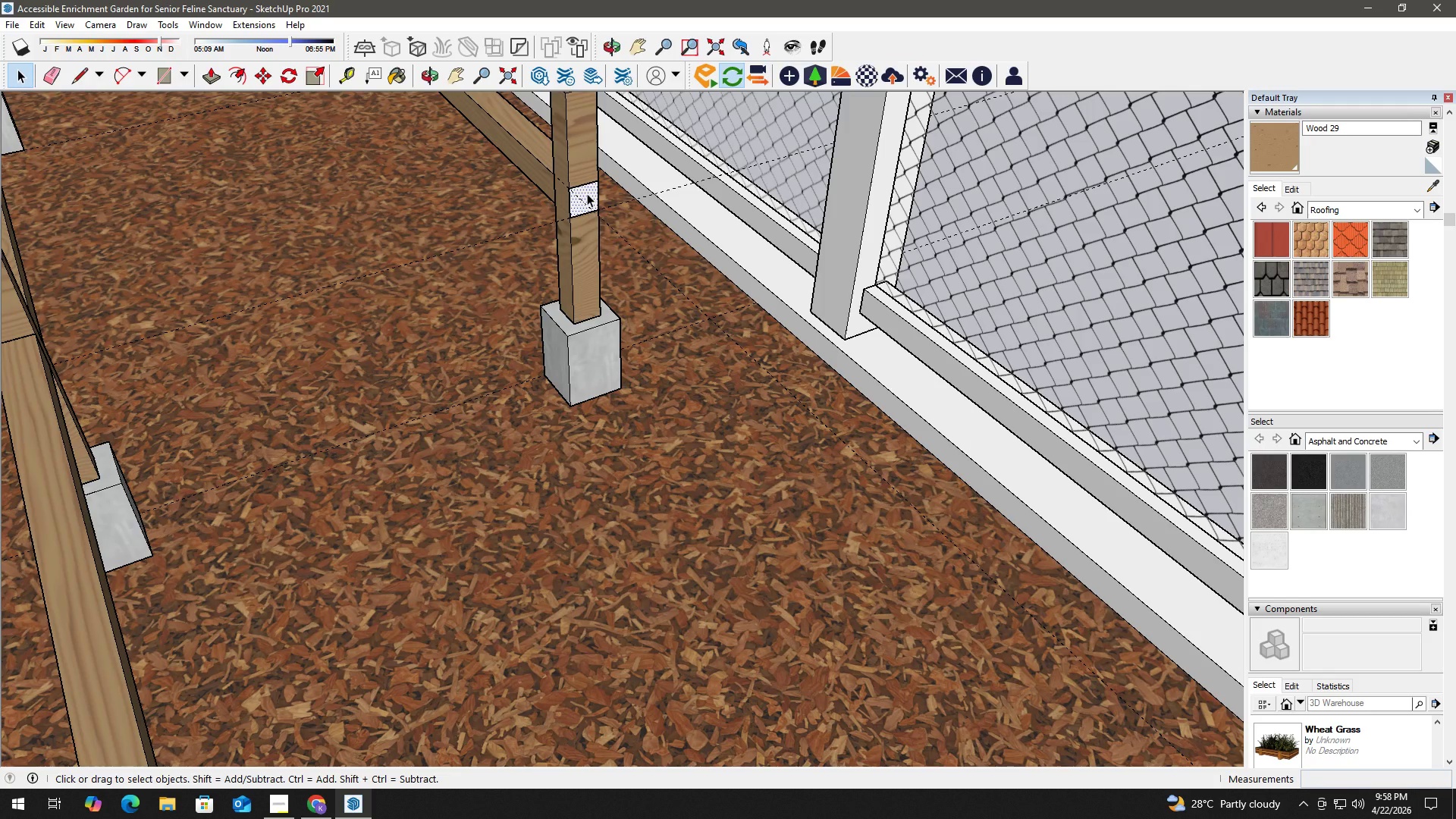 
key(P)
 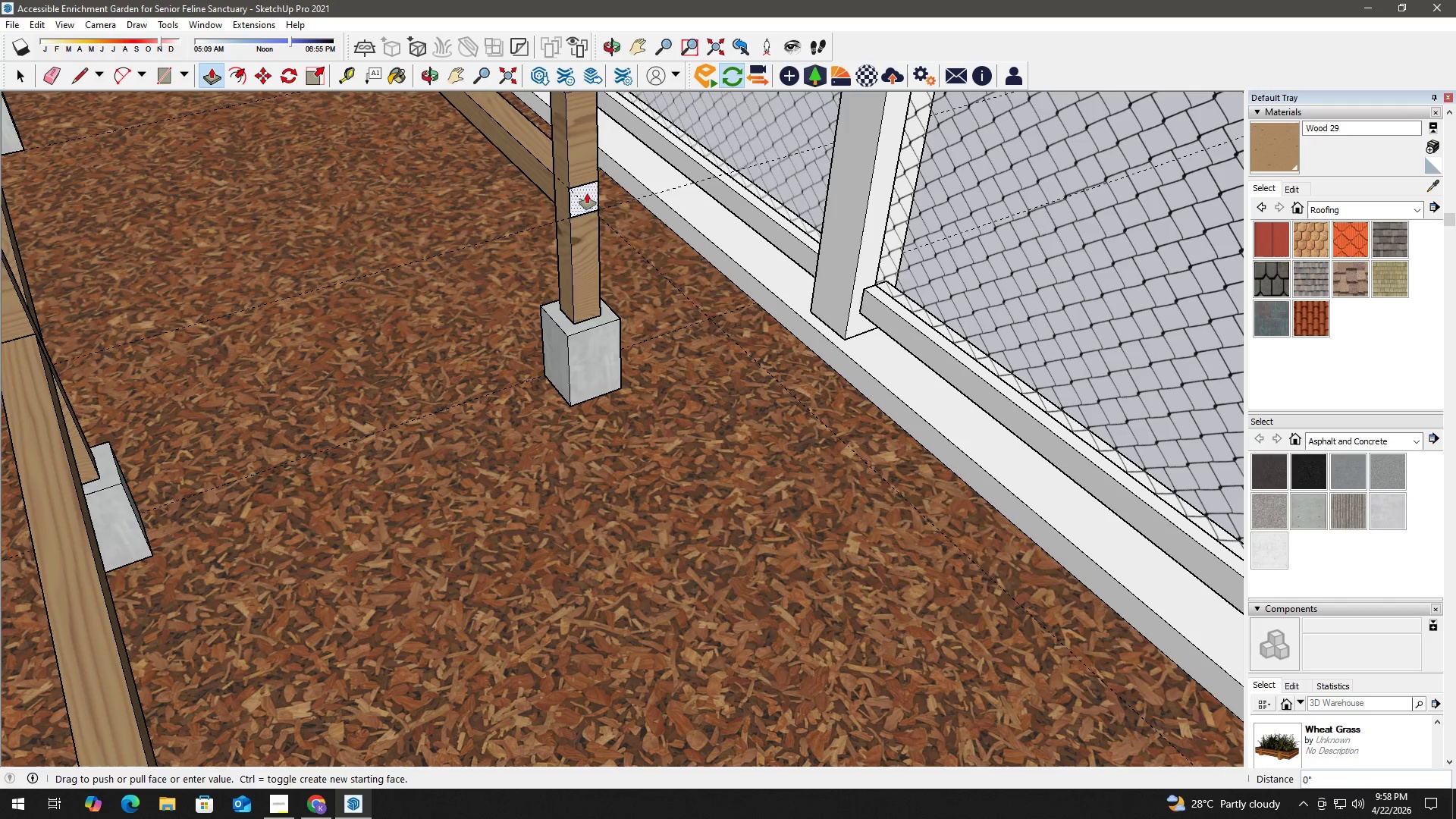 
double_click([587, 193])
 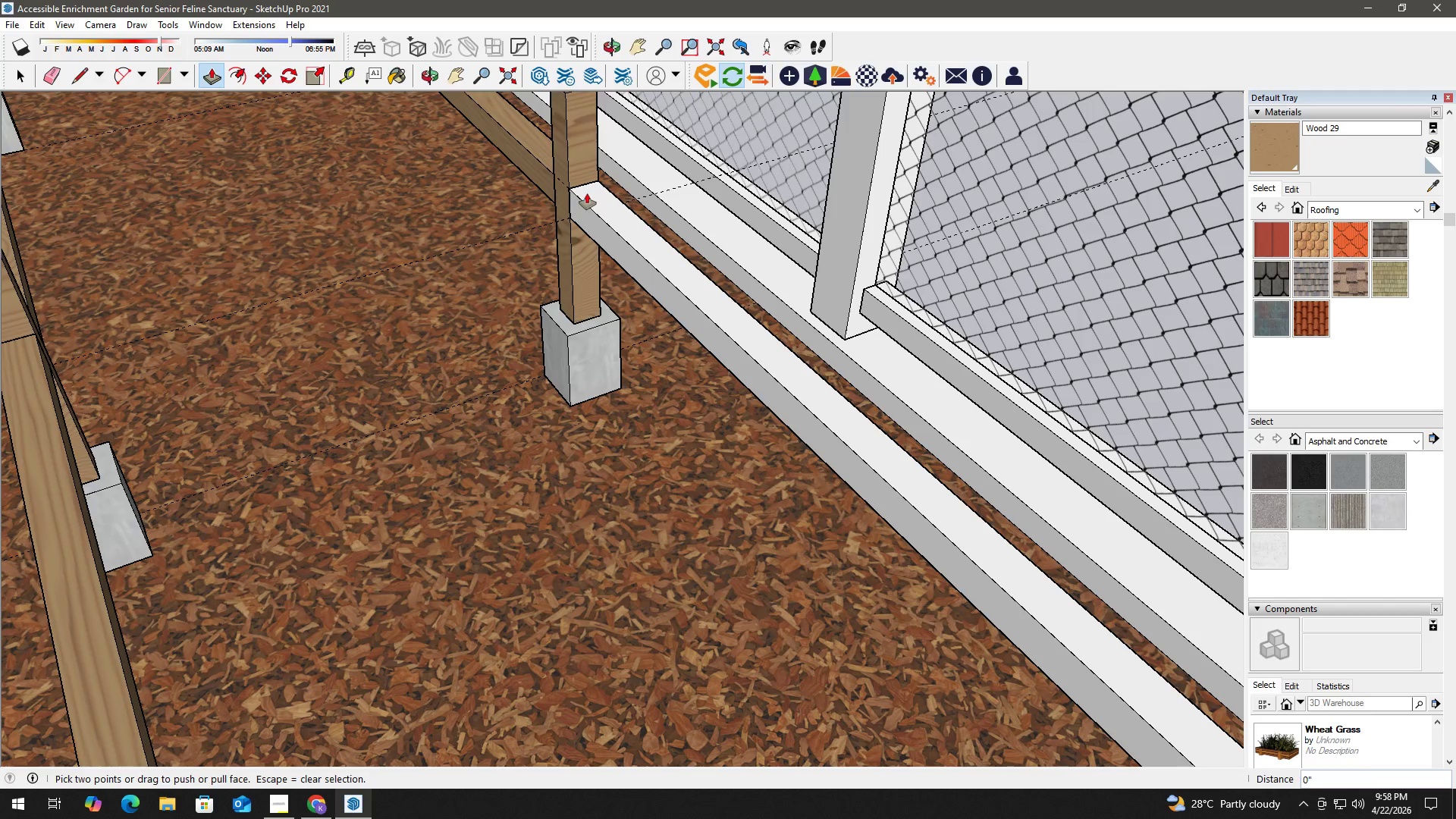 
key(Space)
 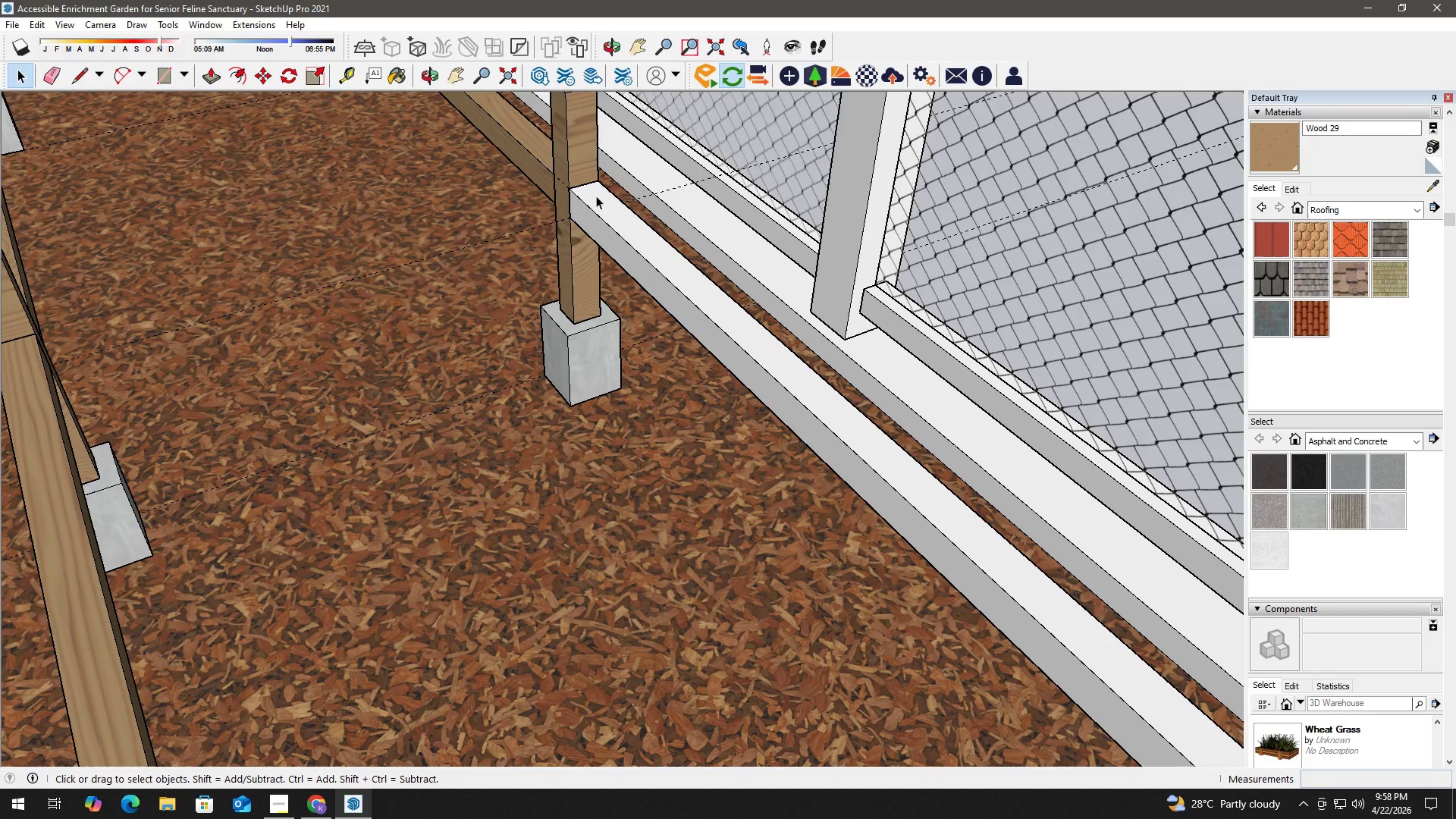 
left_click([596, 196])
 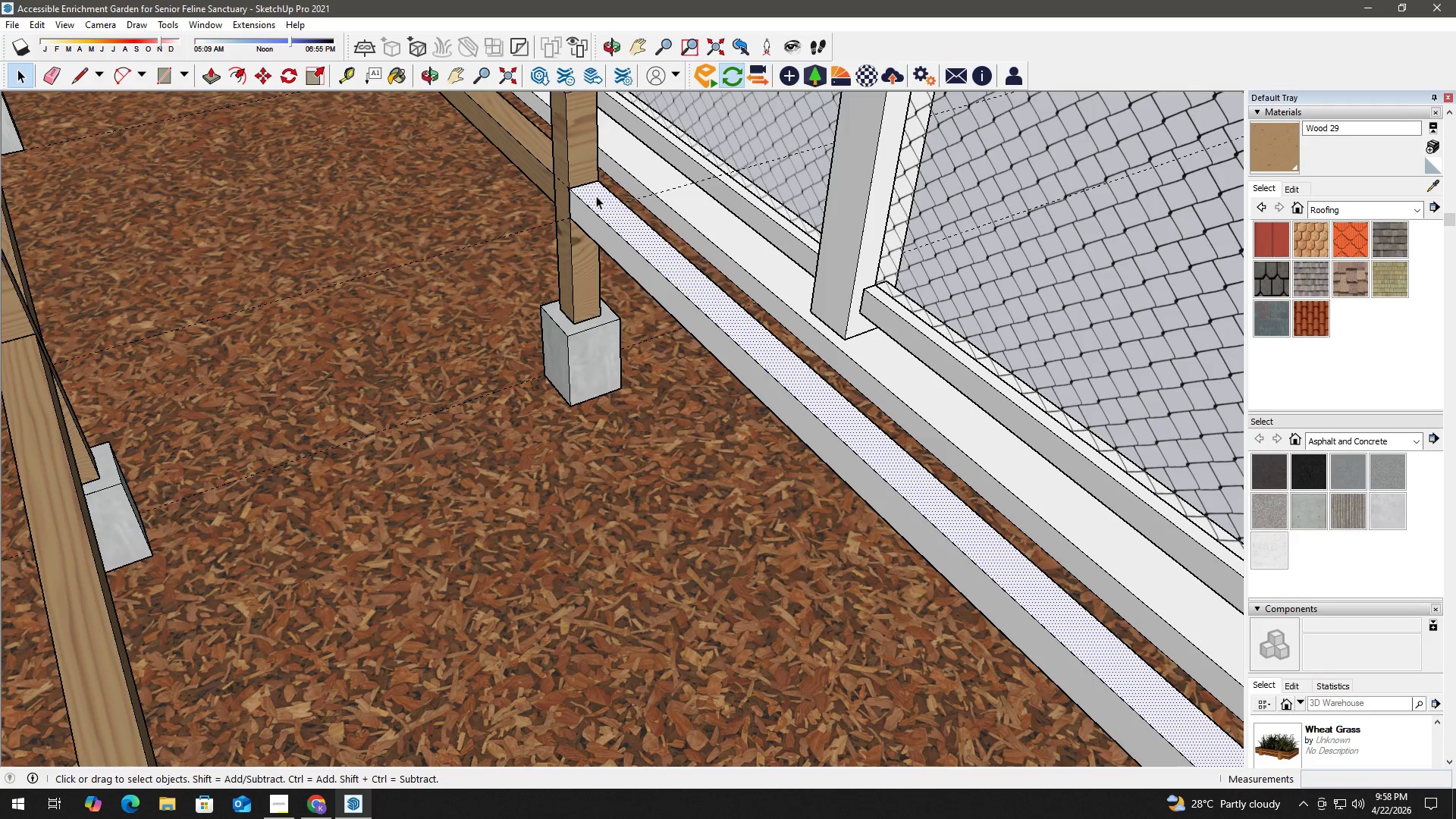 
right_click([596, 196])
 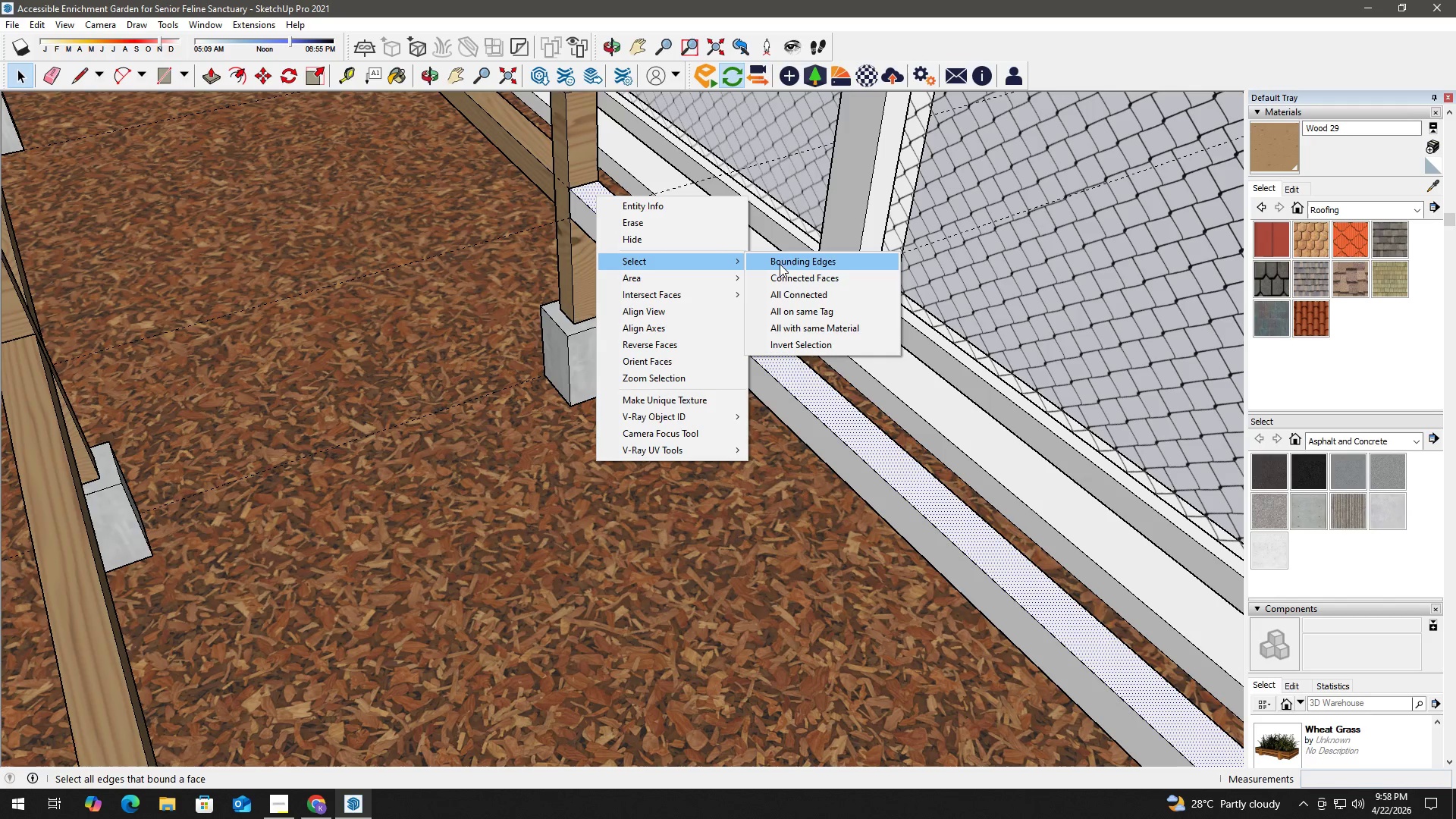 
left_click([795, 324])
 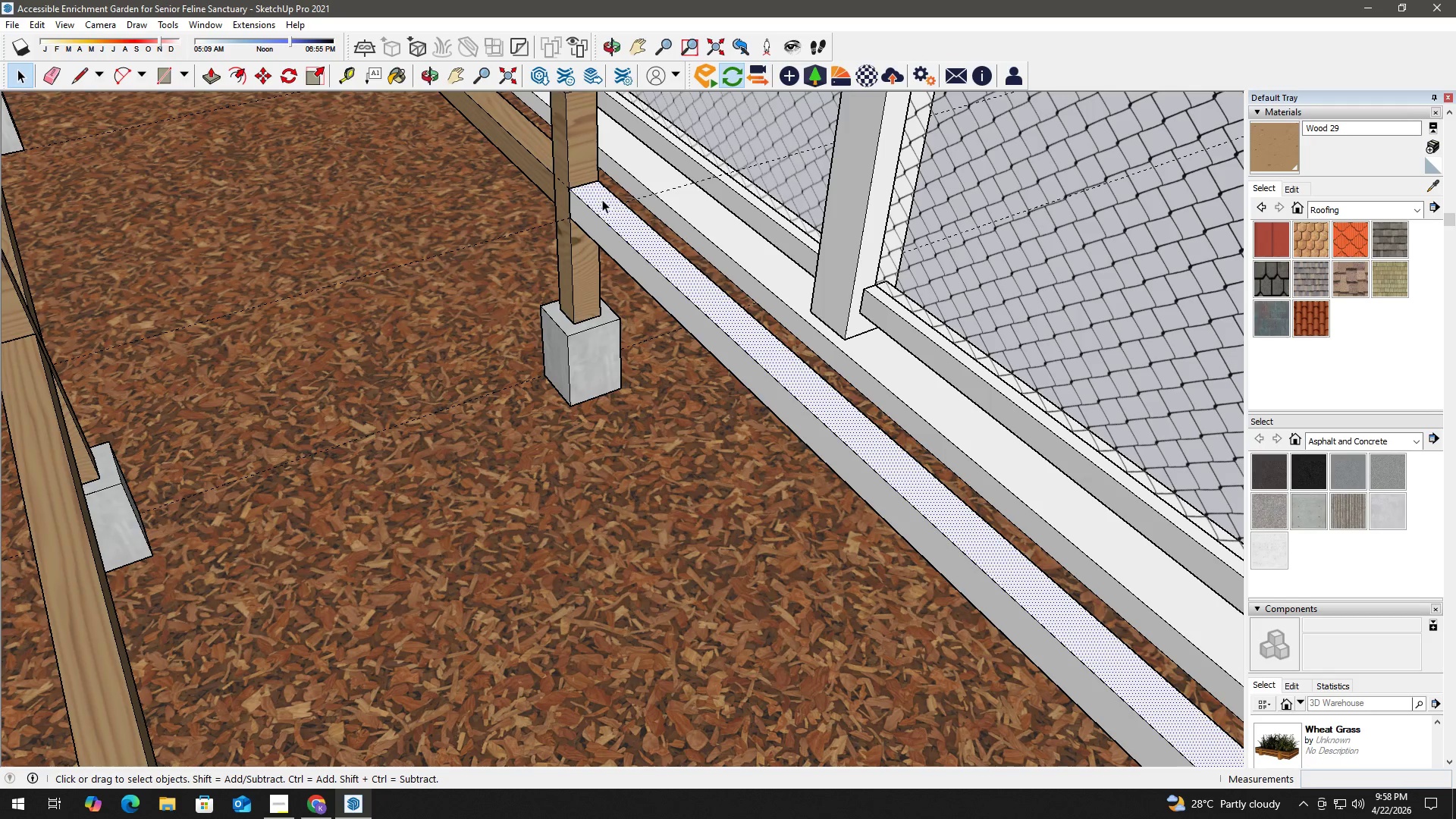 
key(Escape)
 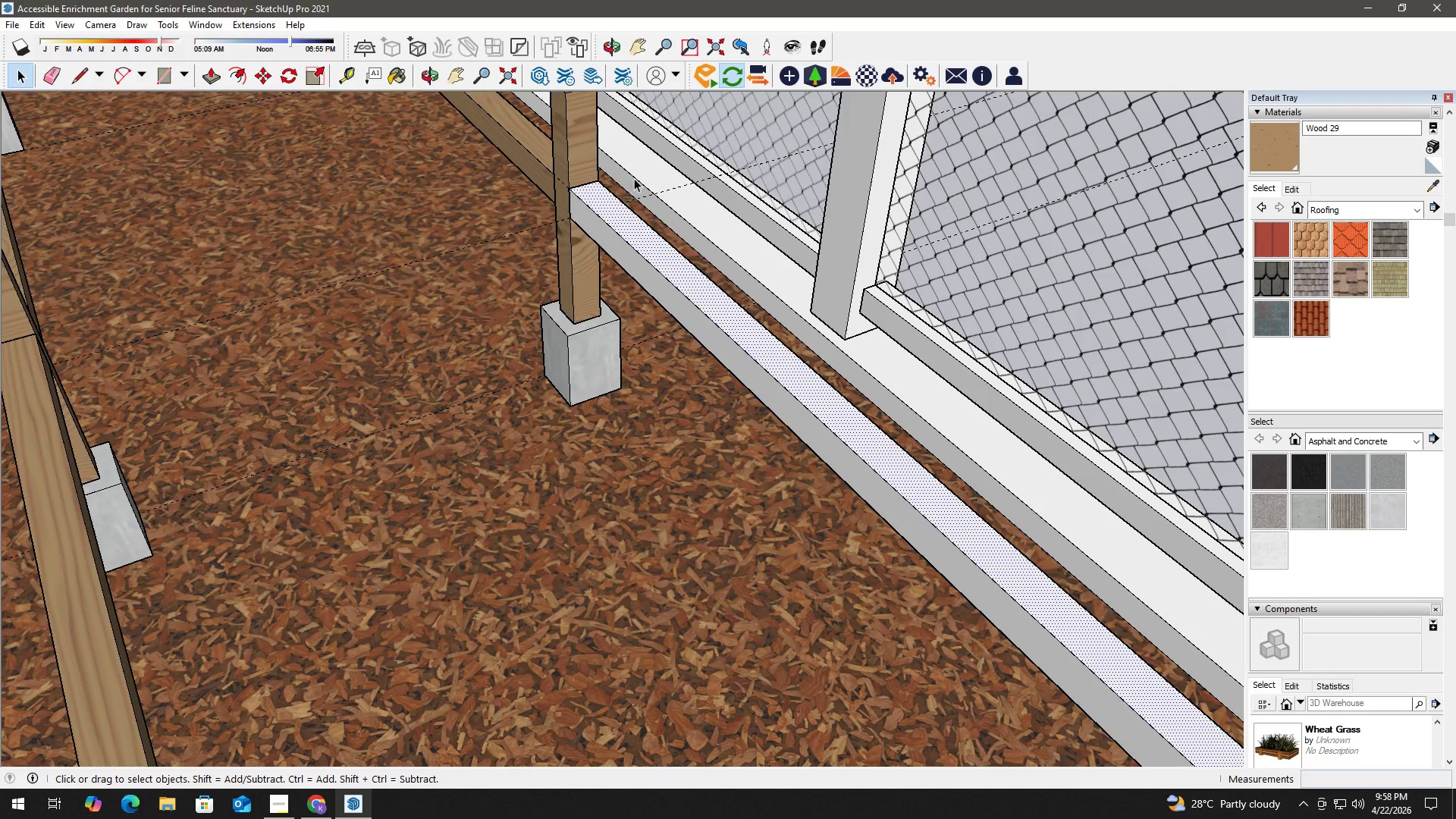 
left_click([638, 174])
 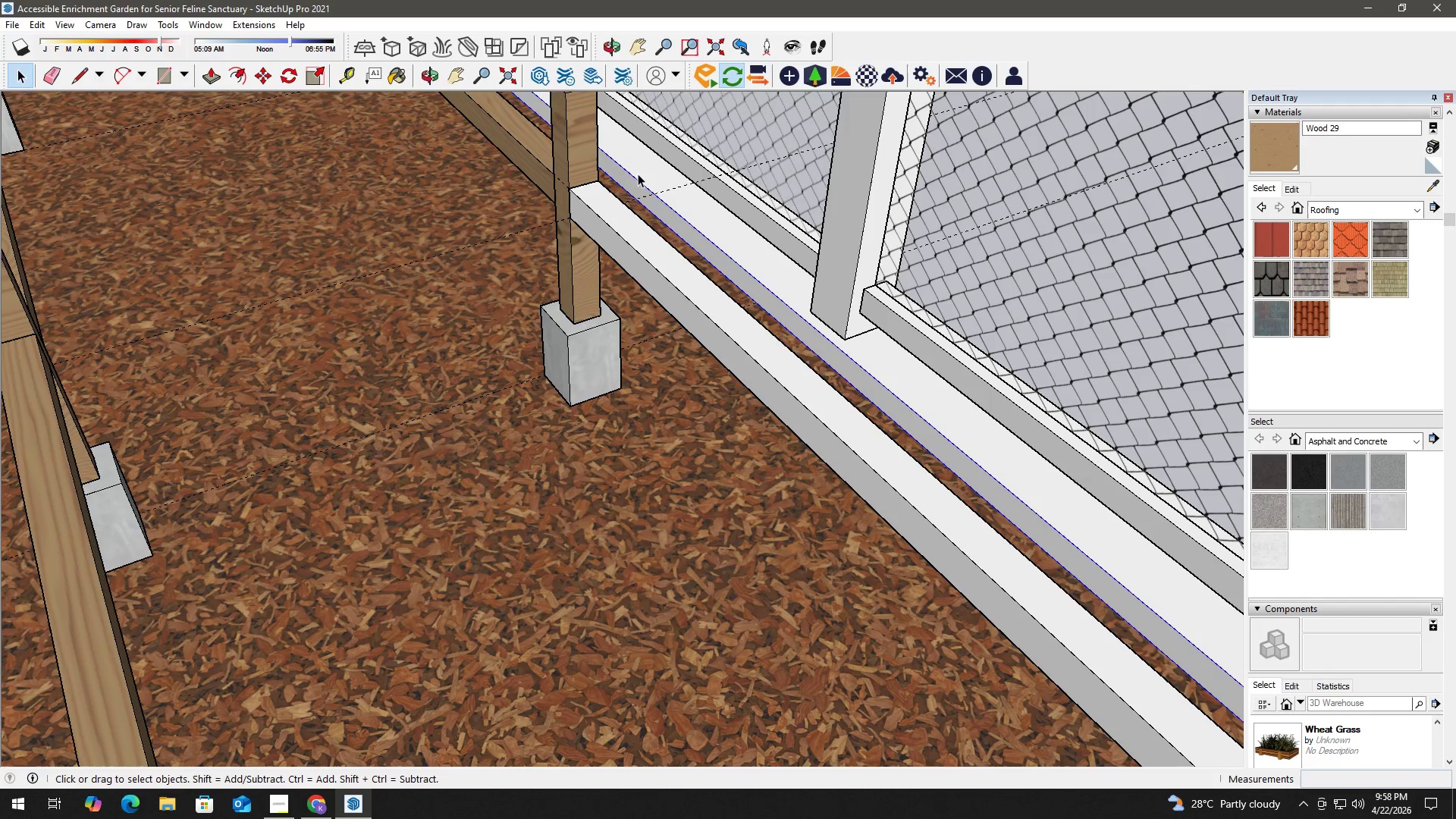 
key(Escape)
 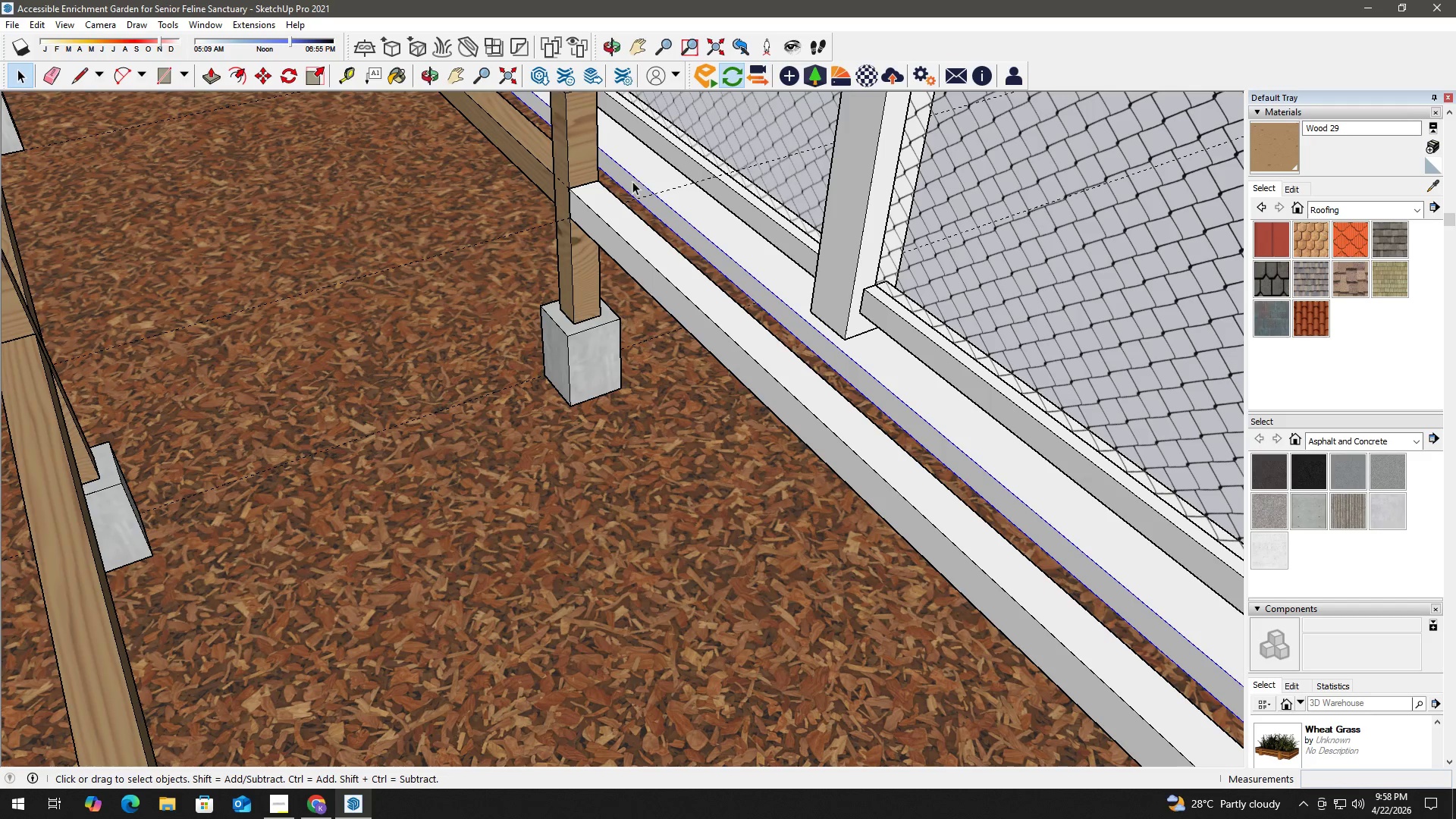 
key(Escape)
 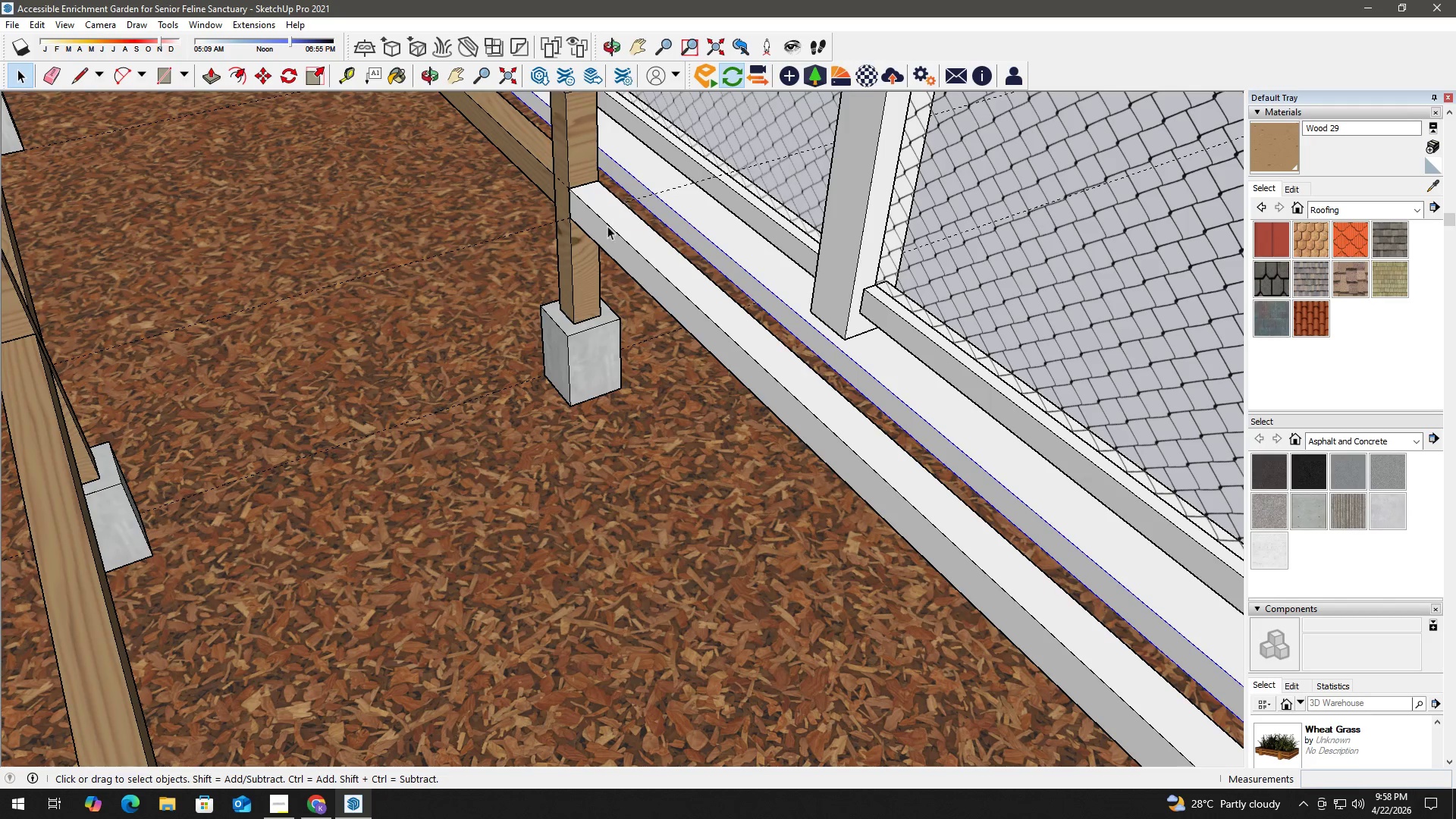 
key(Escape)
 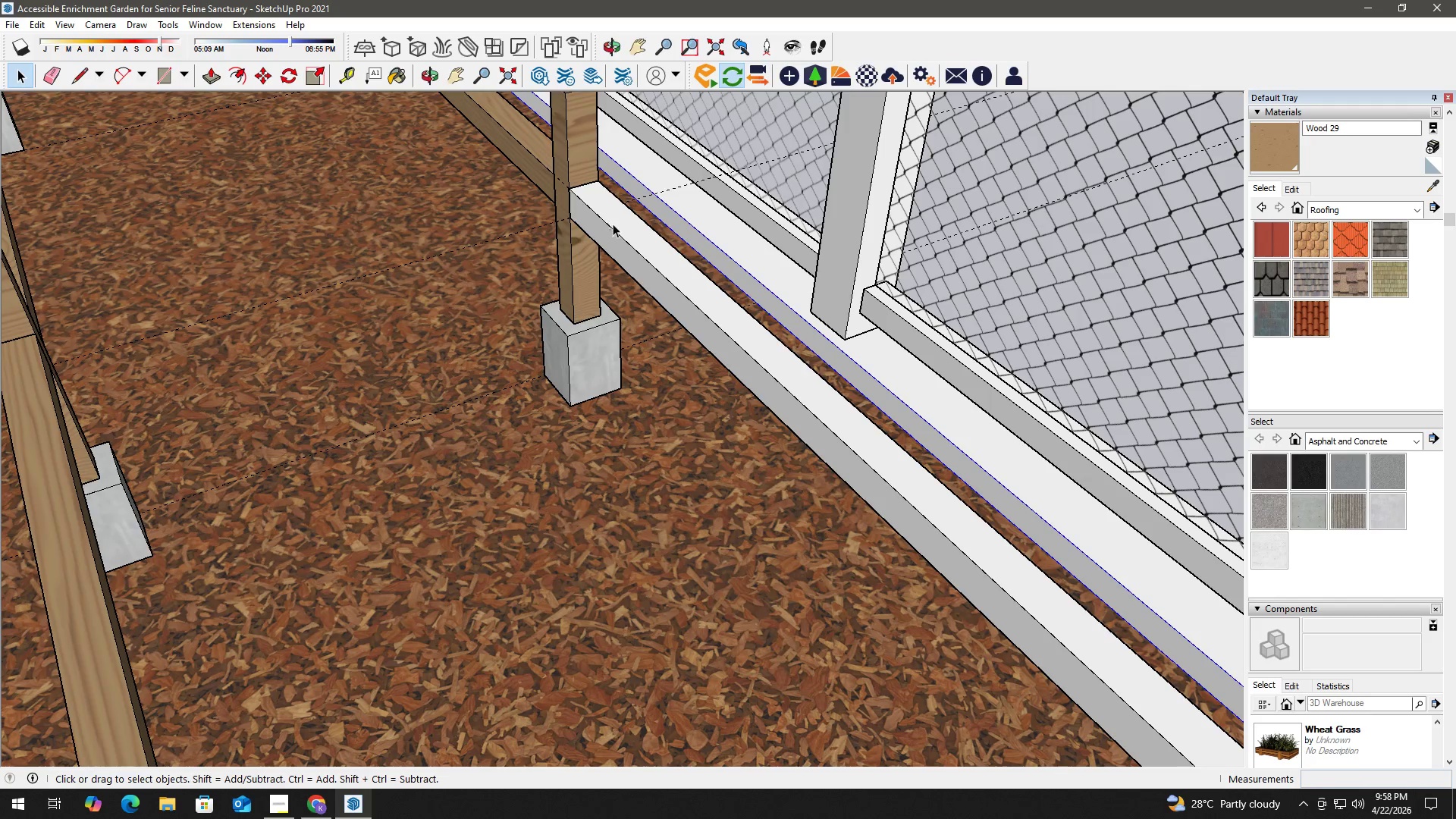 
left_click([618, 216])
 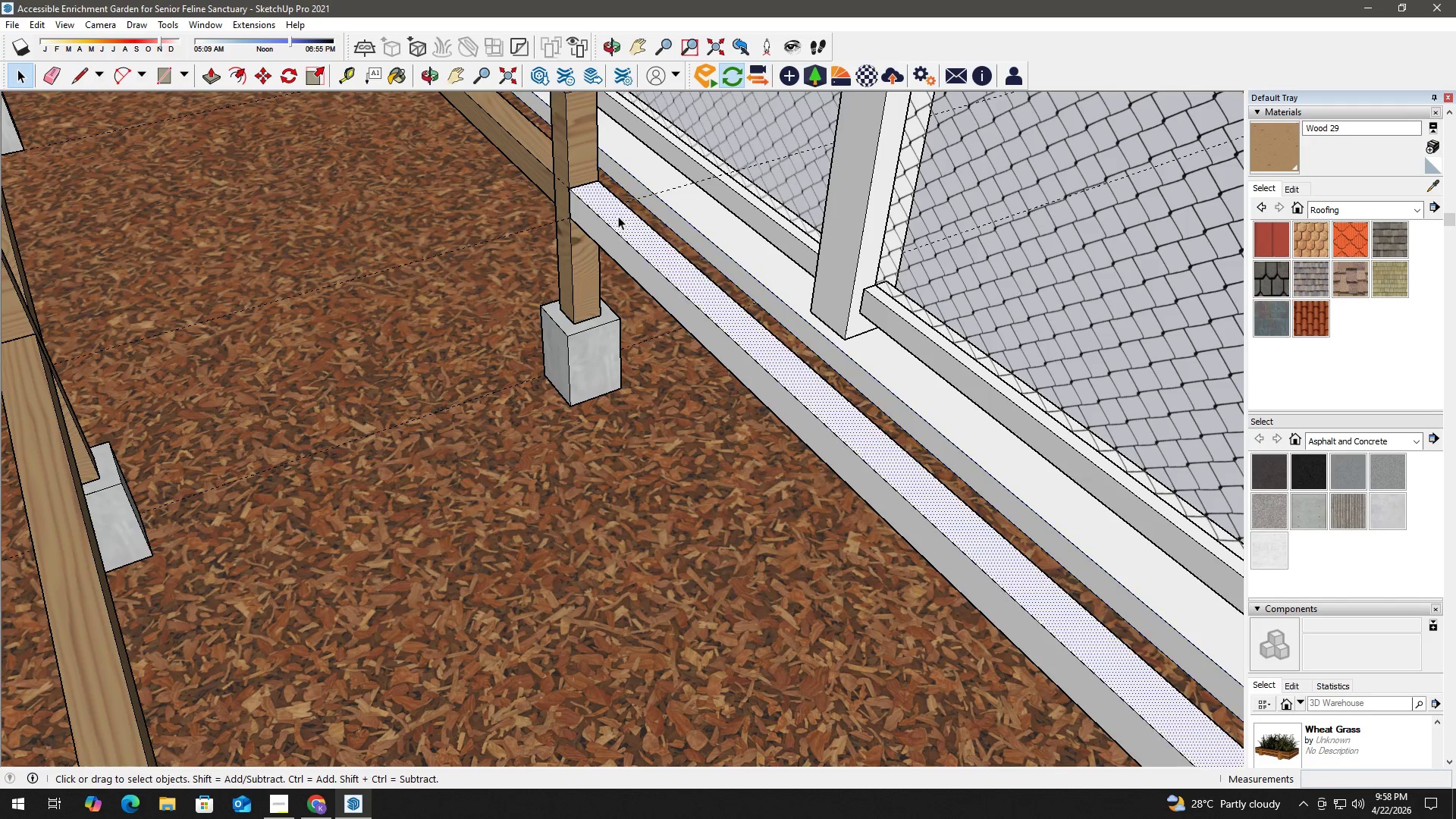 
right_click([618, 215])
 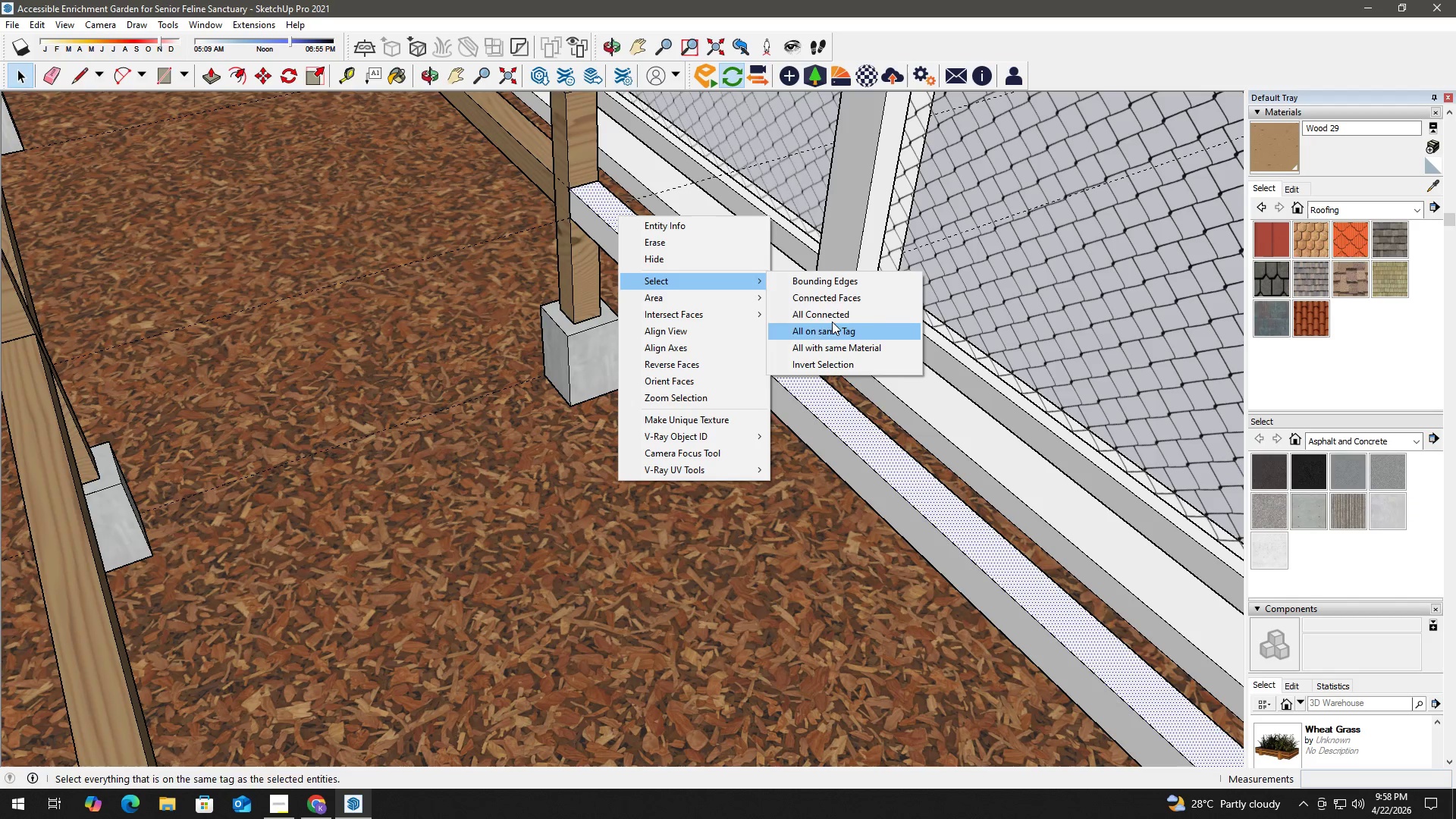 
left_click([841, 315])
 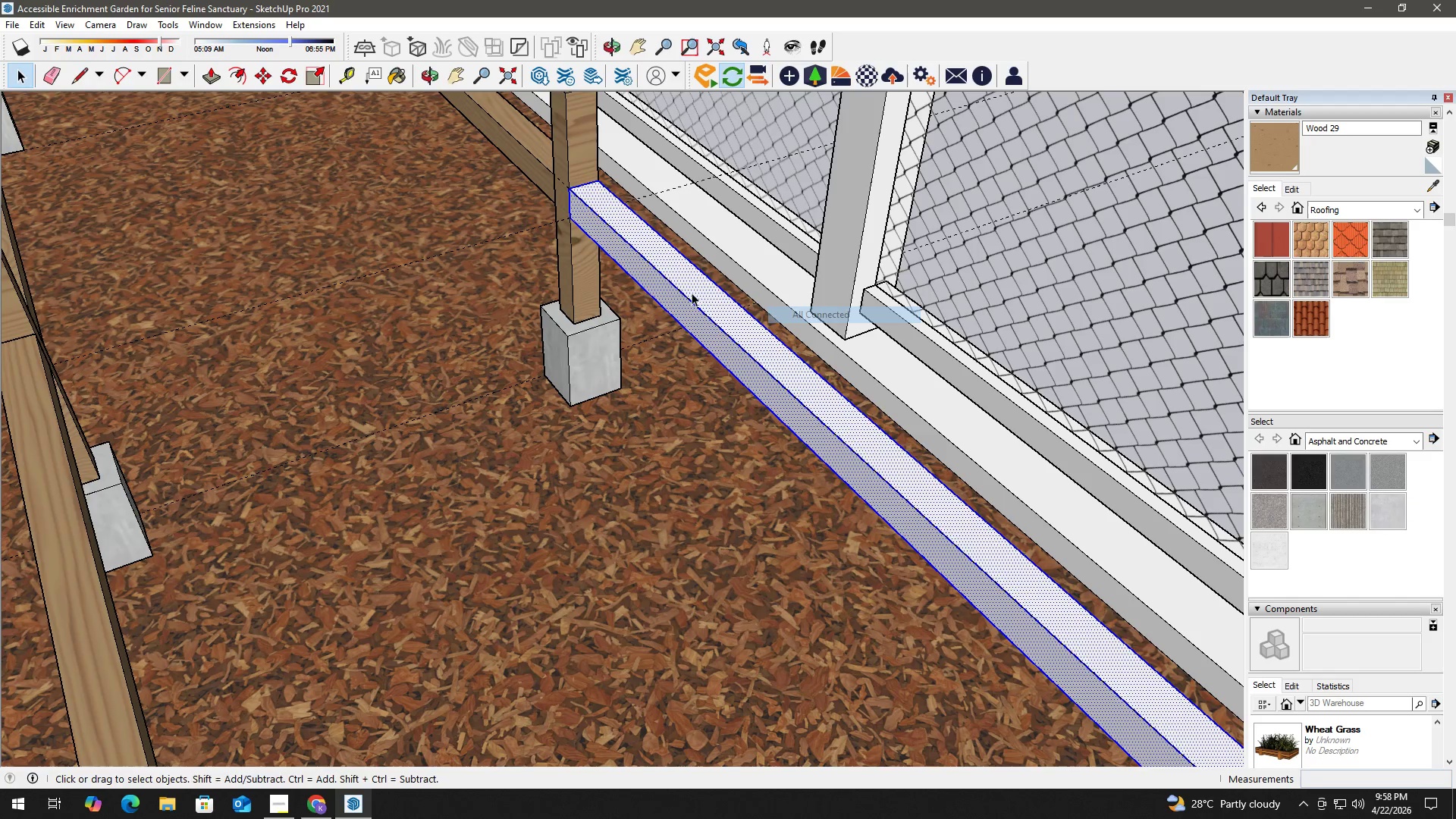 
key(B)
 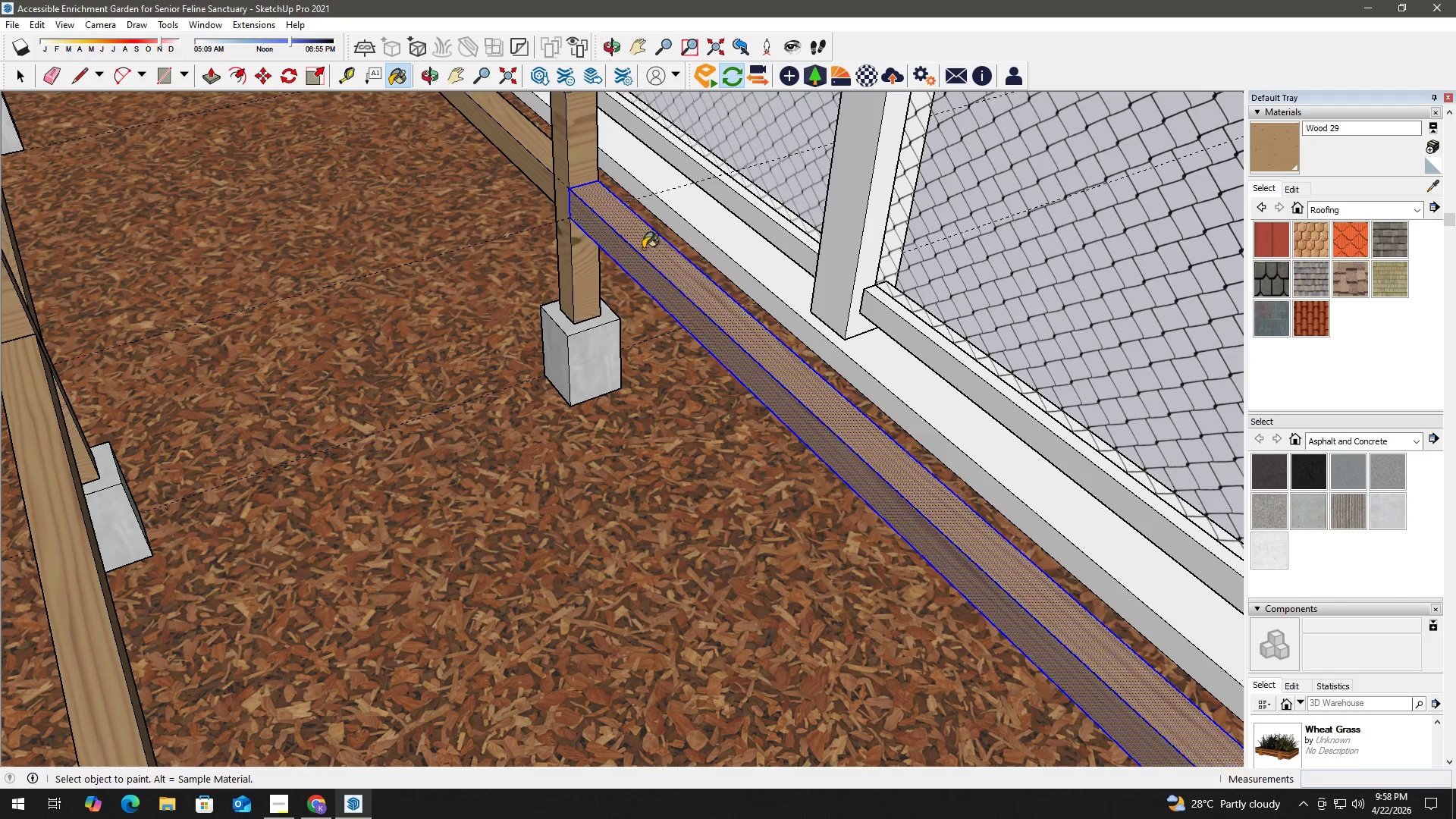 
key(Space)
 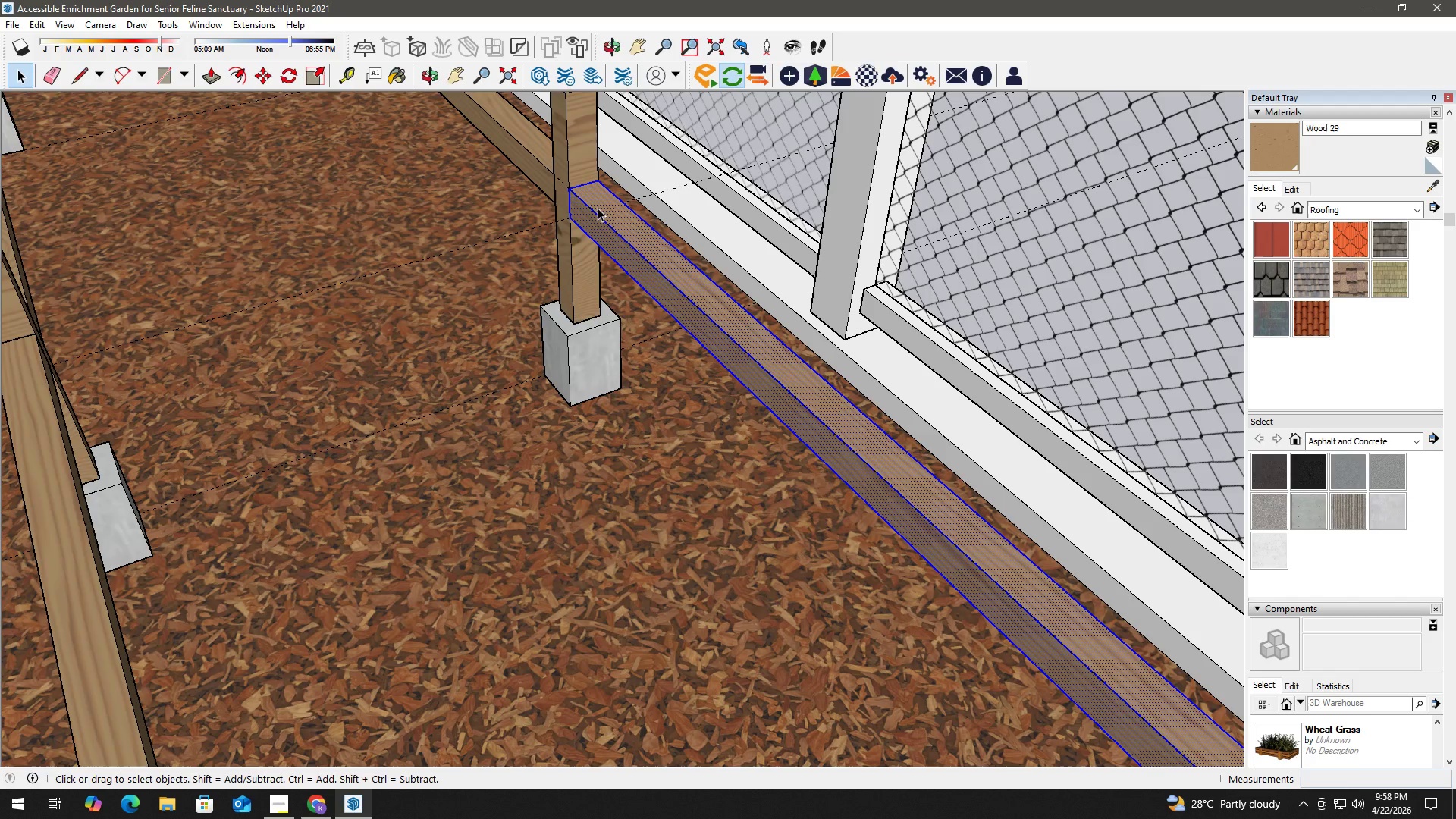 
right_click([598, 208])
 